 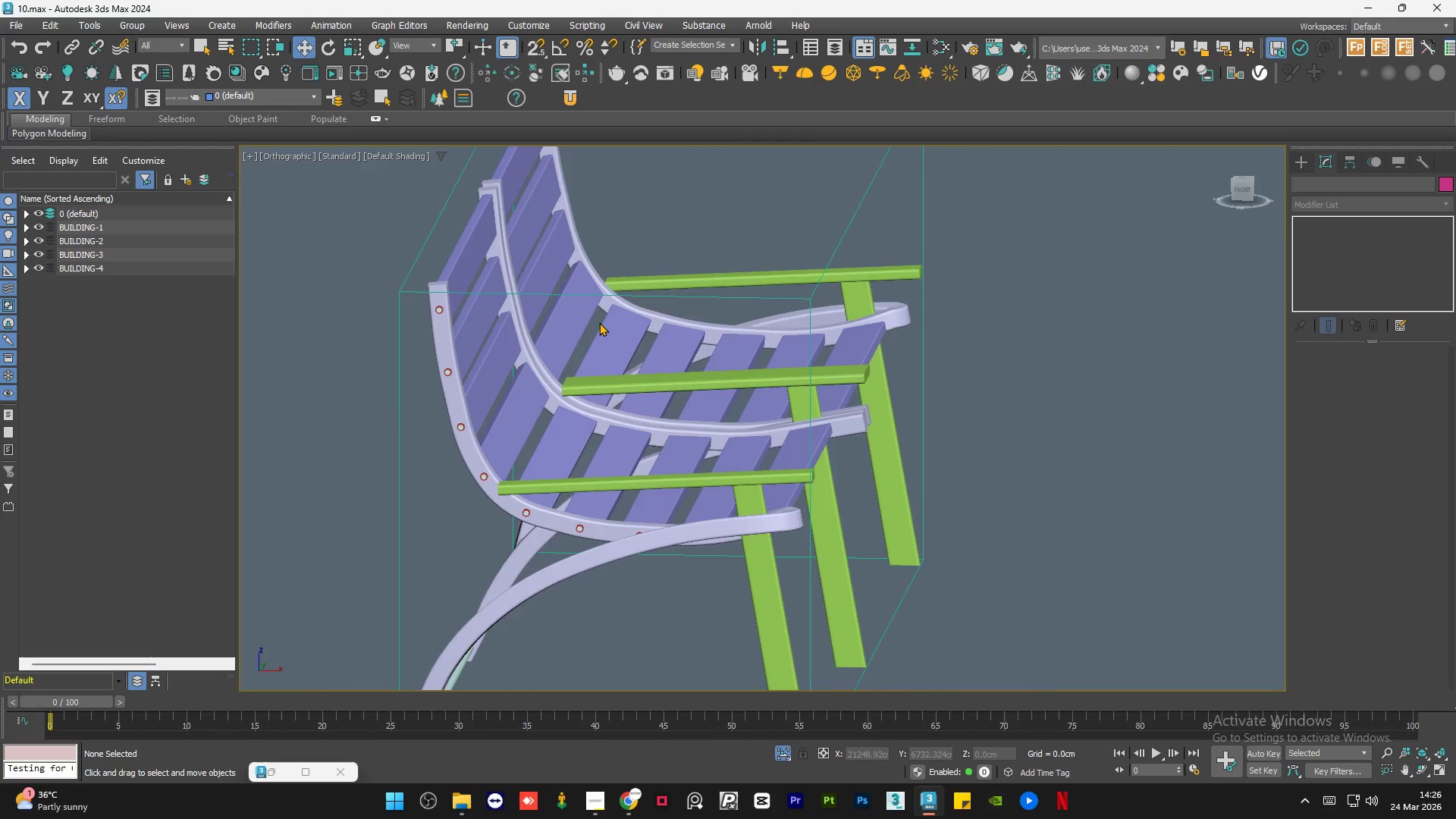 
scroll: coordinate [538, 376], scroll_direction: up, amount: 6.0
 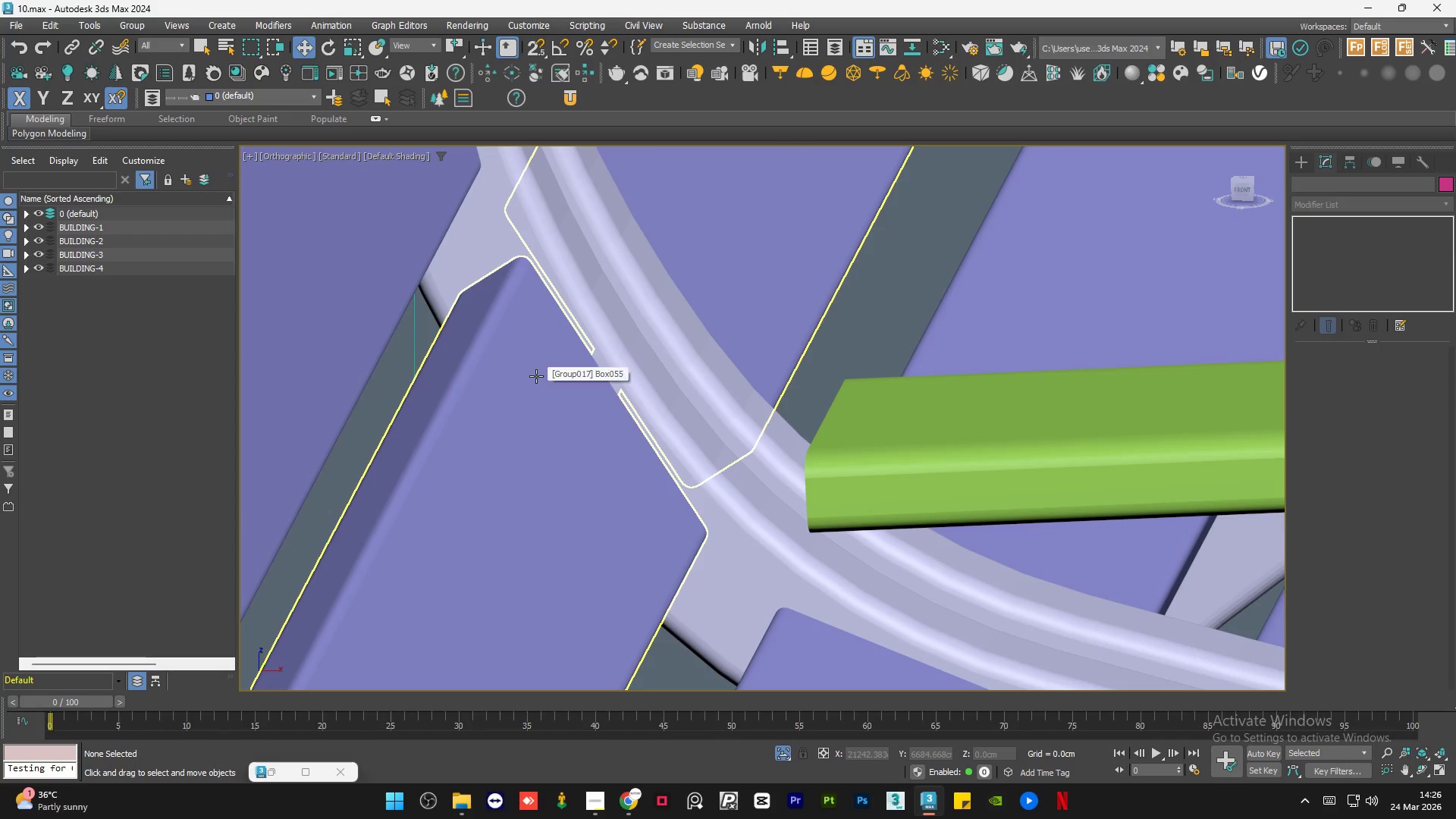 
scroll: coordinate [510, 431], scroll_direction: down, amount: 5.0
 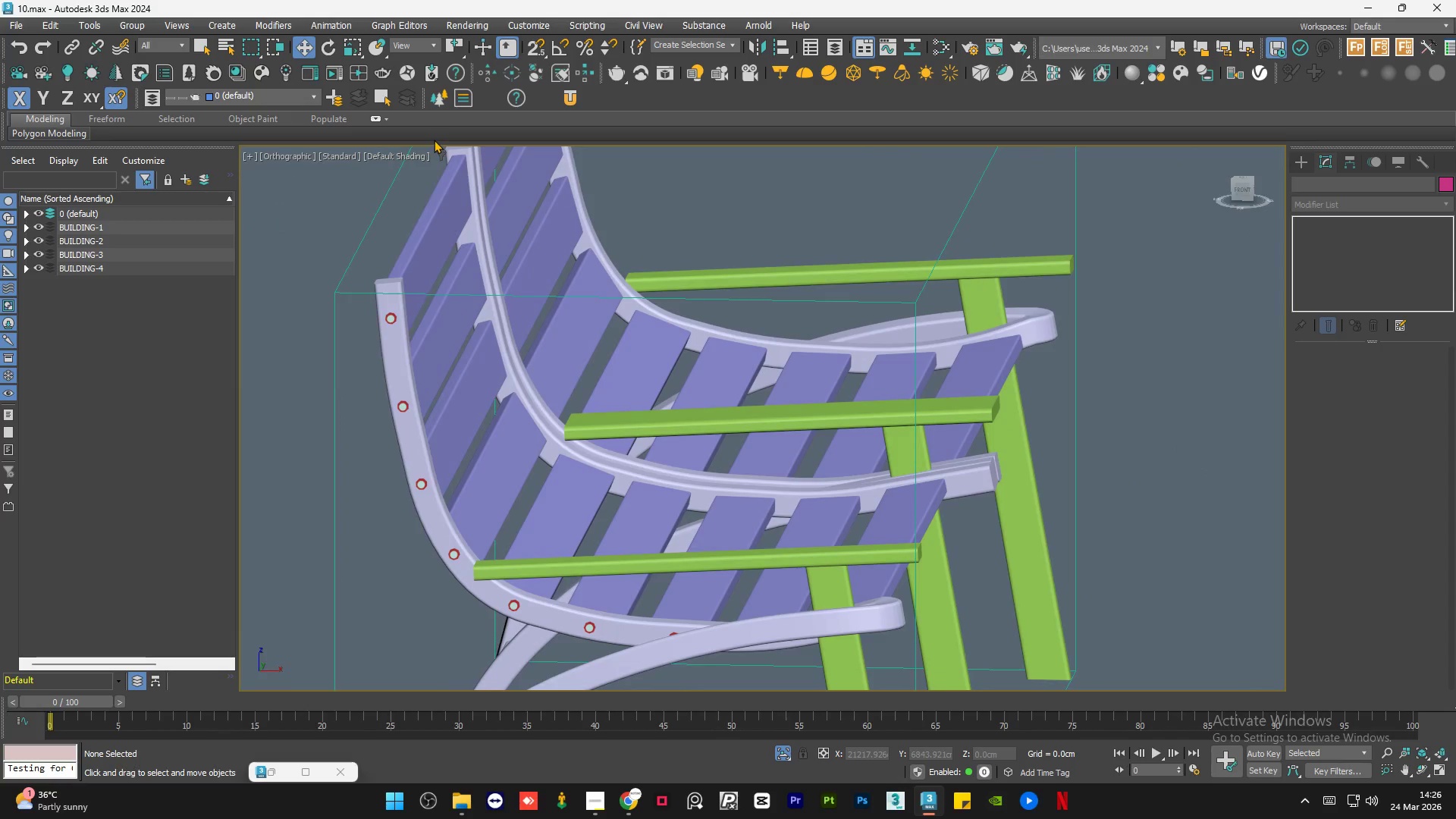 
hold_key(key=AltLeft, duration=0.73)
 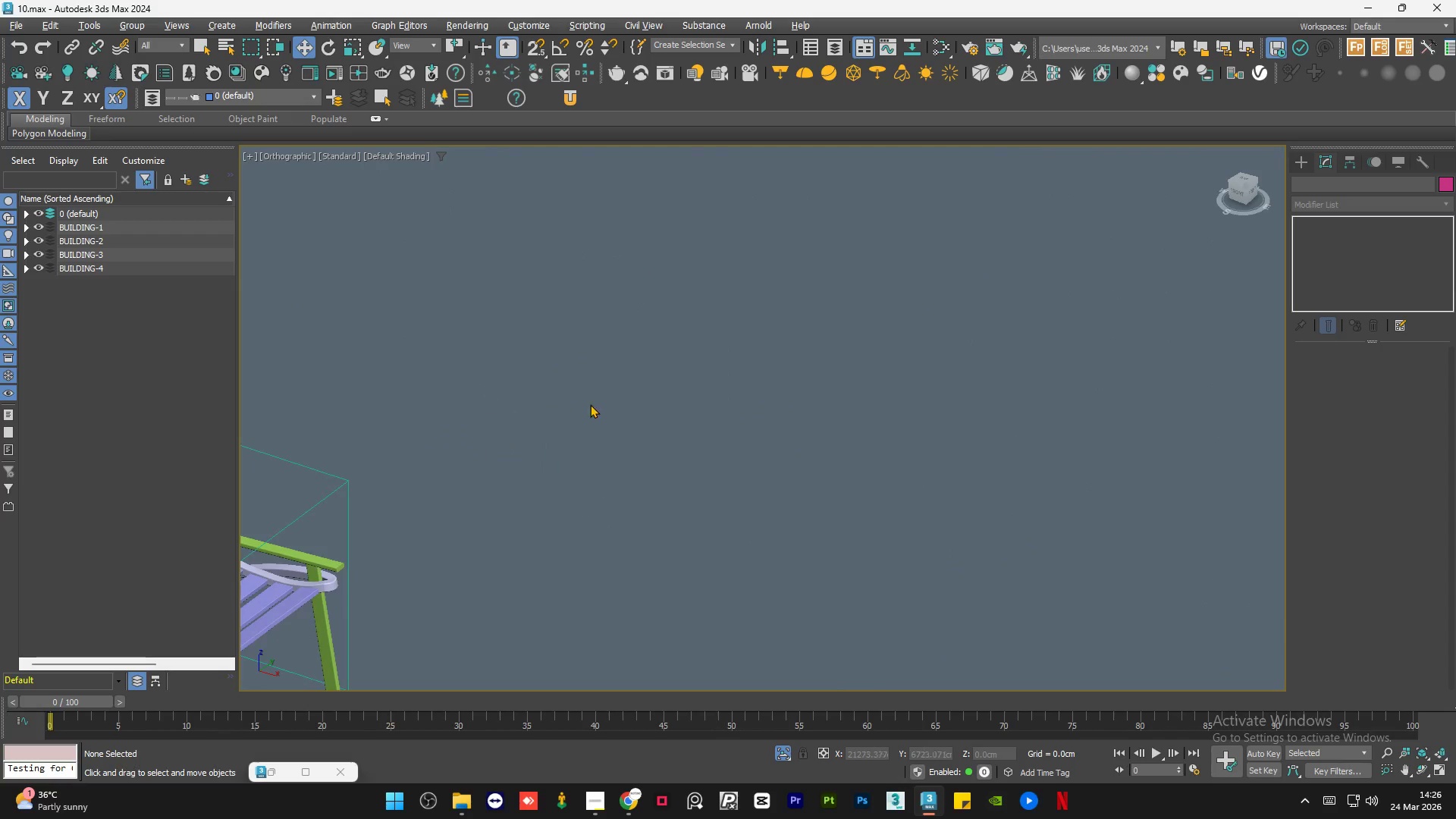 
scroll: coordinate [503, 312], scroll_direction: none, amount: 0.0
 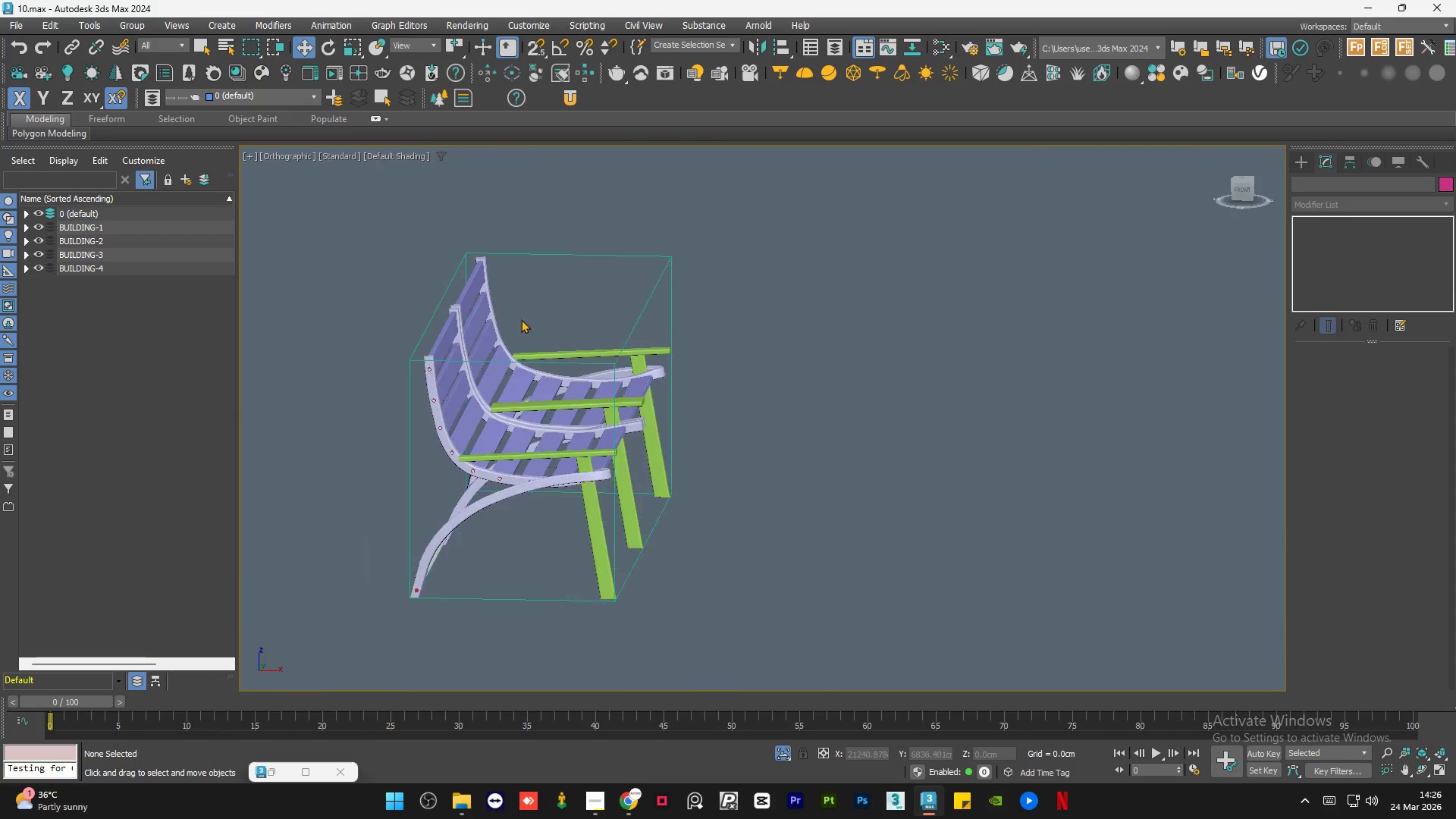 
left_click([849, 431])
 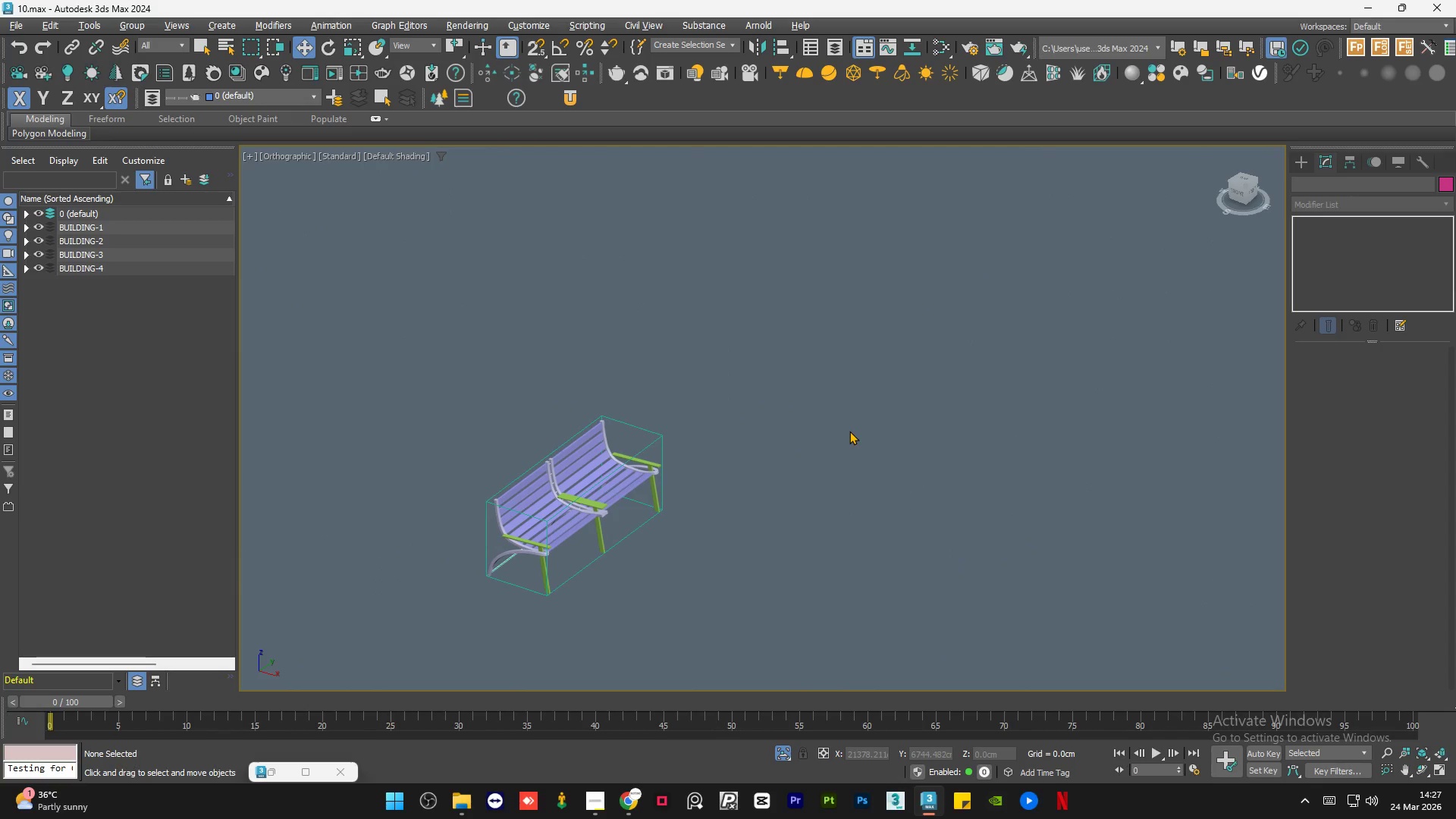 
scroll: coordinate [872, 409], scroll_direction: down, amount: 3.0
 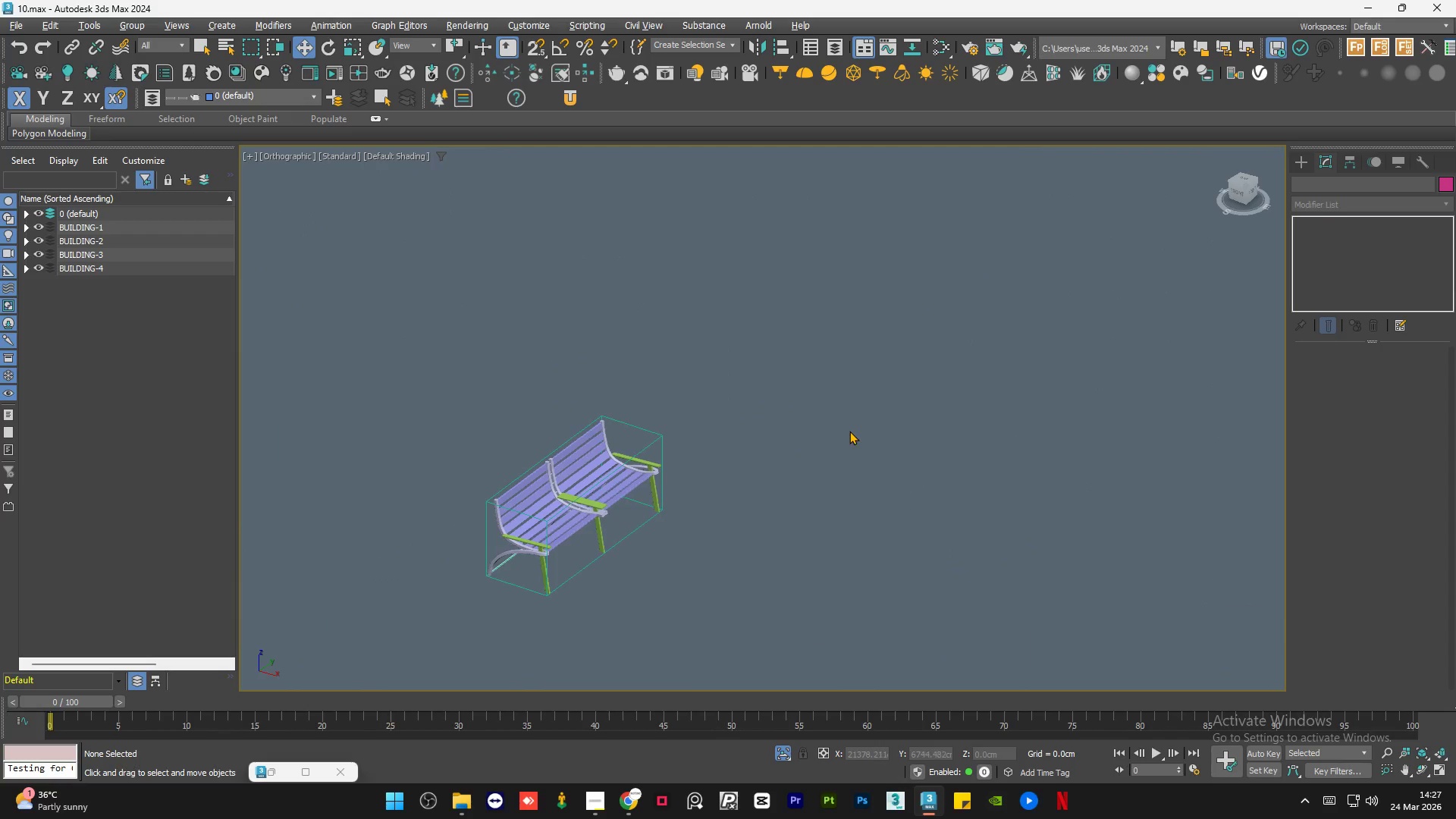 
double_click([849, 431])
 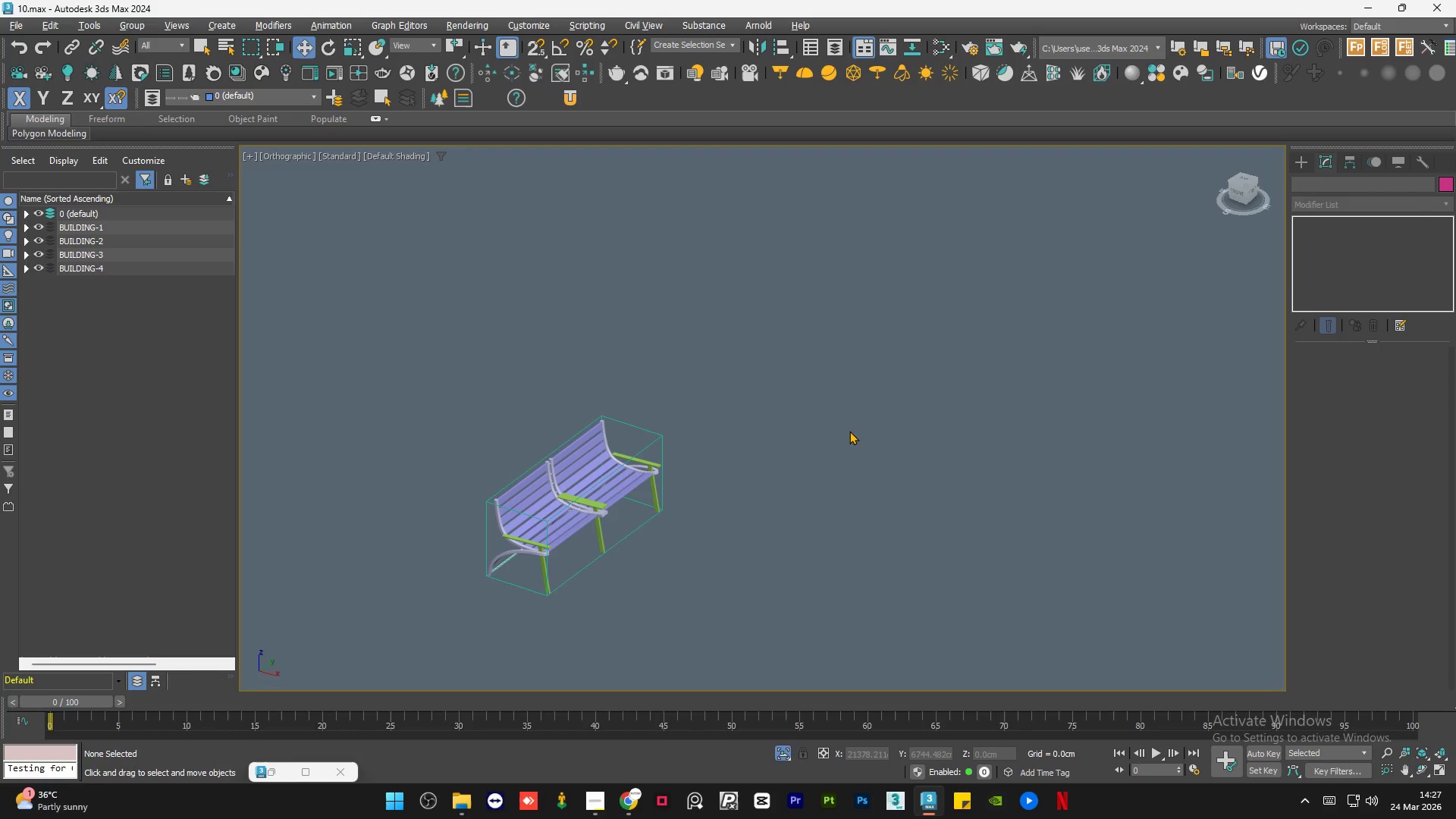 
hold_key(key=ControlLeft, duration=1.44)
 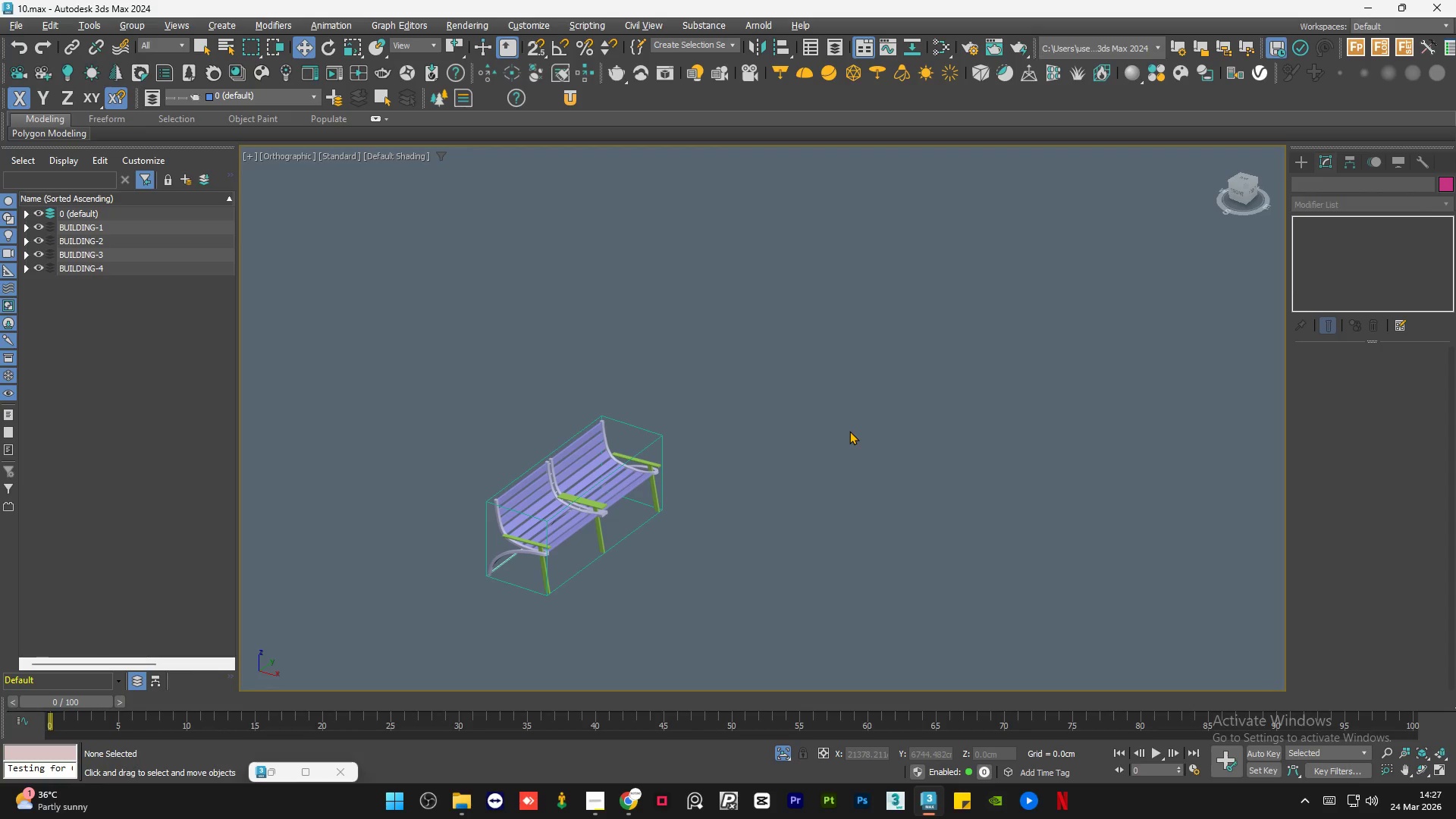 
key(Control+S)
 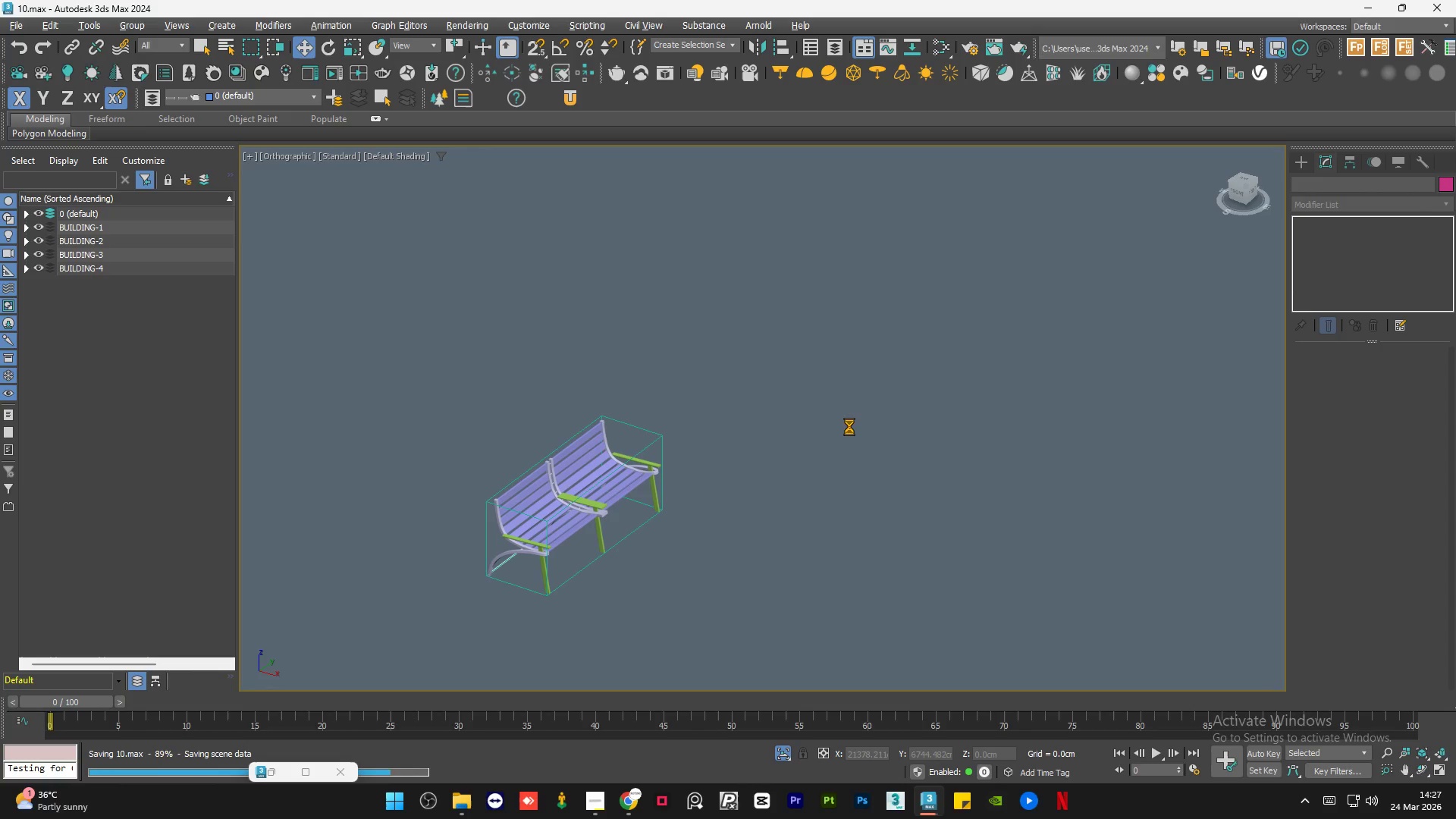 
key(Alt+AltLeft)
 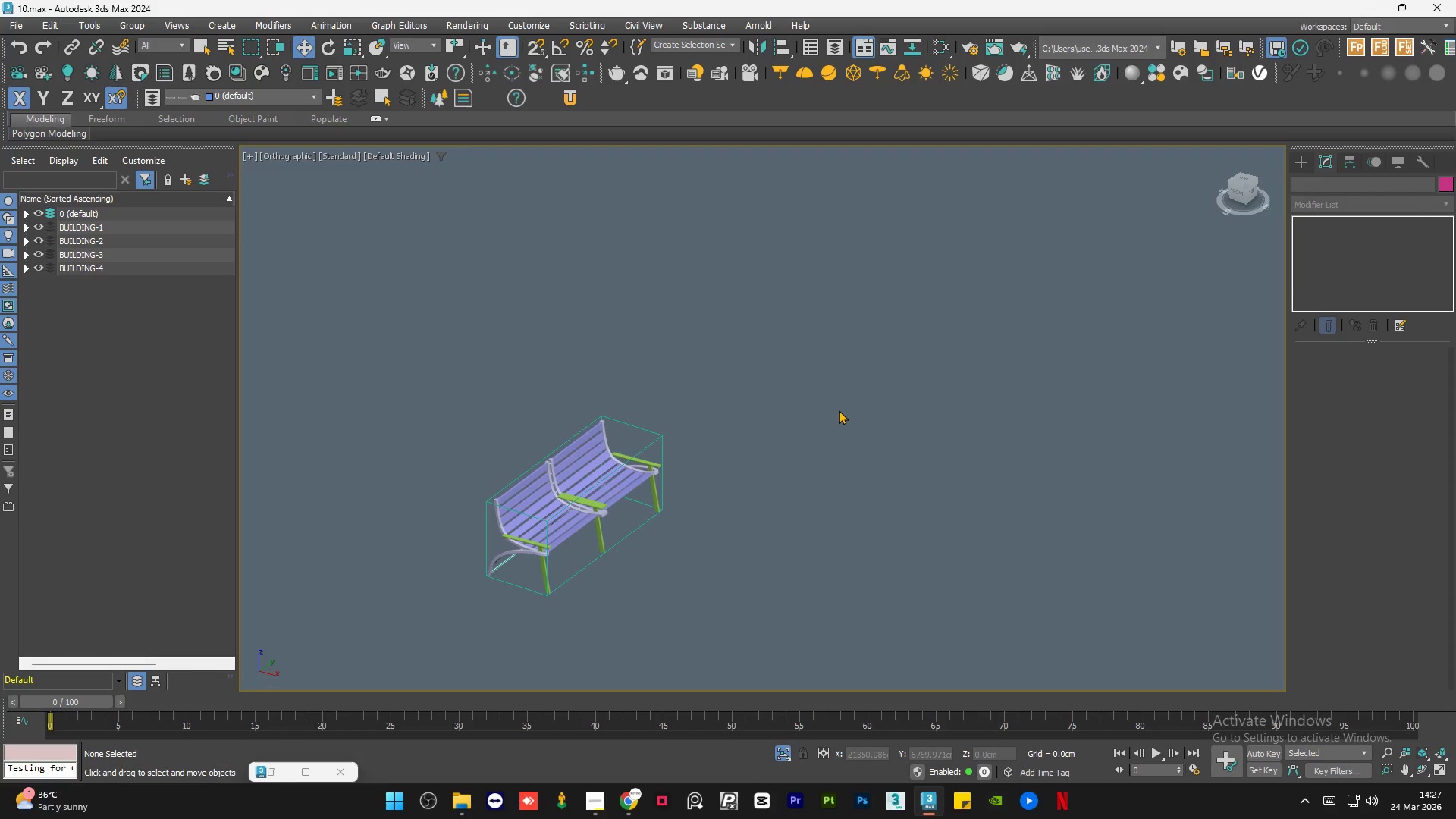 
left_click([754, 491])
 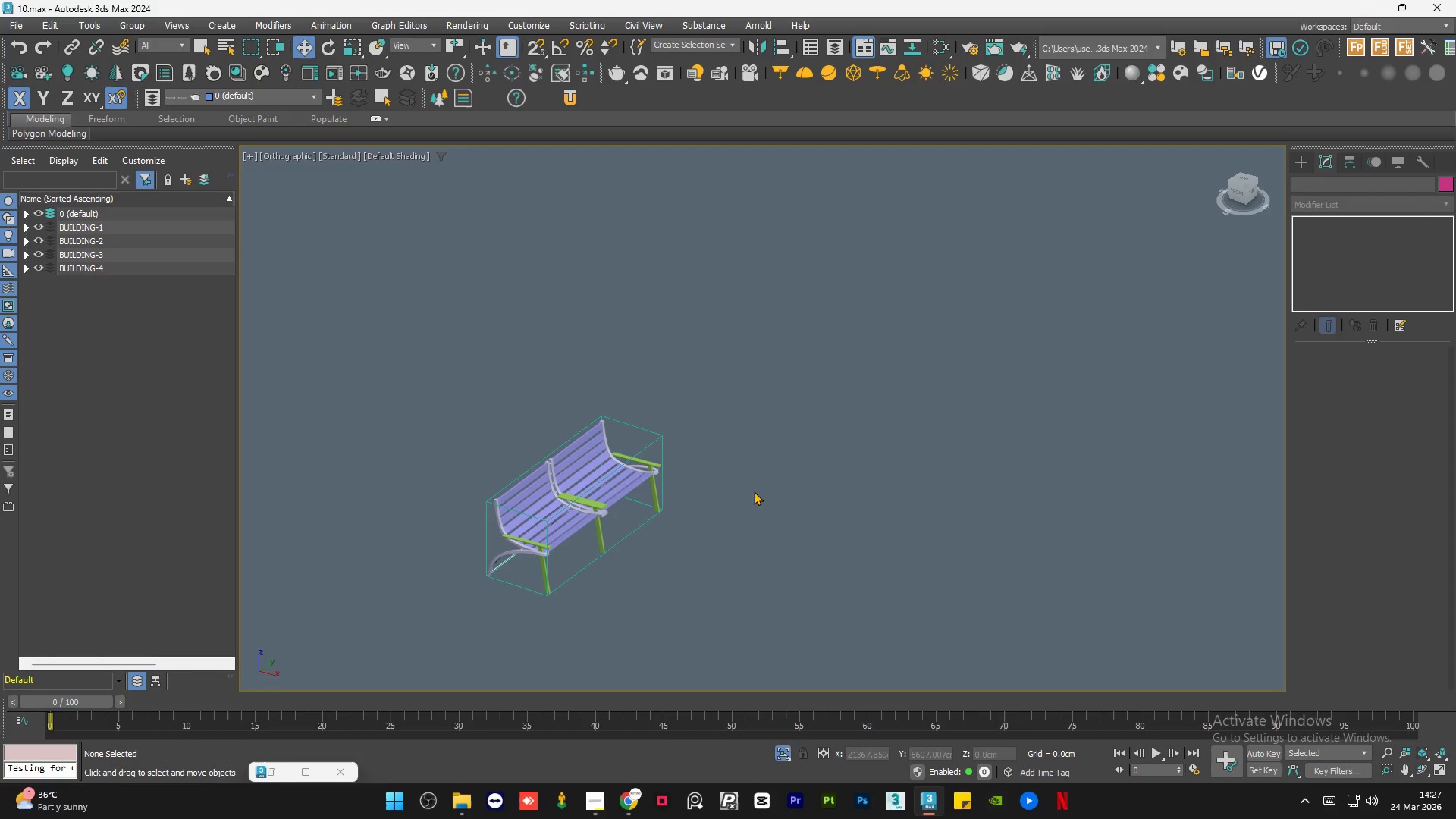 
key(Control+S)
 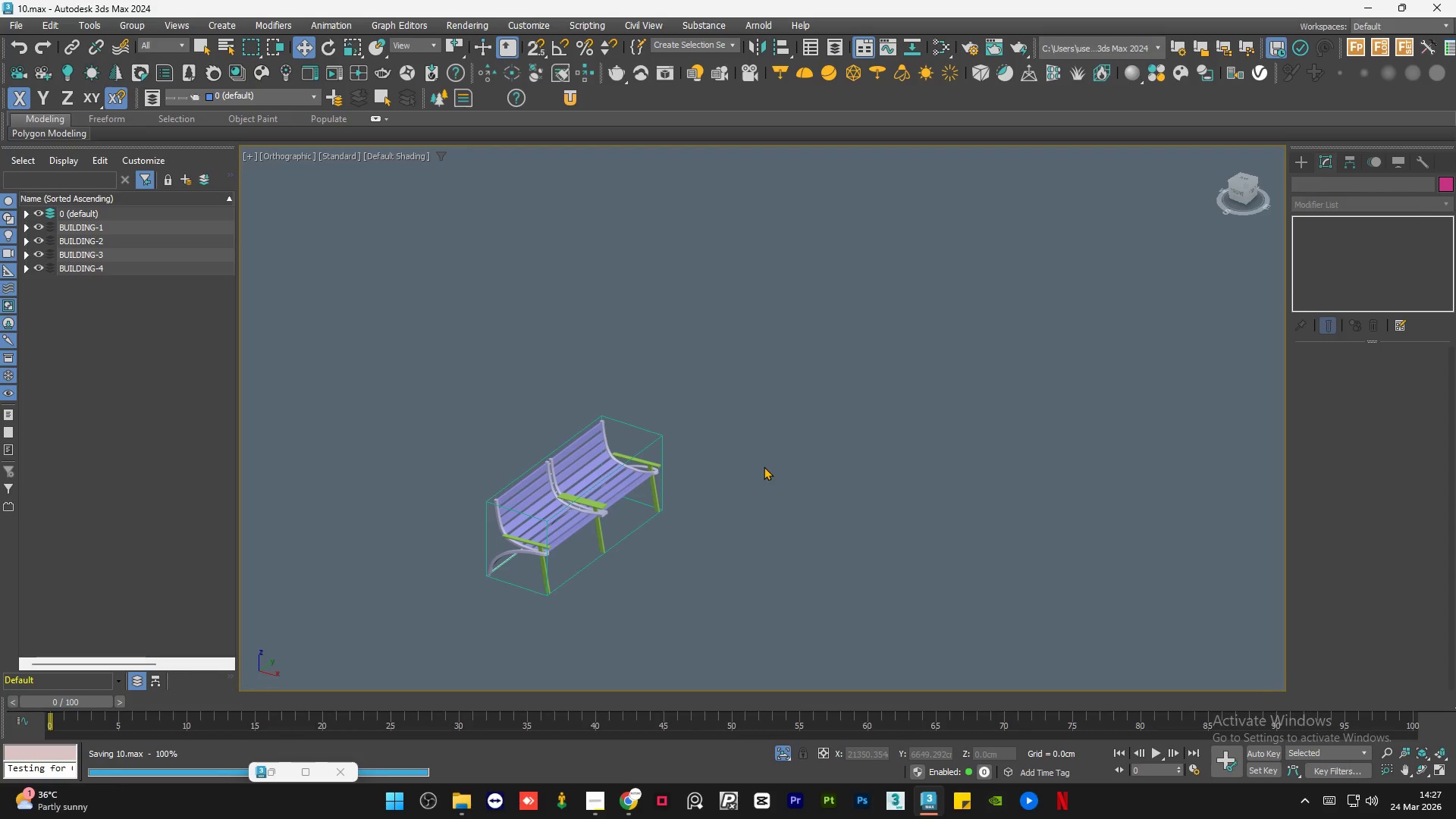 
left_click([764, 466])
 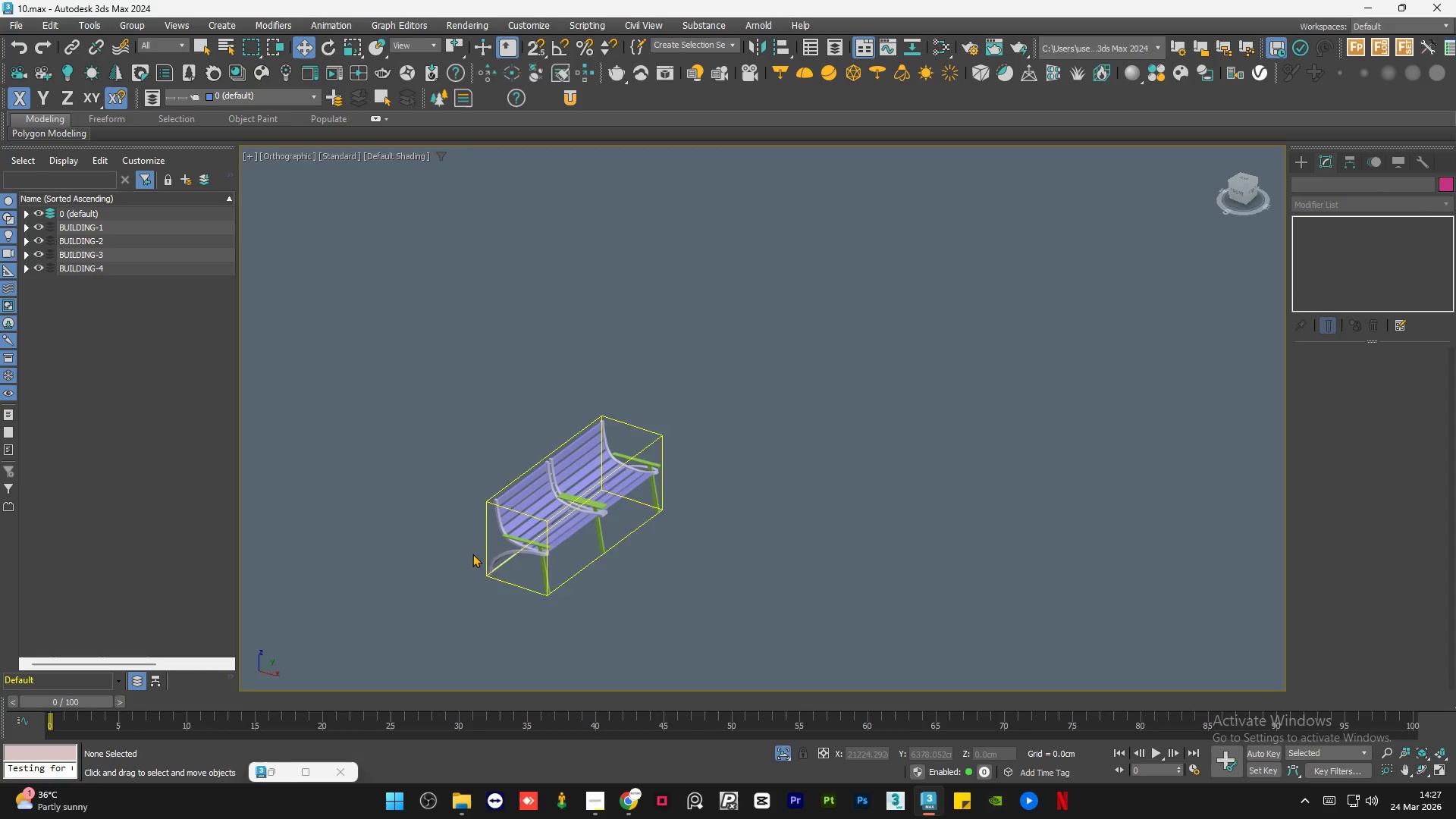 
scroll: coordinate [466, 541], scroll_direction: up, amount: 5.0
 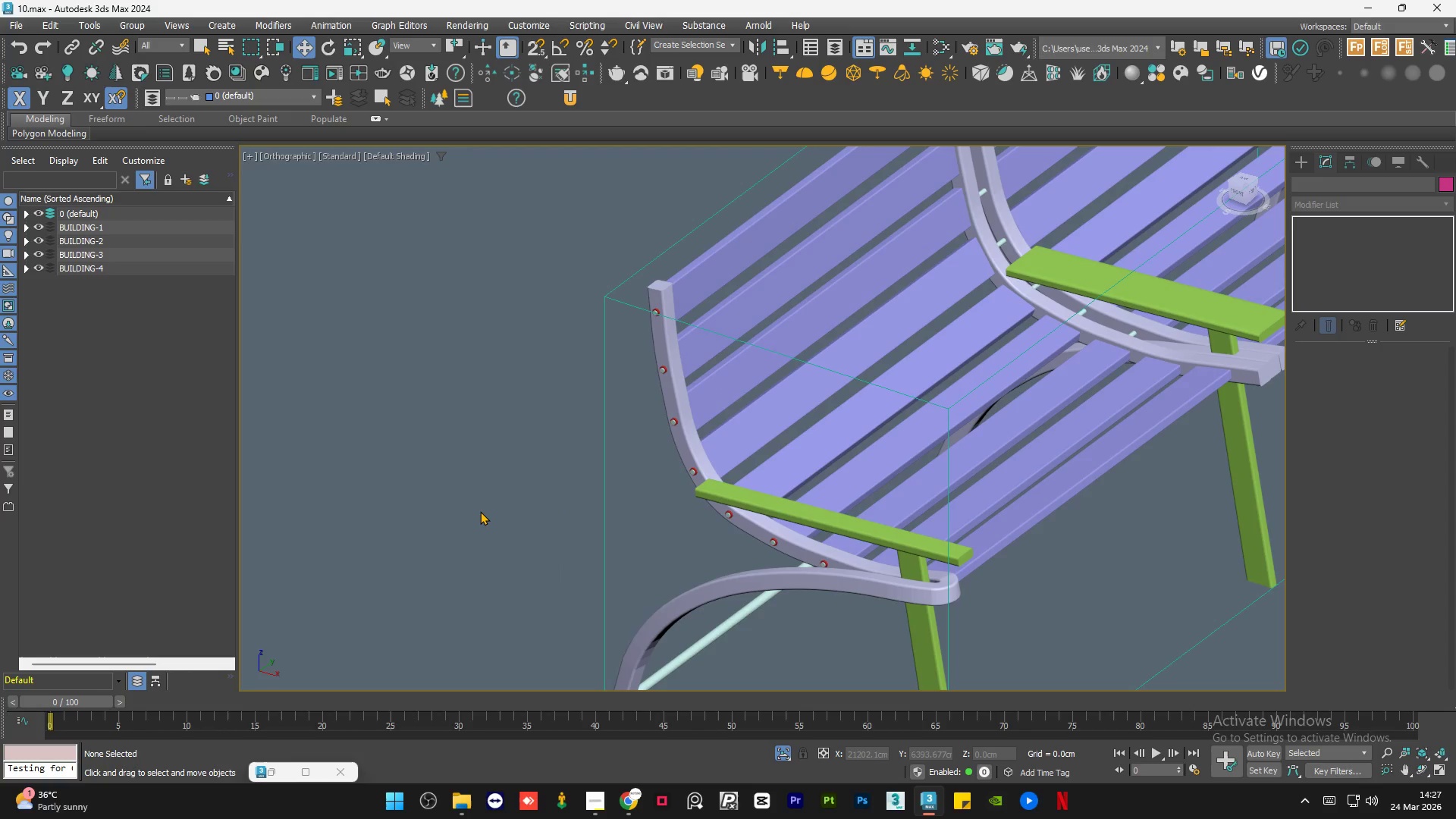 
double_click([480, 511])
 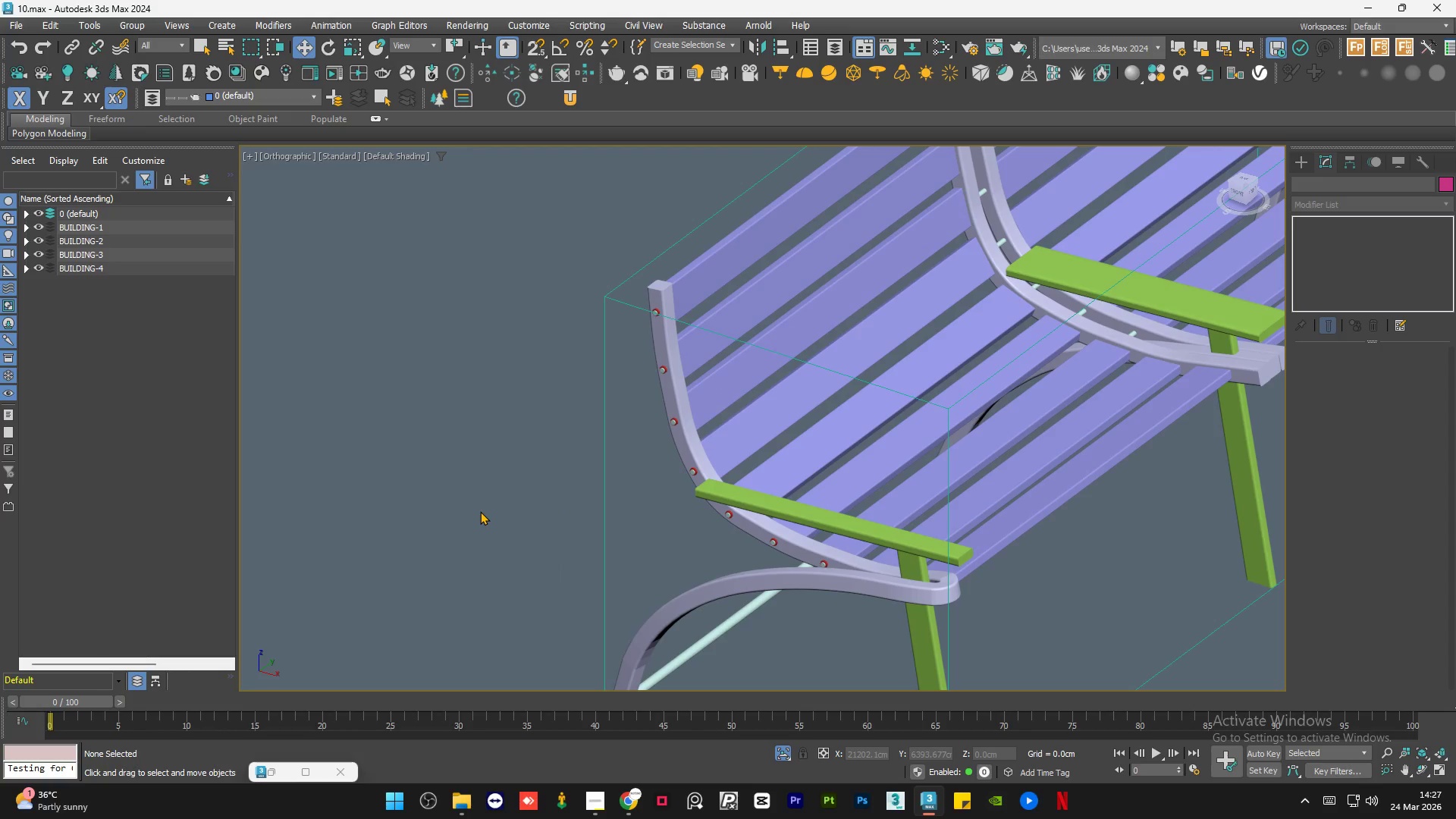 
triple_click([480, 511])
 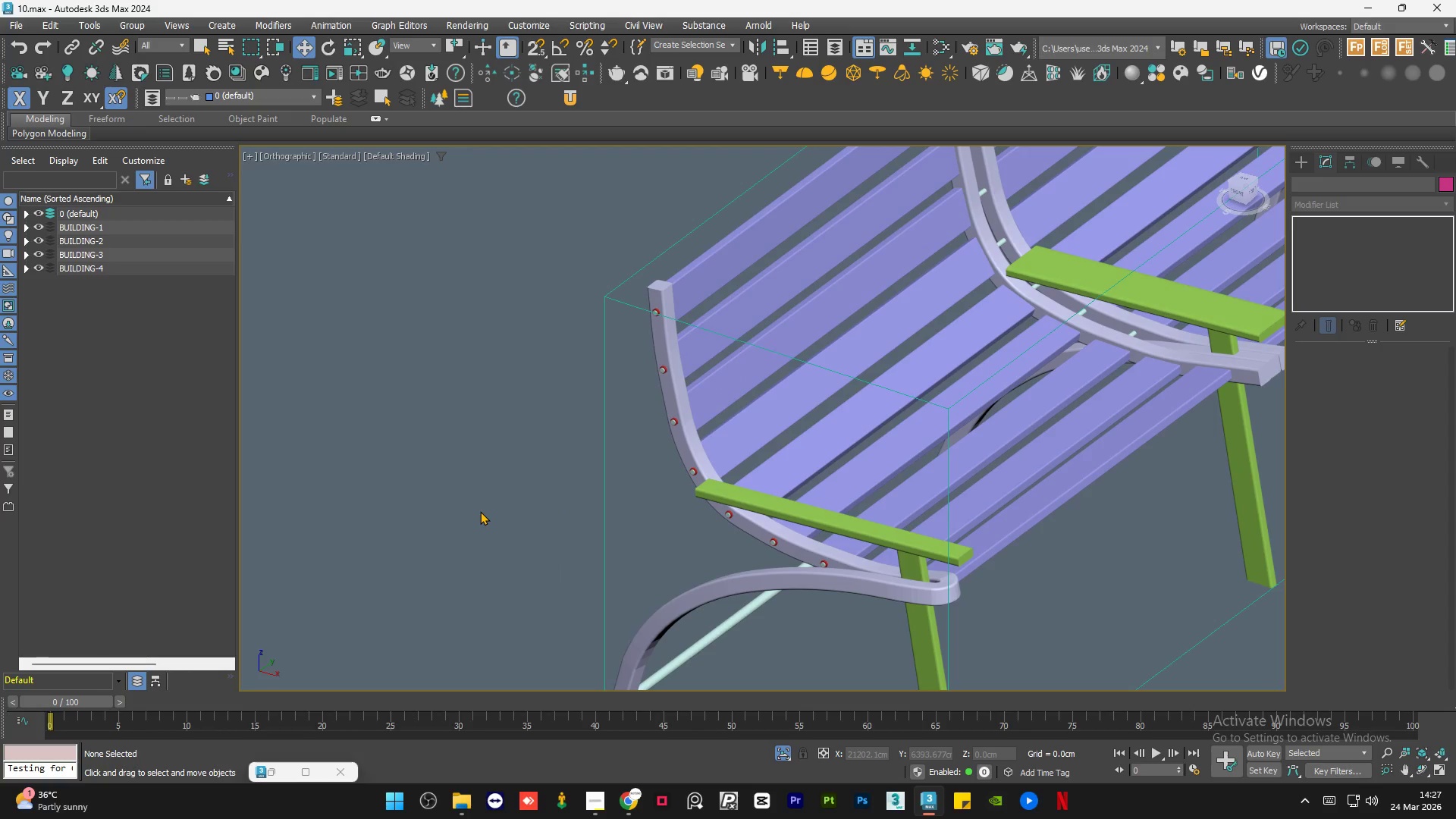 
double_click([480, 511])
 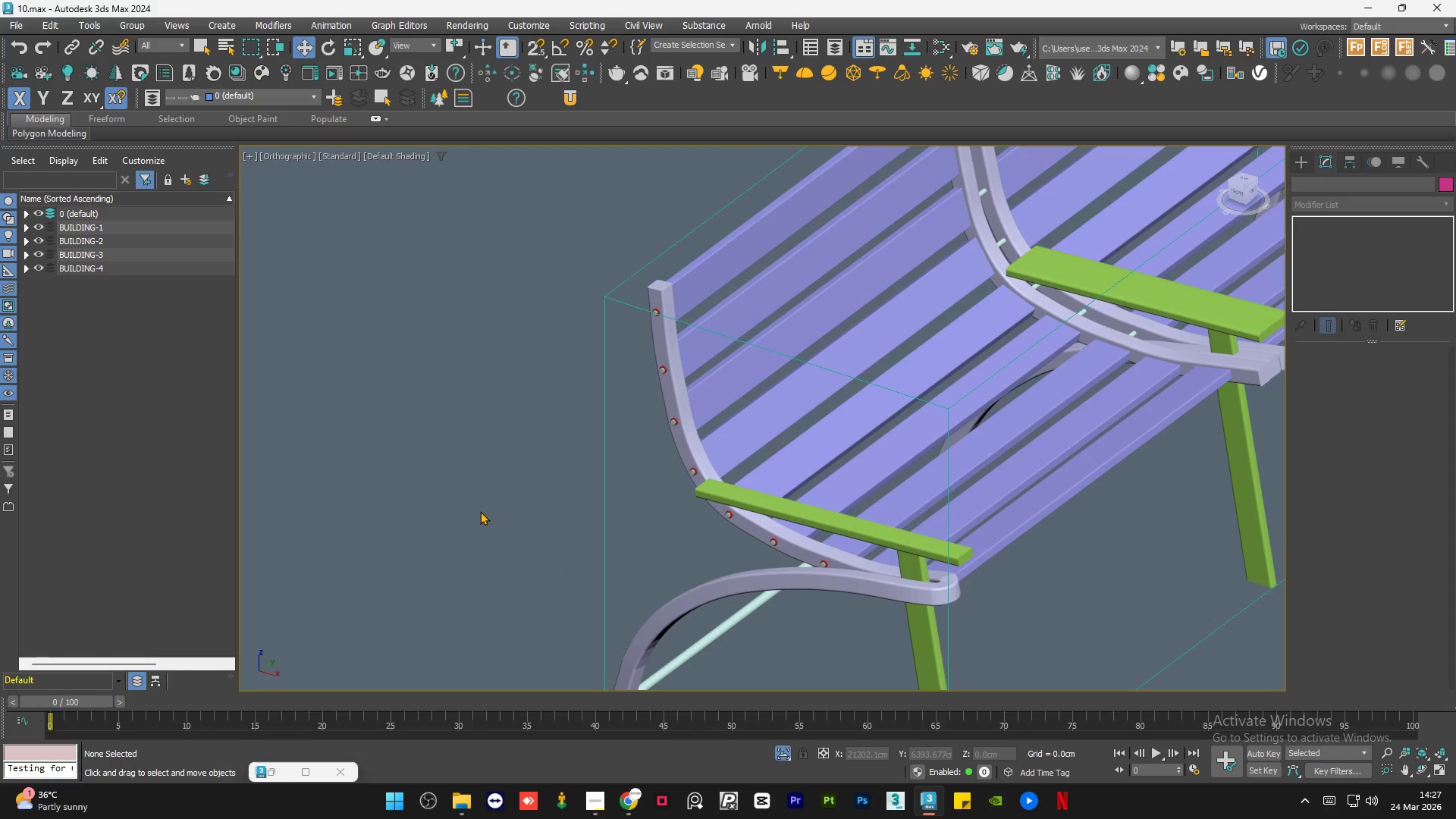 
triple_click([480, 511])
 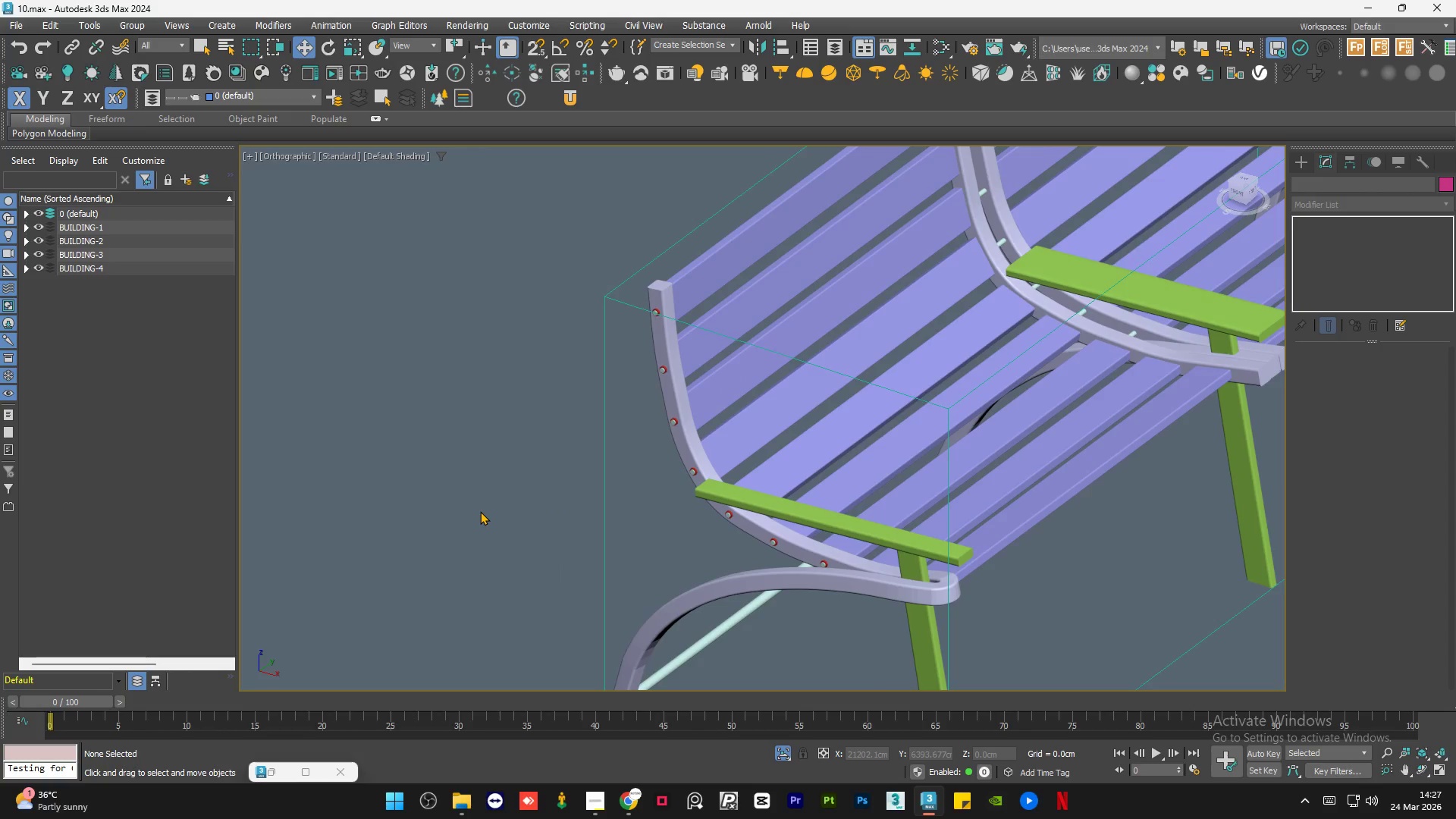 
scroll: coordinate [829, 359], scroll_direction: up, amount: 1.0
 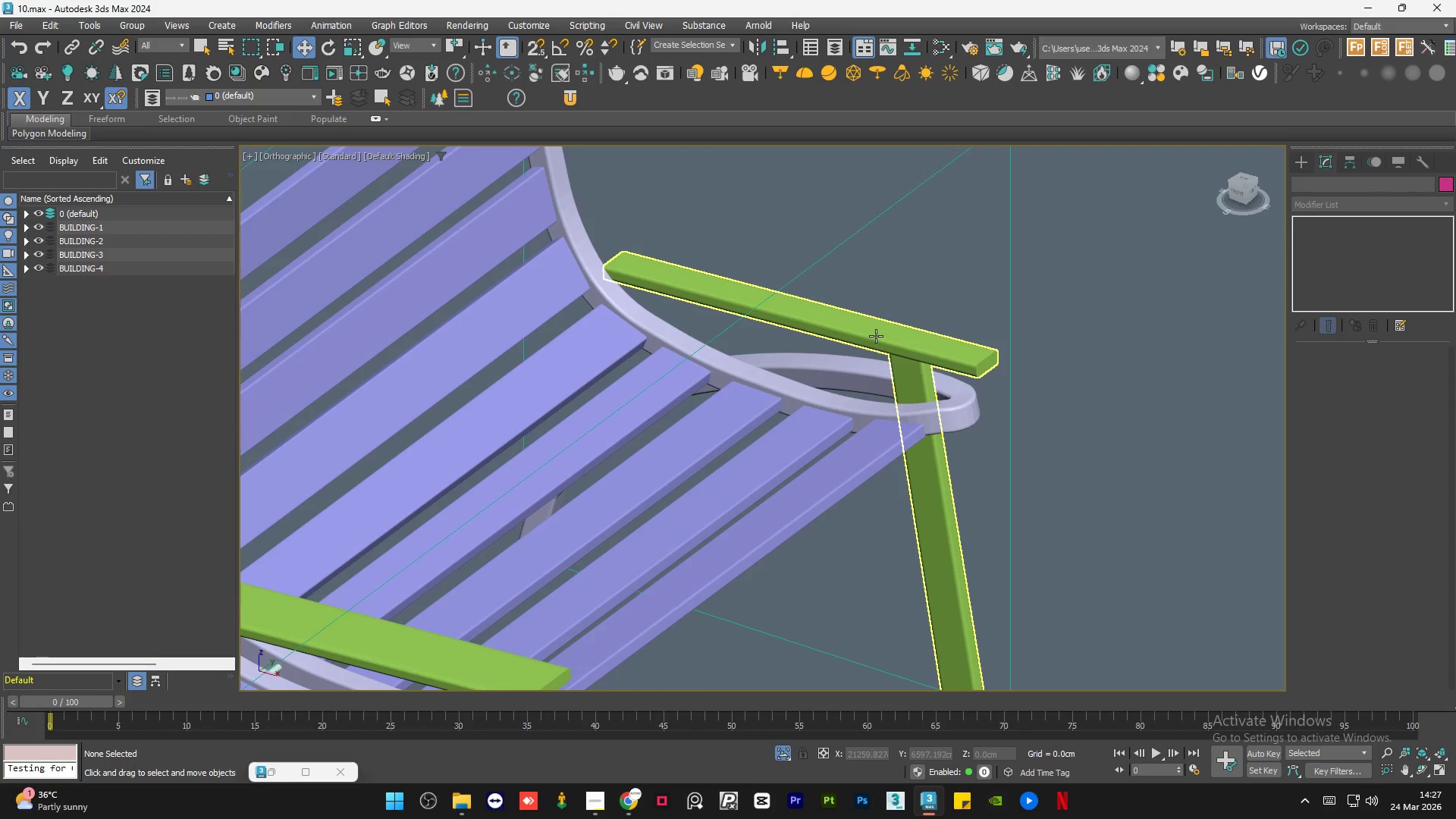 
scroll: coordinate [876, 336], scroll_direction: down, amount: 2.0
 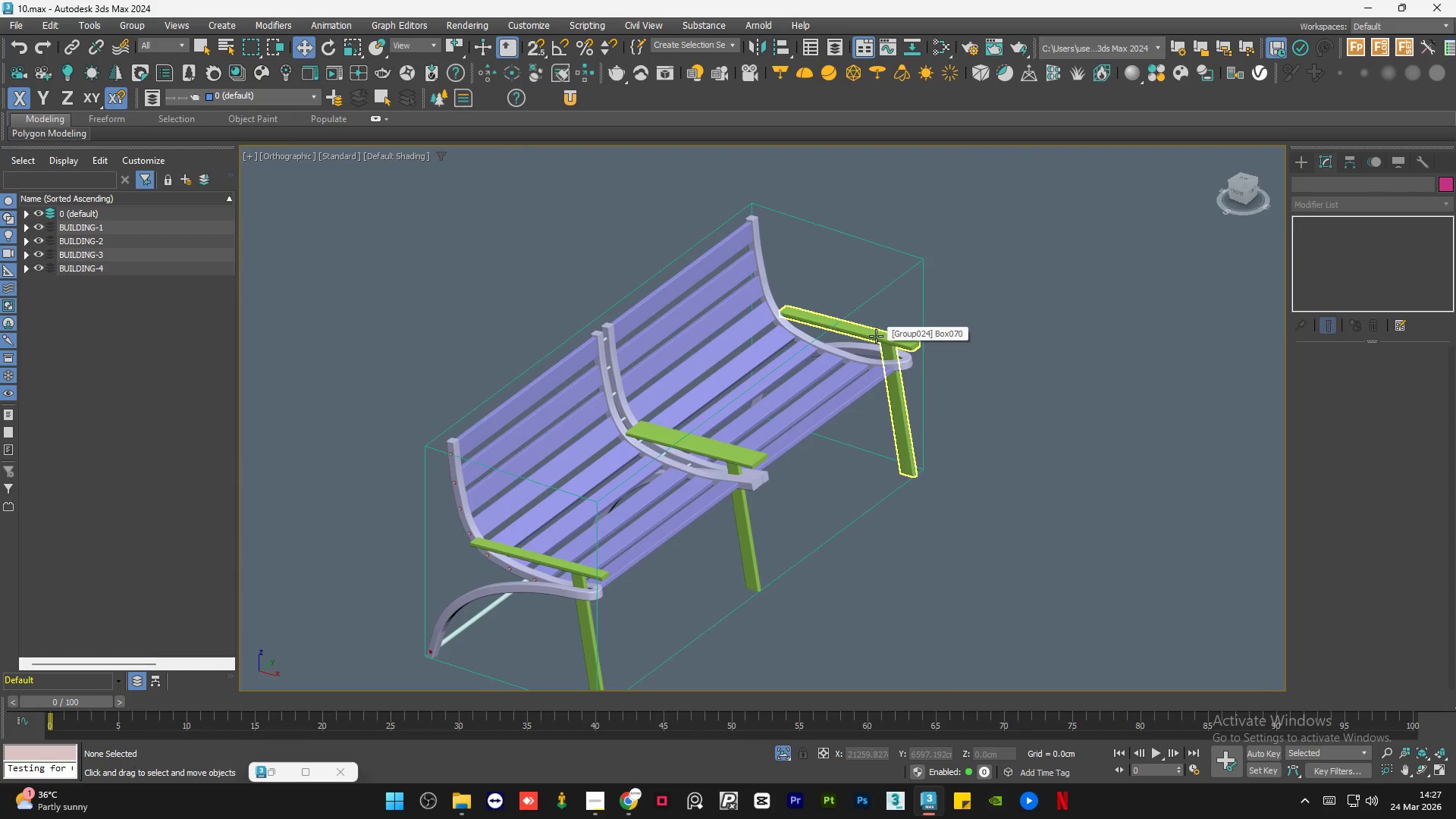 
hold_key(key=AltLeft, duration=1.11)
 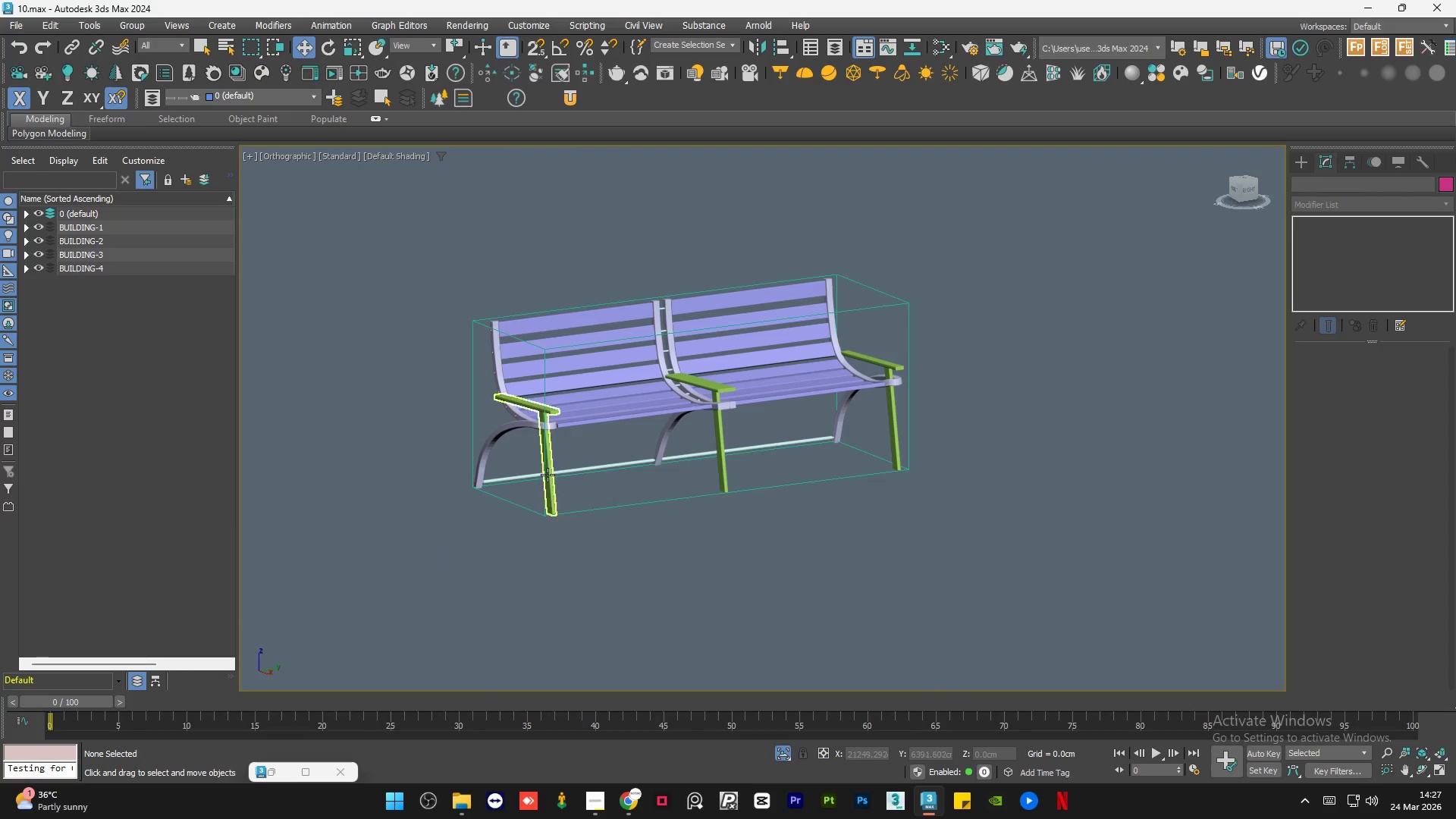 
scroll: coordinate [874, 417], scroll_direction: down, amount: 1.0
 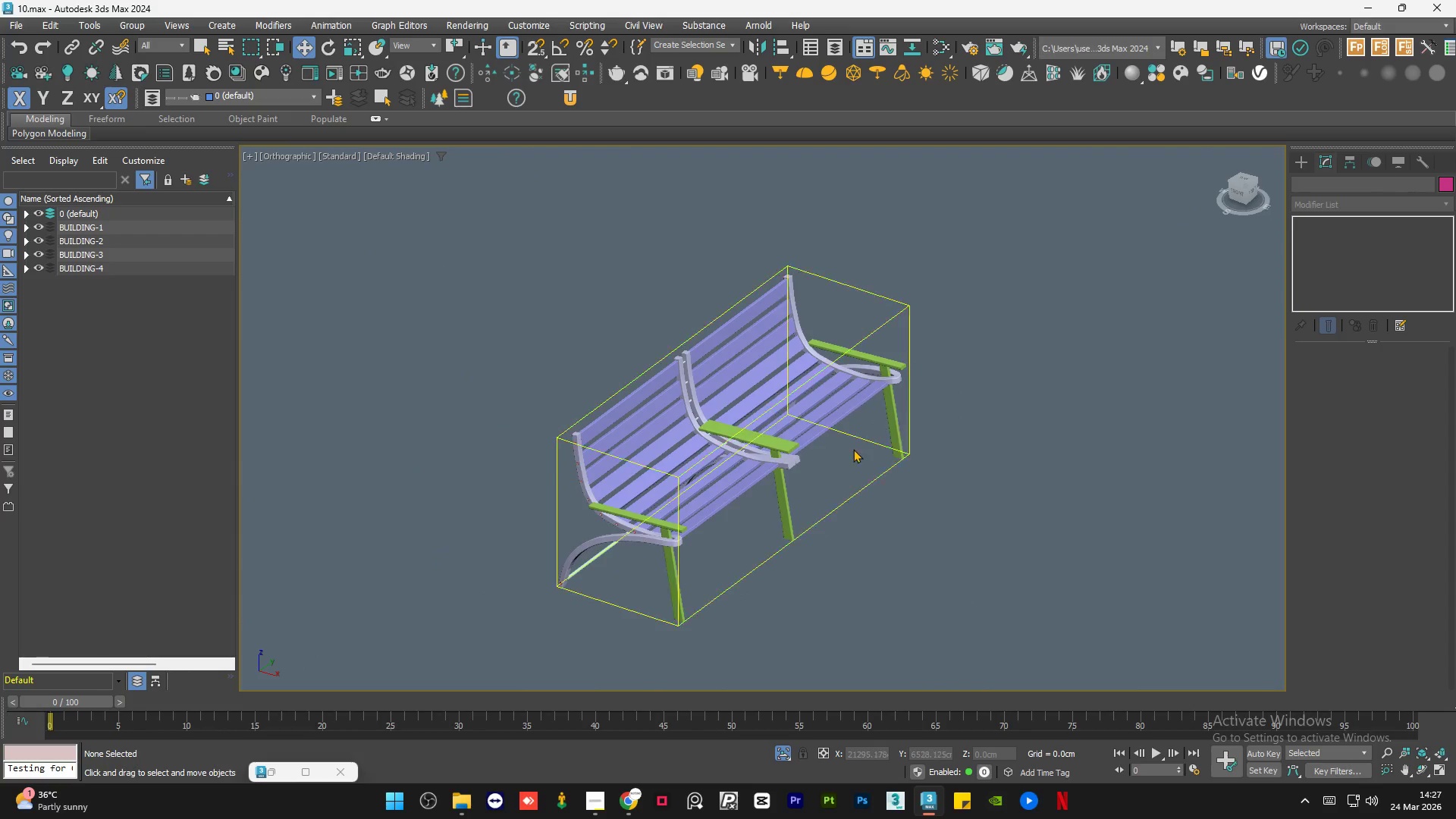 
scroll: coordinate [585, 467], scroll_direction: up, amount: 1.0
 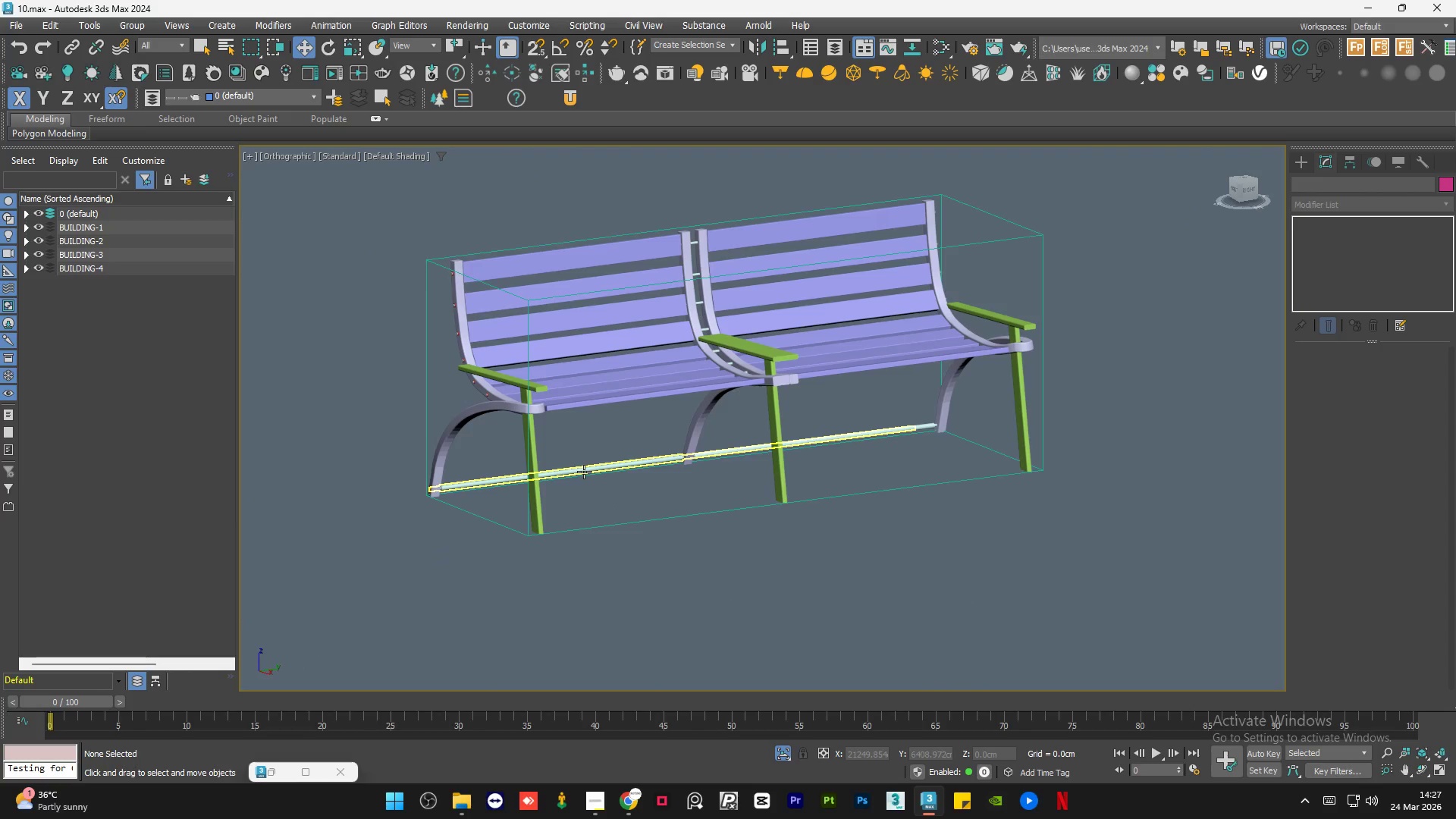 
left_click([584, 472])
 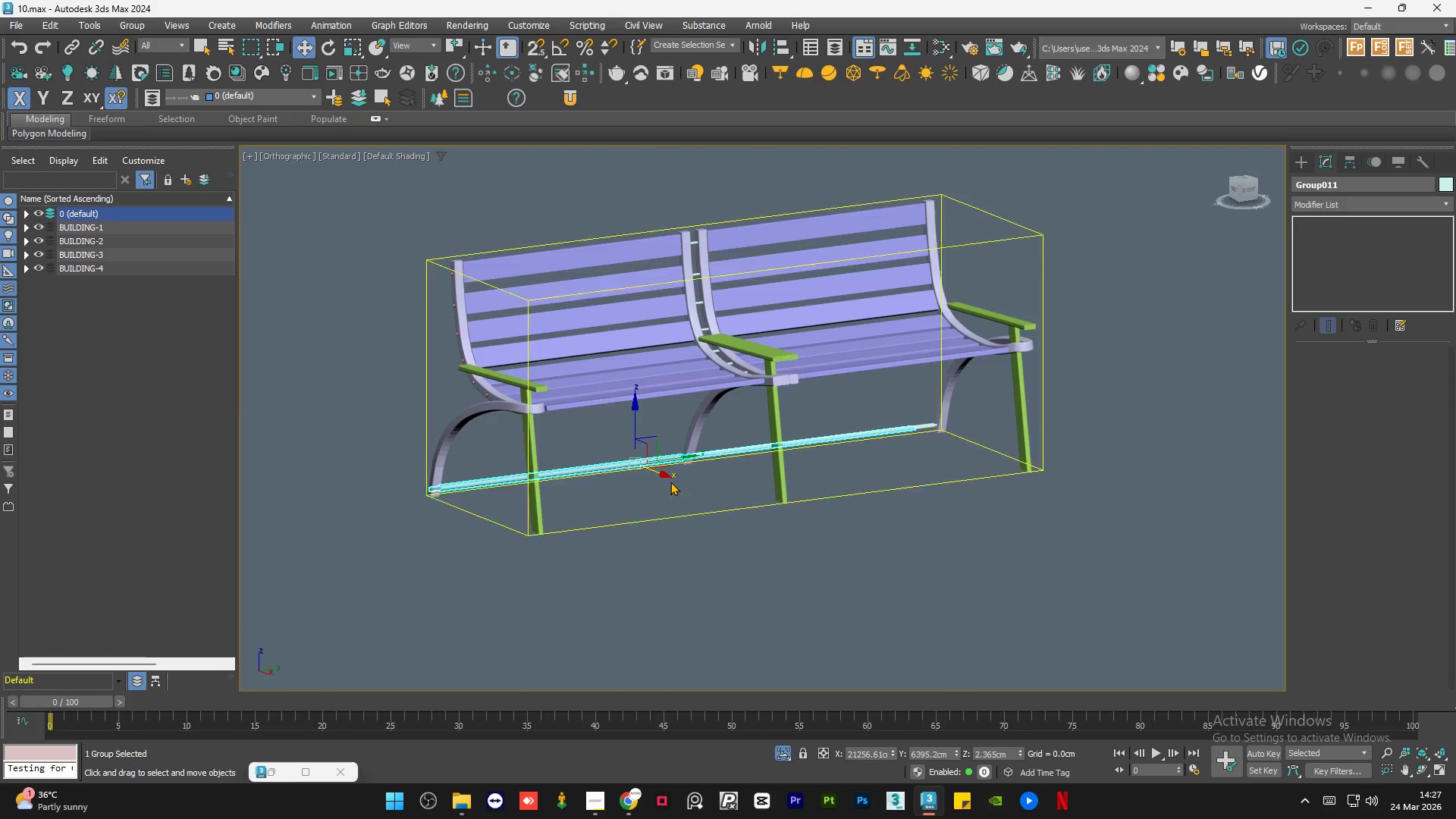 
hold_key(key=AltLeft, duration=1.33)
 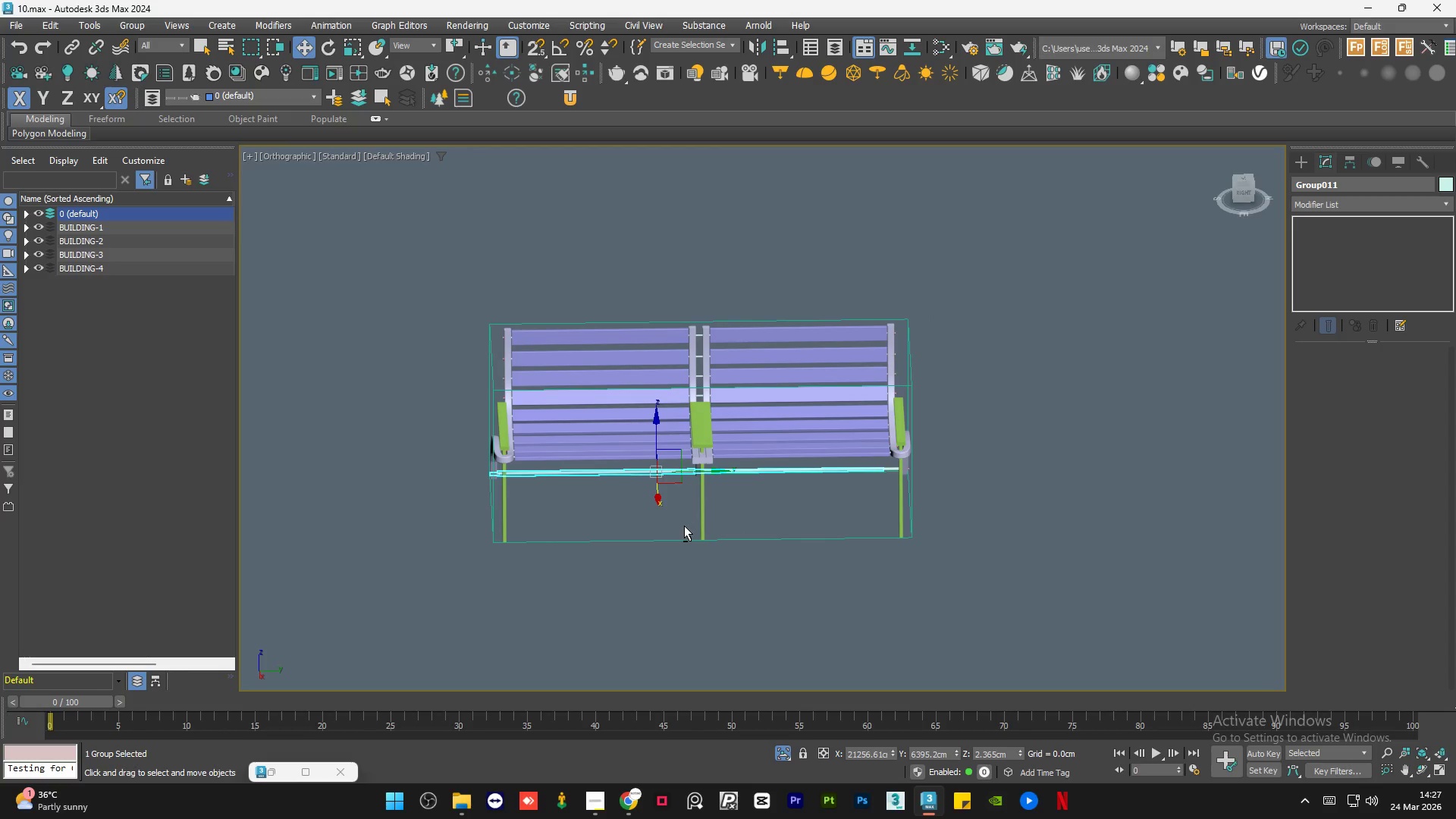 
scroll: coordinate [708, 492], scroll_direction: down, amount: 1.0
 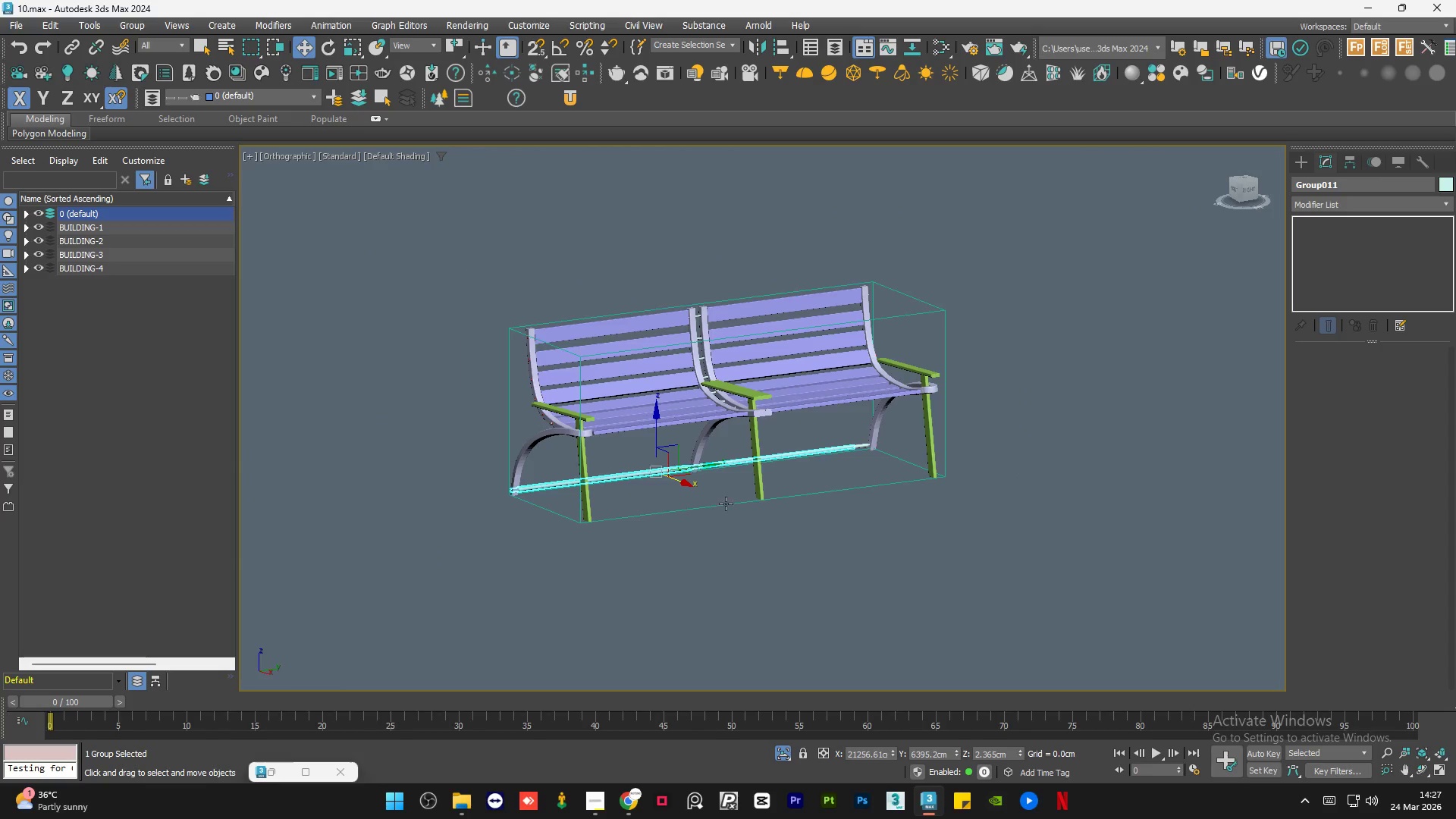 
hold_key(key=AltLeft, duration=0.89)
 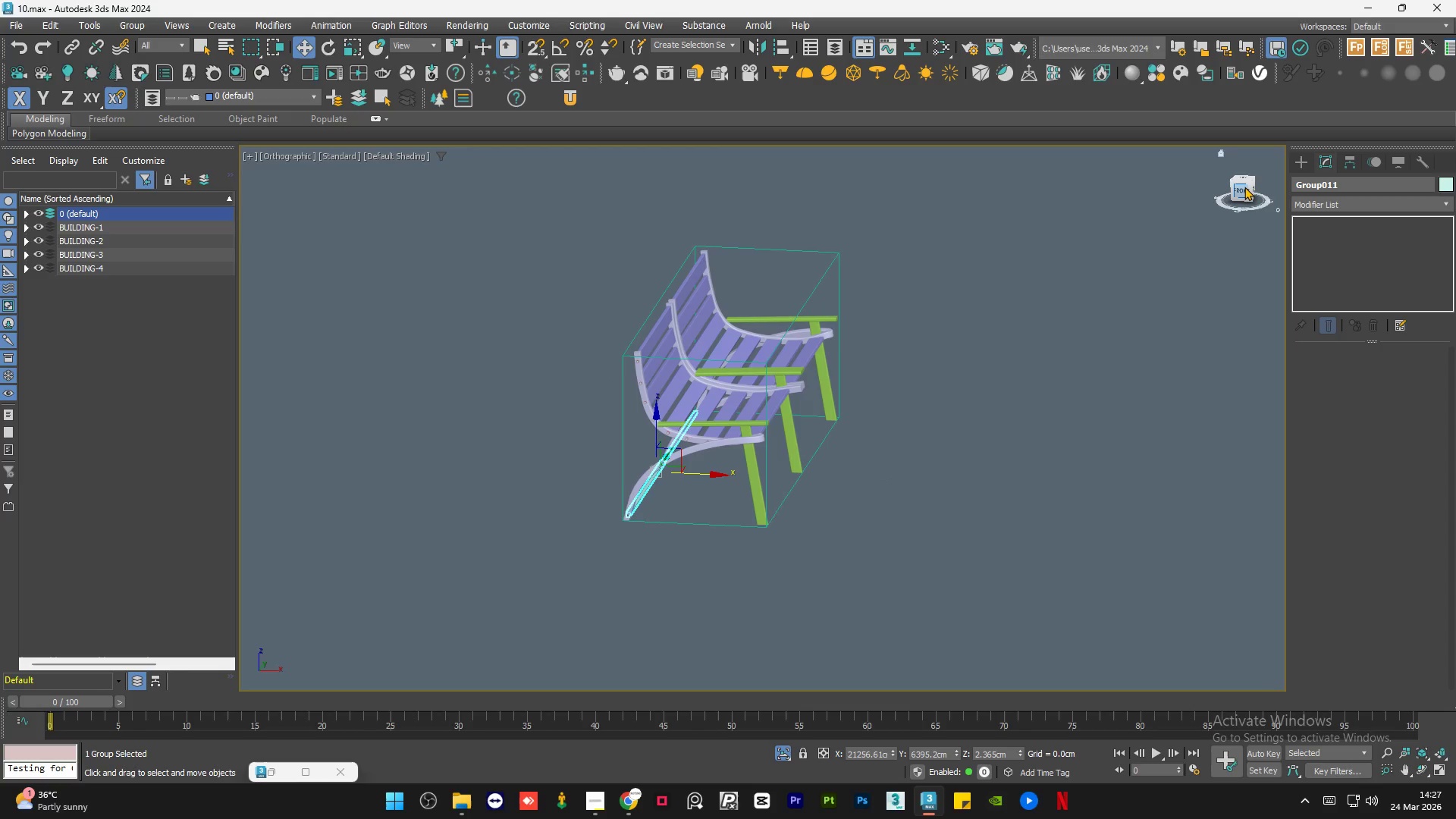 
left_click([1244, 187])
 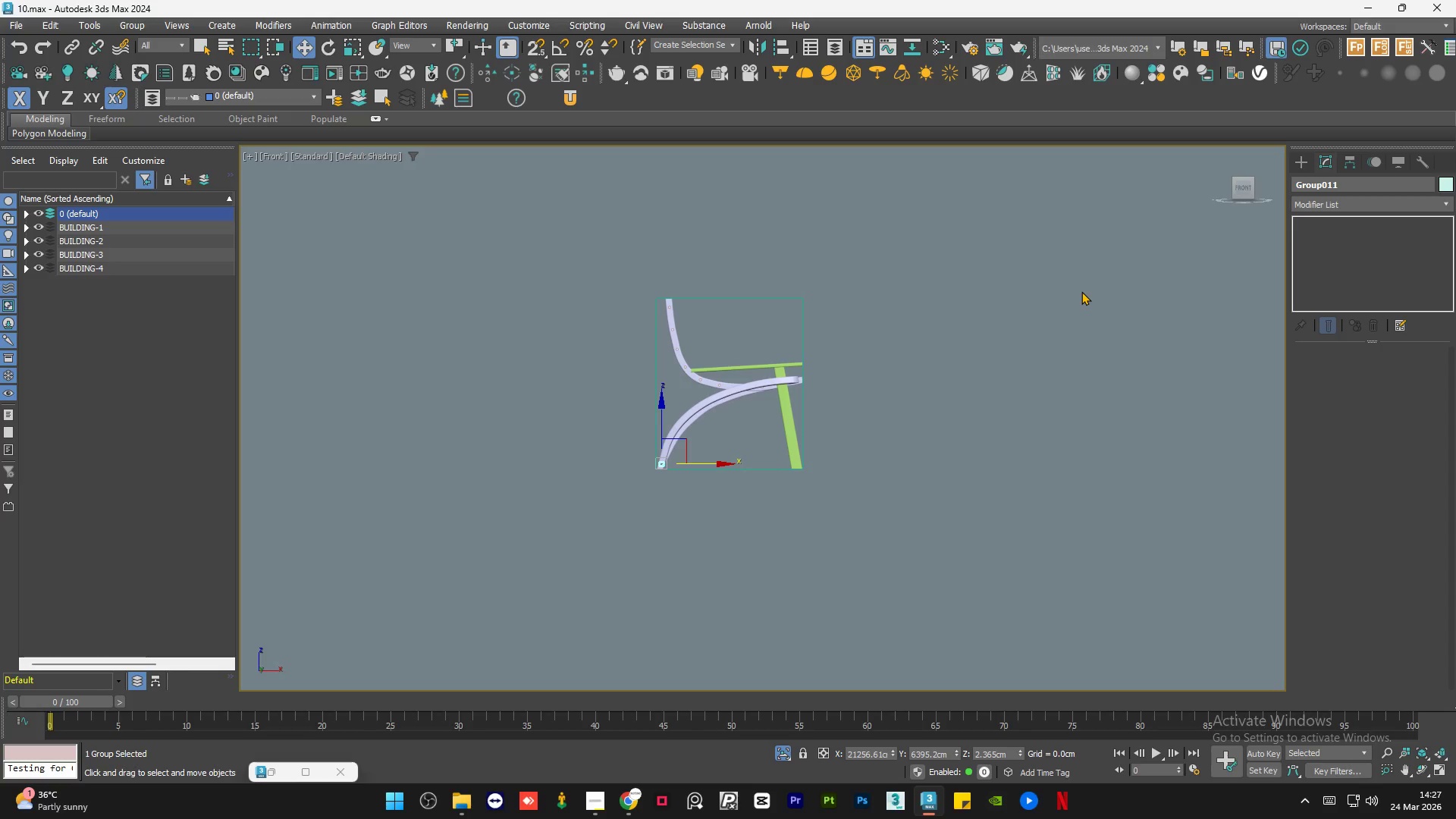 
scroll: coordinate [691, 455], scroll_direction: up, amount: 3.0
 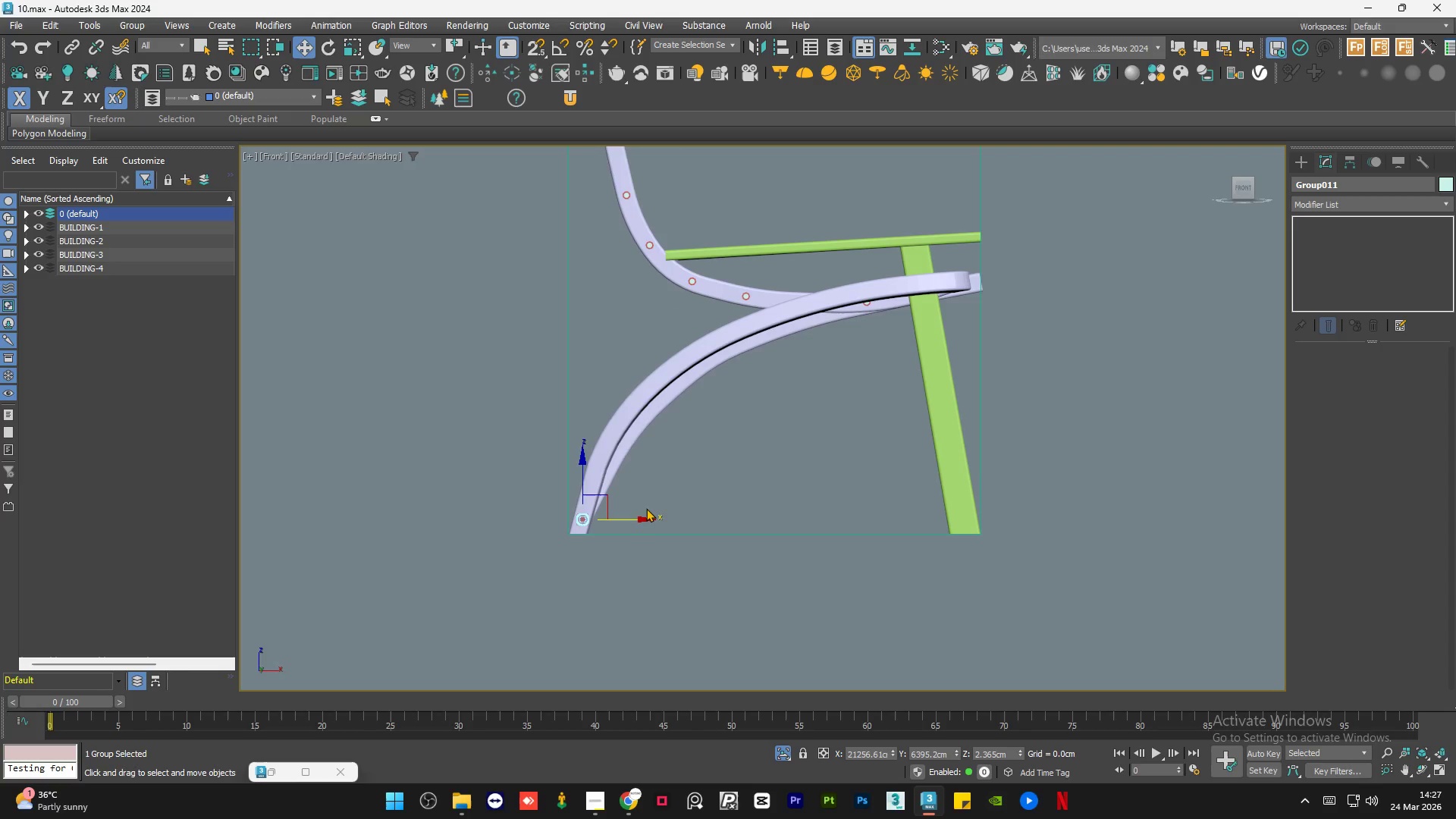 
hold_key(key=ShiftLeft, duration=1.5)
left_click_drag(start_coordinate=[635, 516], to_coordinate=[1015, 543])
 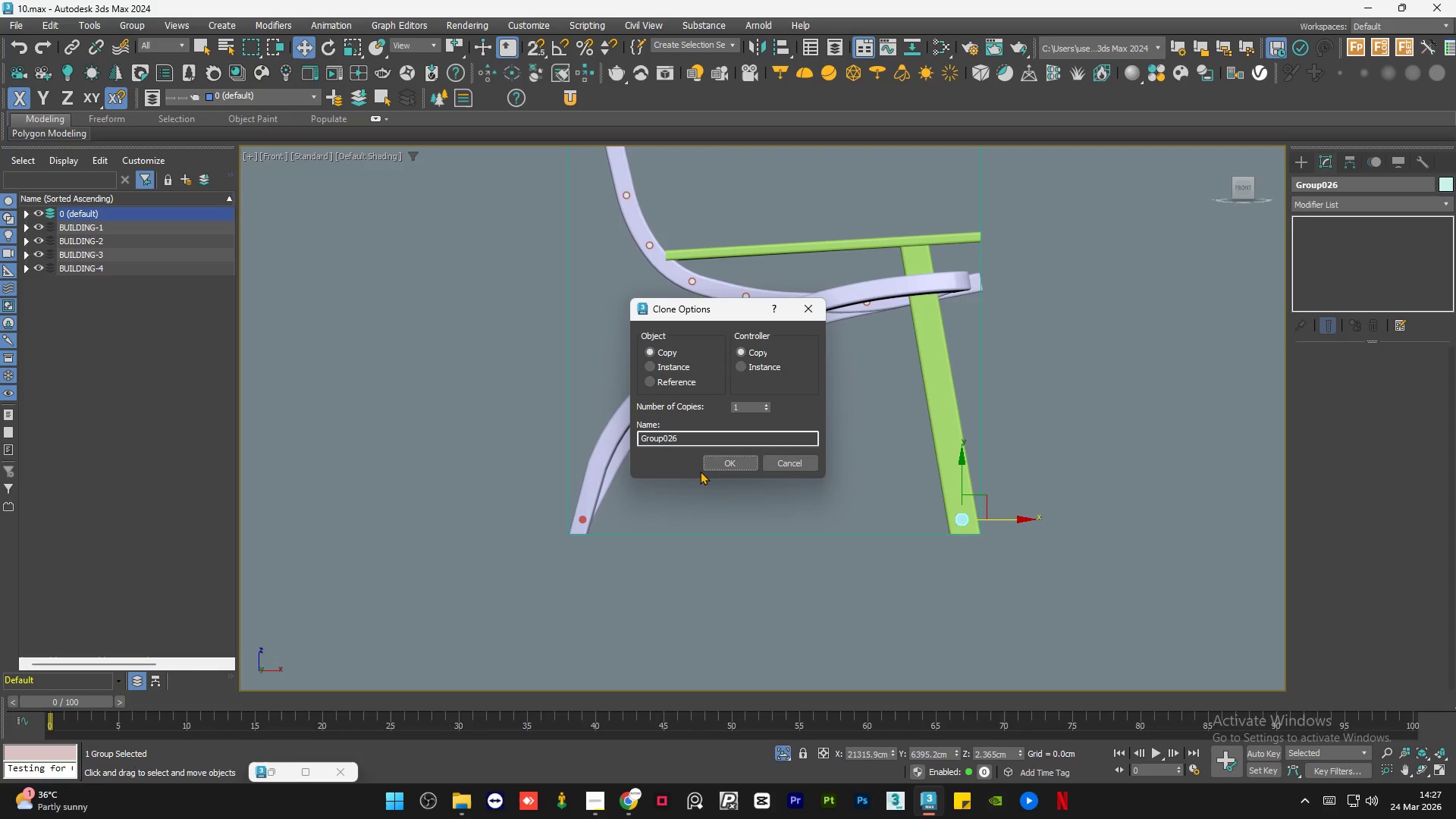 
hold_key(key=ShiftLeft, duration=1.12)
 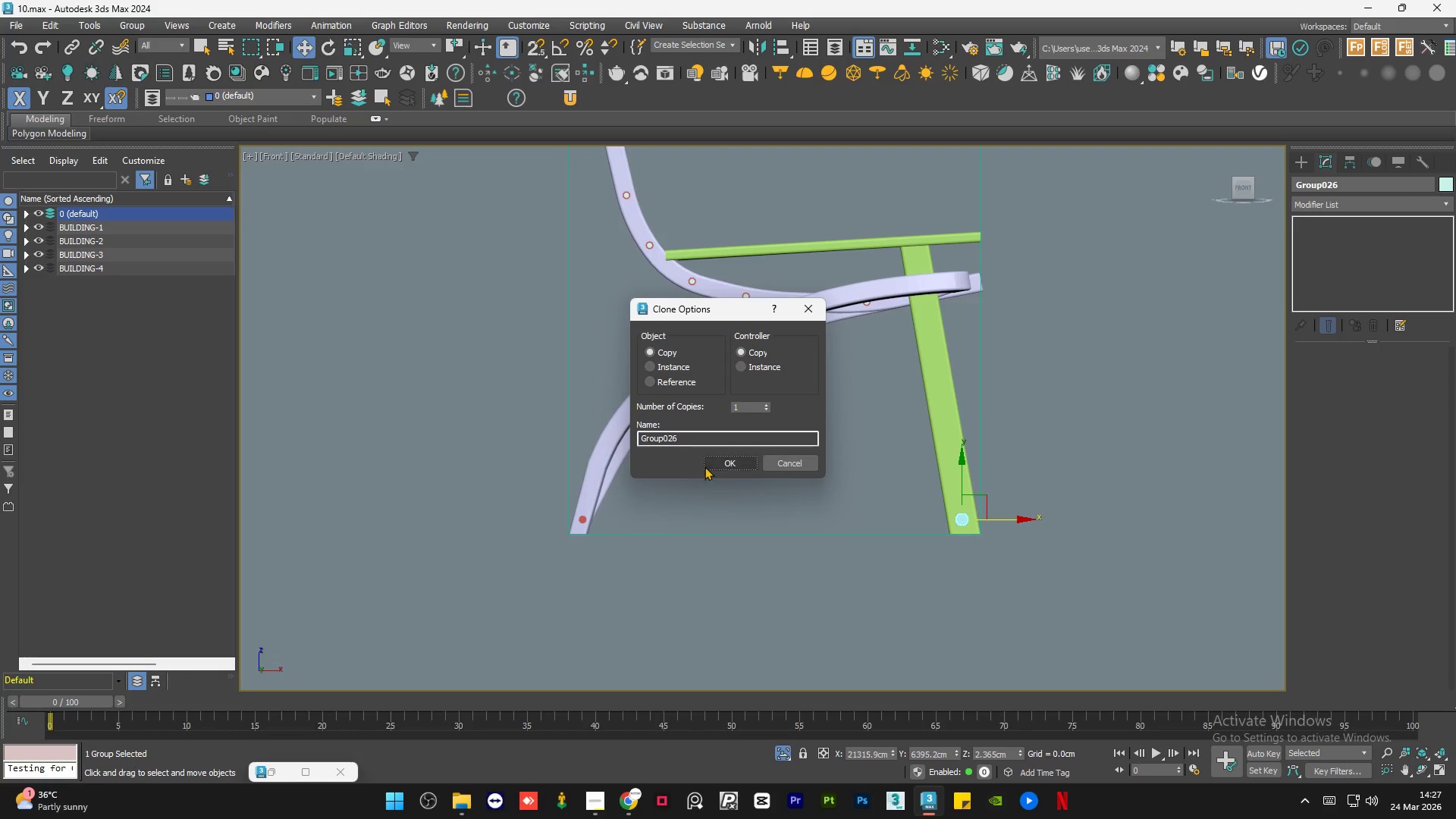 
left_click([715, 463])
 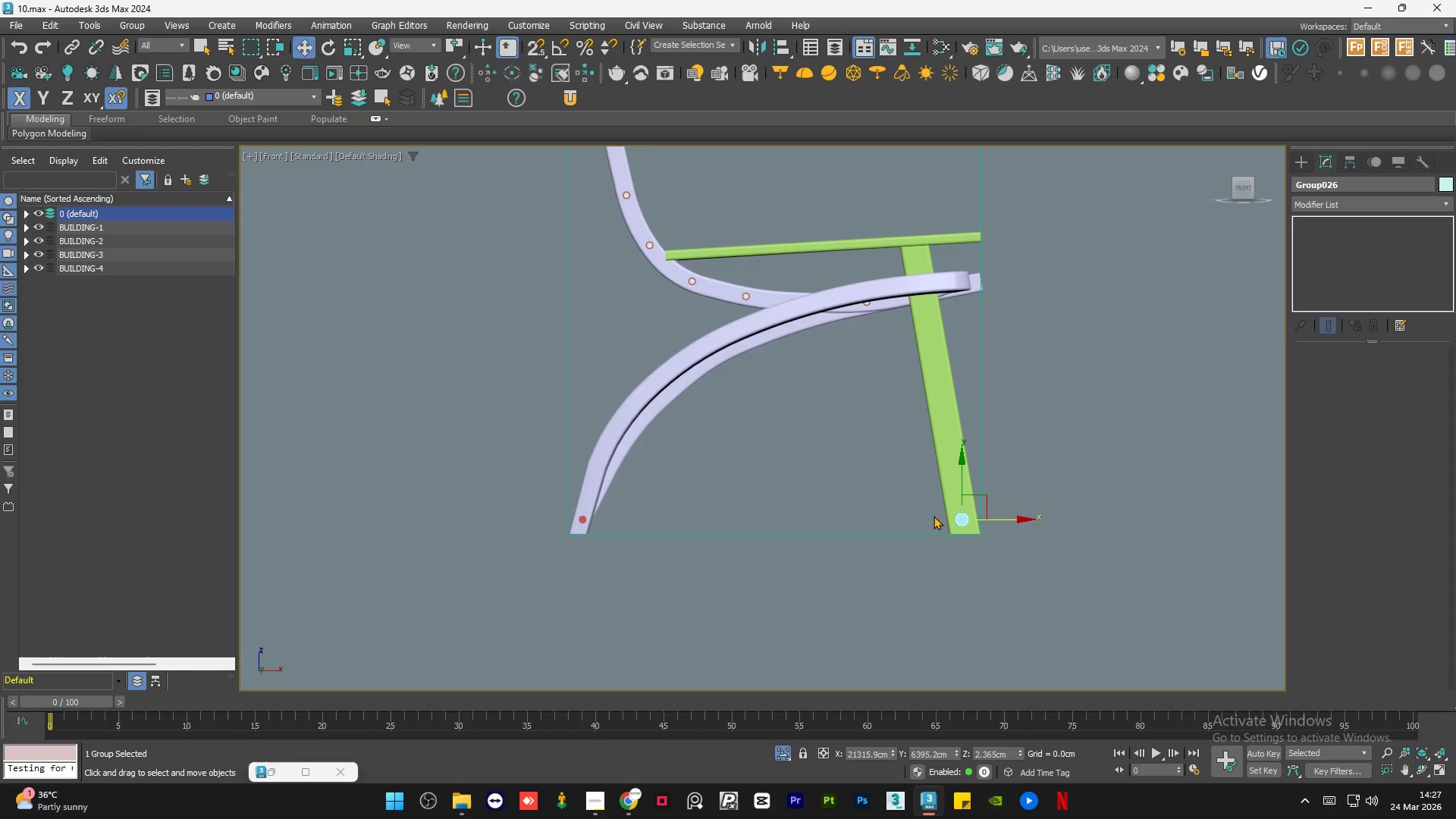 
scroll: coordinate [966, 517], scroll_direction: up, amount: 5.0
 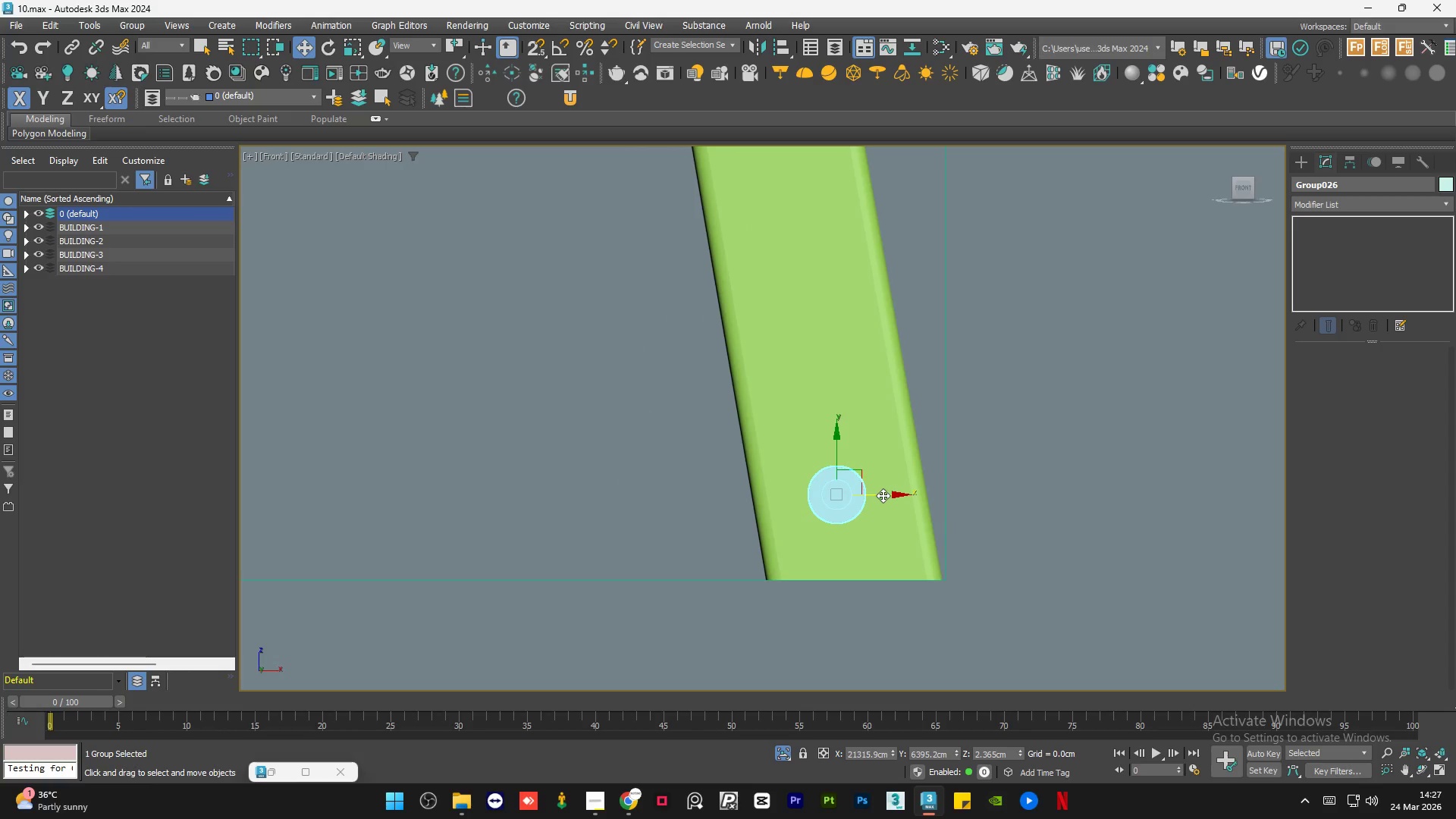 
left_click_drag(start_coordinate=[882, 494], to_coordinate=[886, 494])
 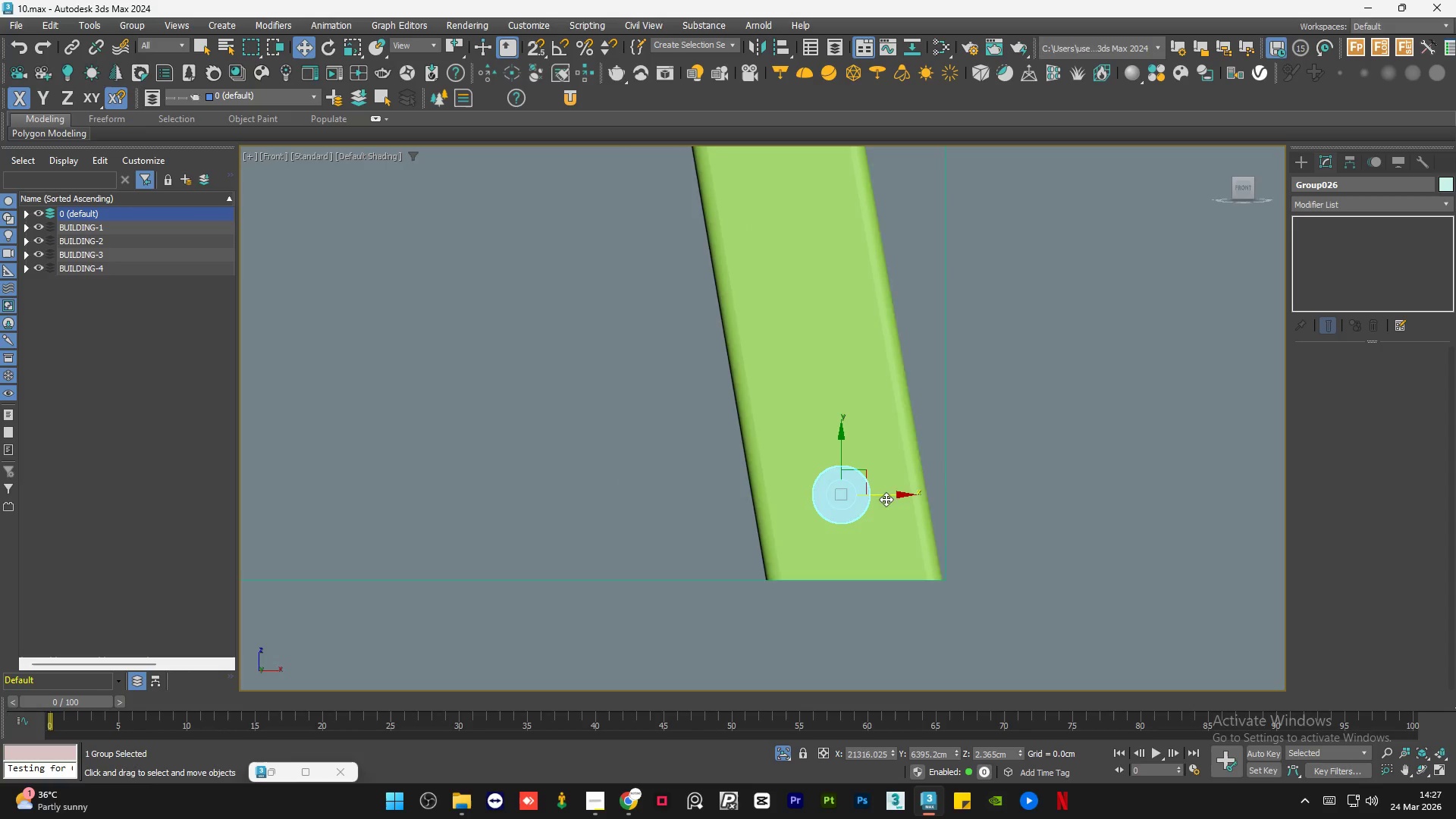 
hold_key(key=AltLeft, duration=0.84)
 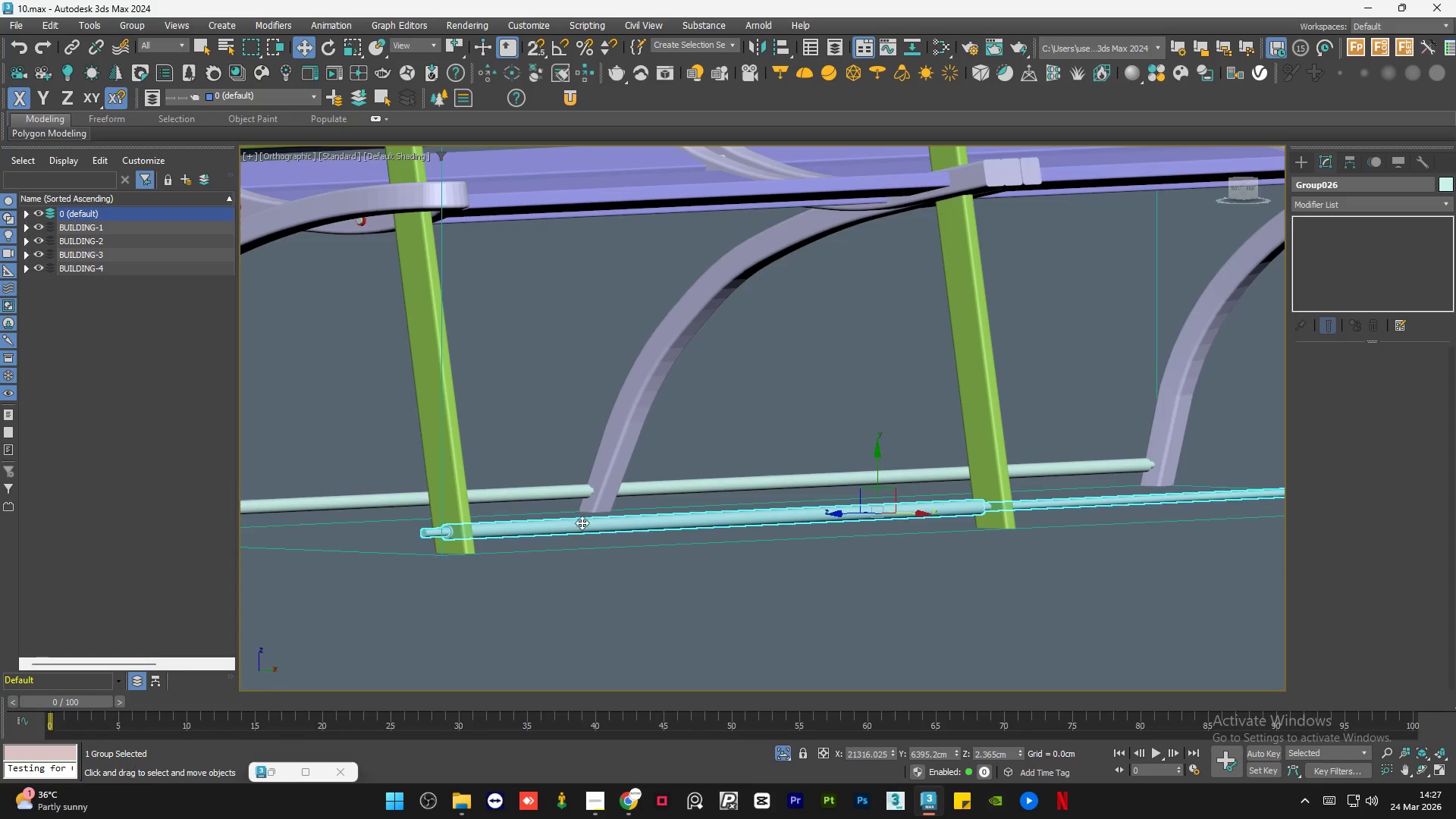 
scroll: coordinate [585, 519], scroll_direction: down, amount: 6.0
 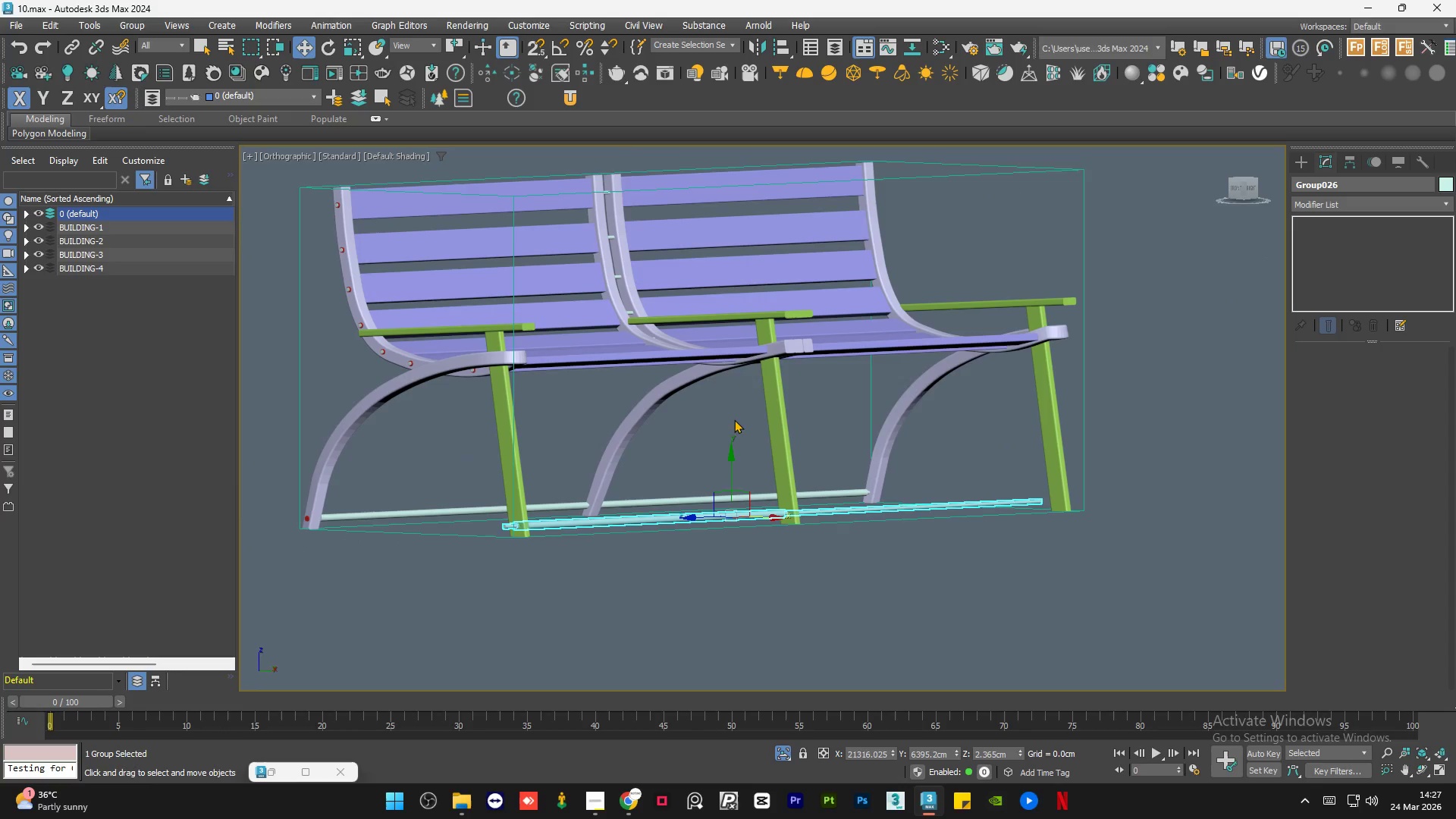 
hold_key(key=ControlLeft, duration=0.86)
 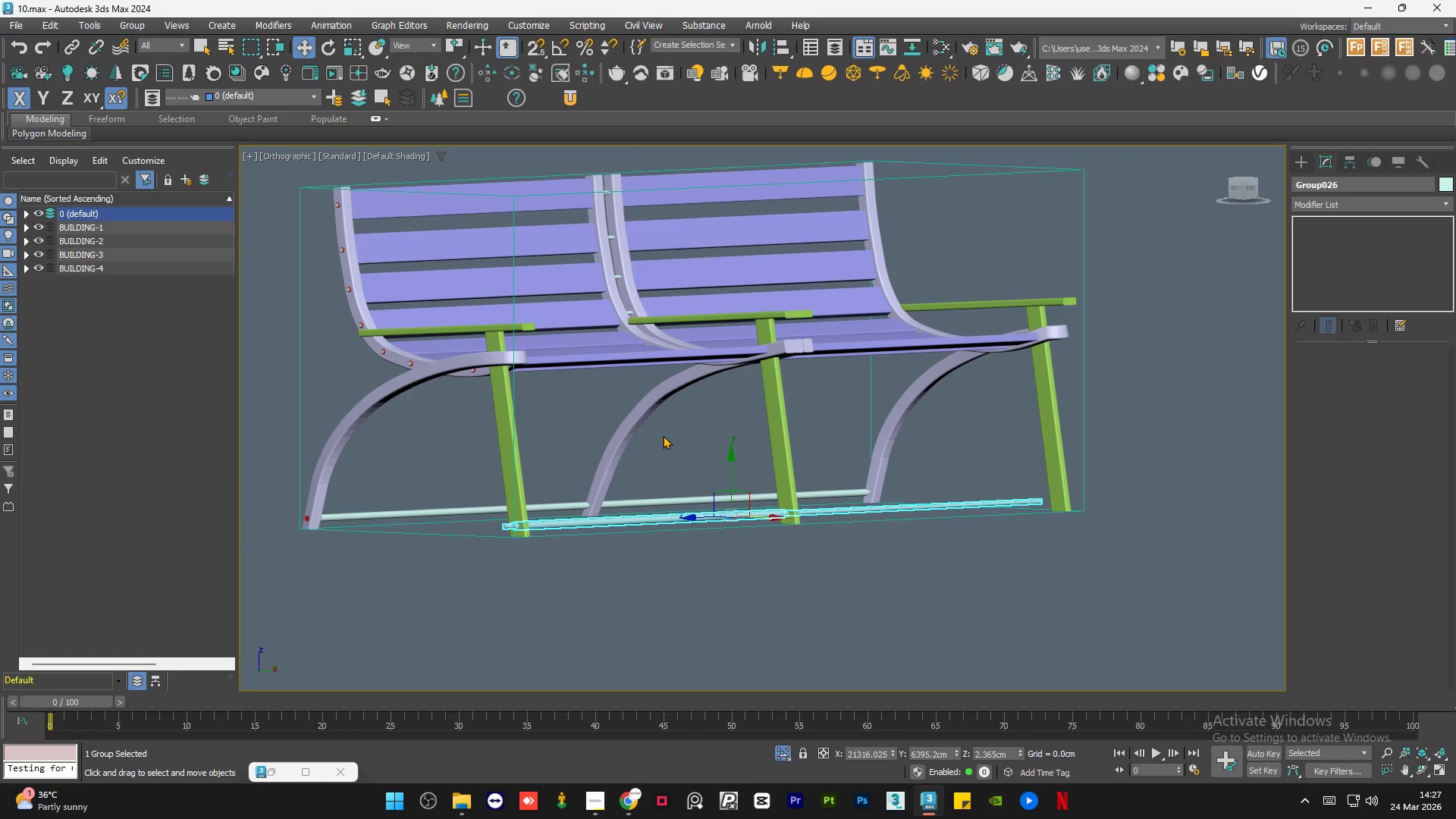 
key(Delete)
 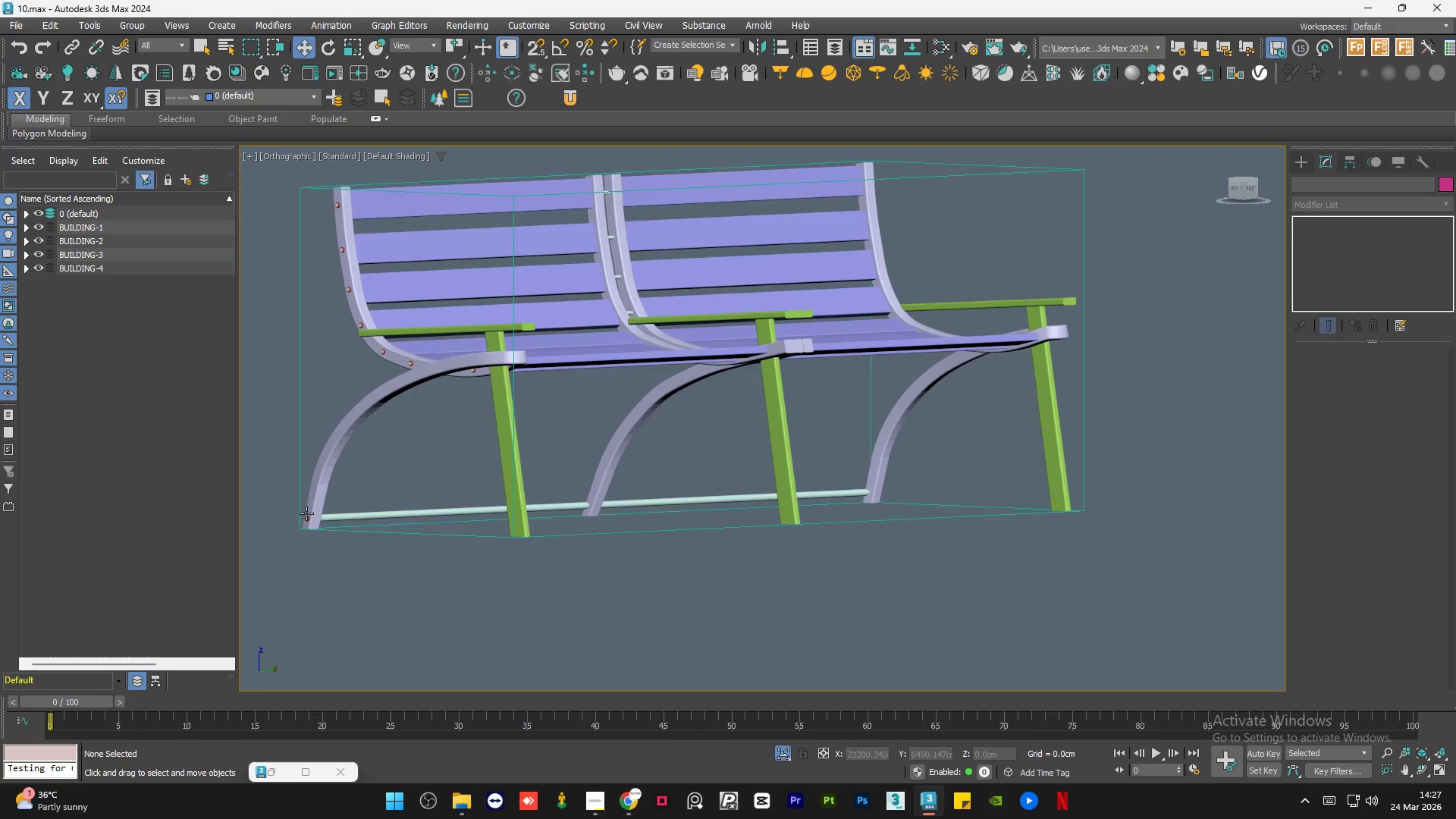 
scroll: coordinate [337, 514], scroll_direction: up, amount: 4.0
 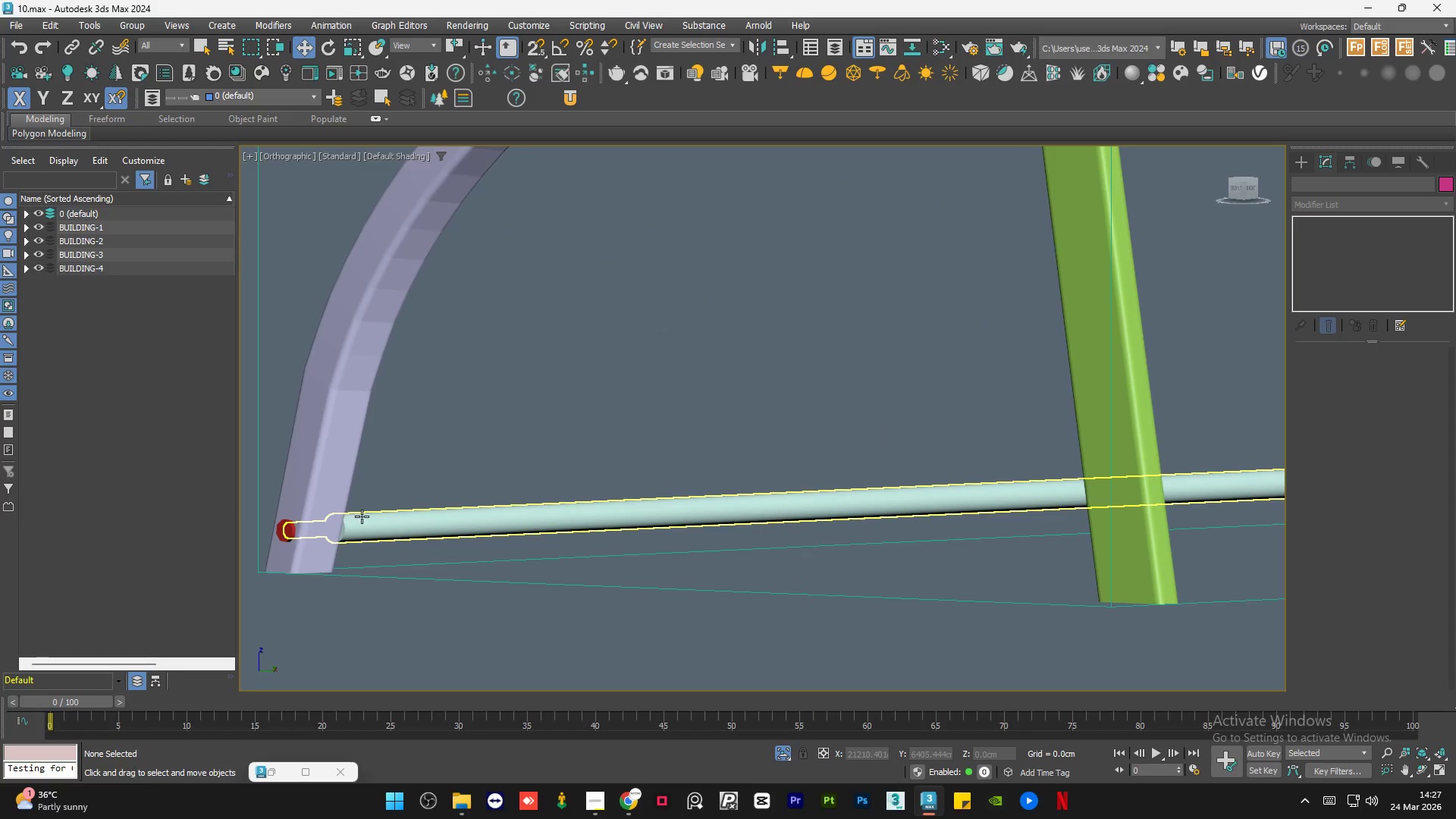 
left_click([366, 517])
 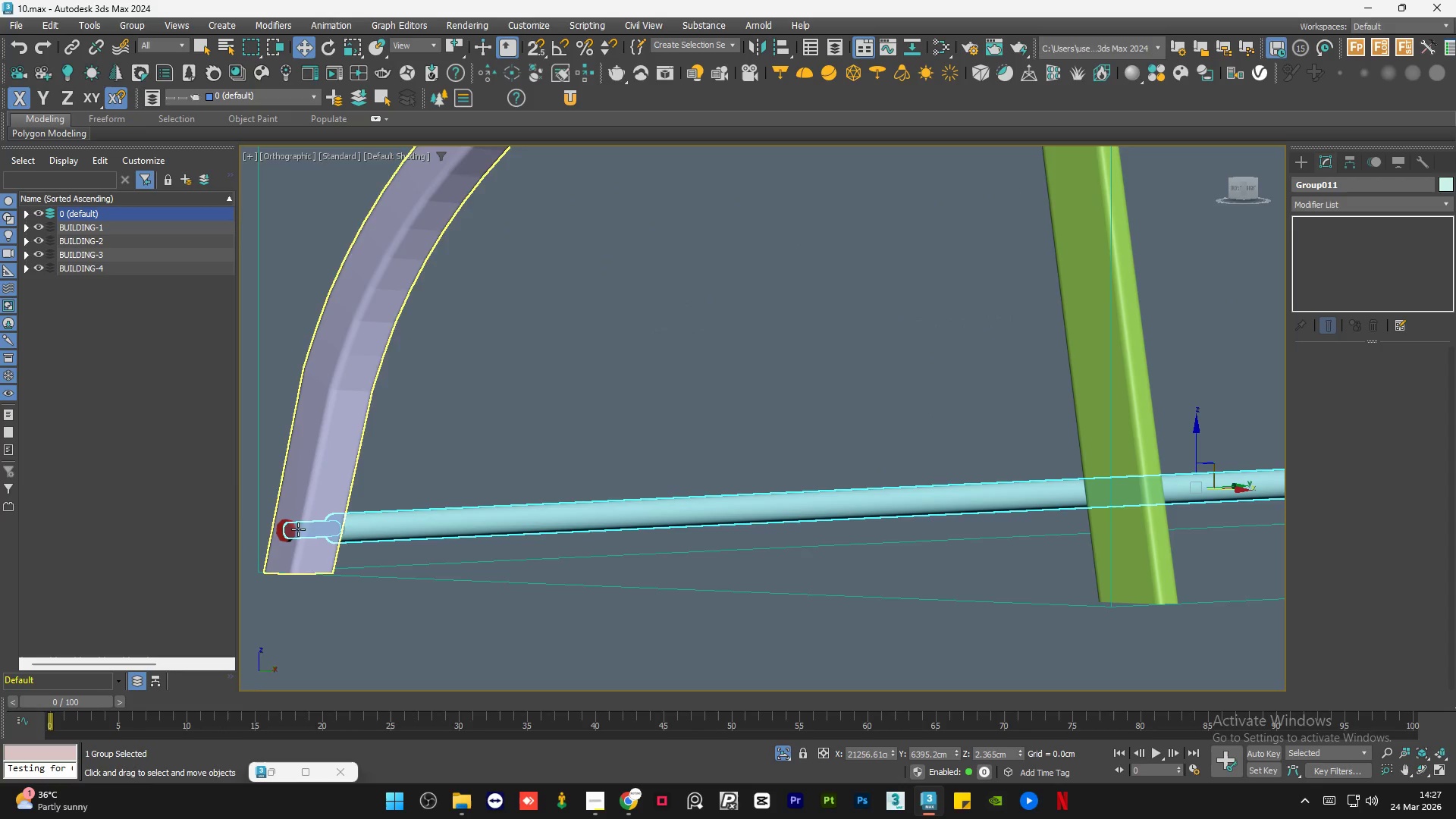 
hold_key(key=ControlLeft, duration=0.55)
left_click([284, 531])
 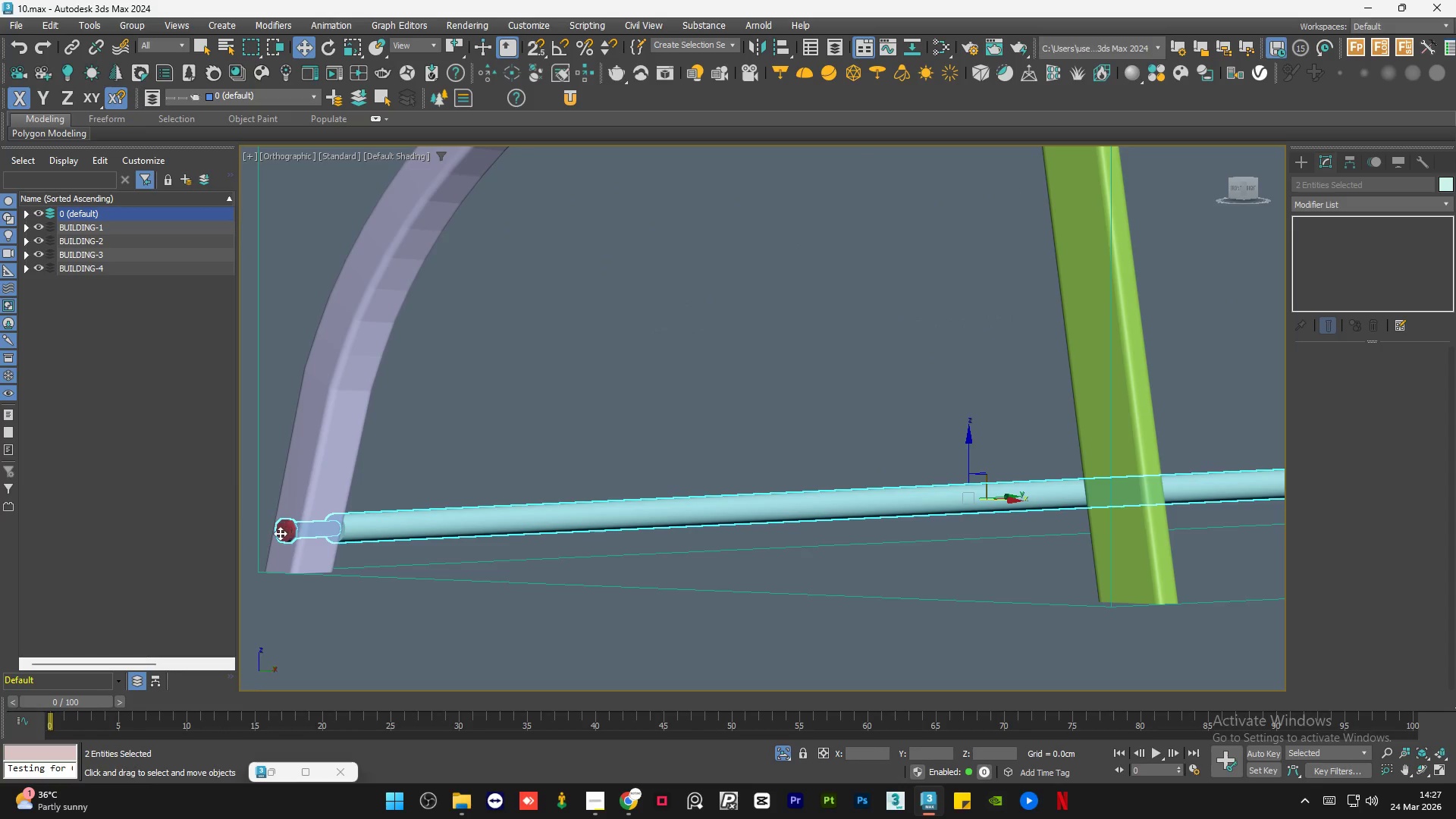 
scroll: coordinate [272, 535], scroll_direction: up, amount: 5.0
 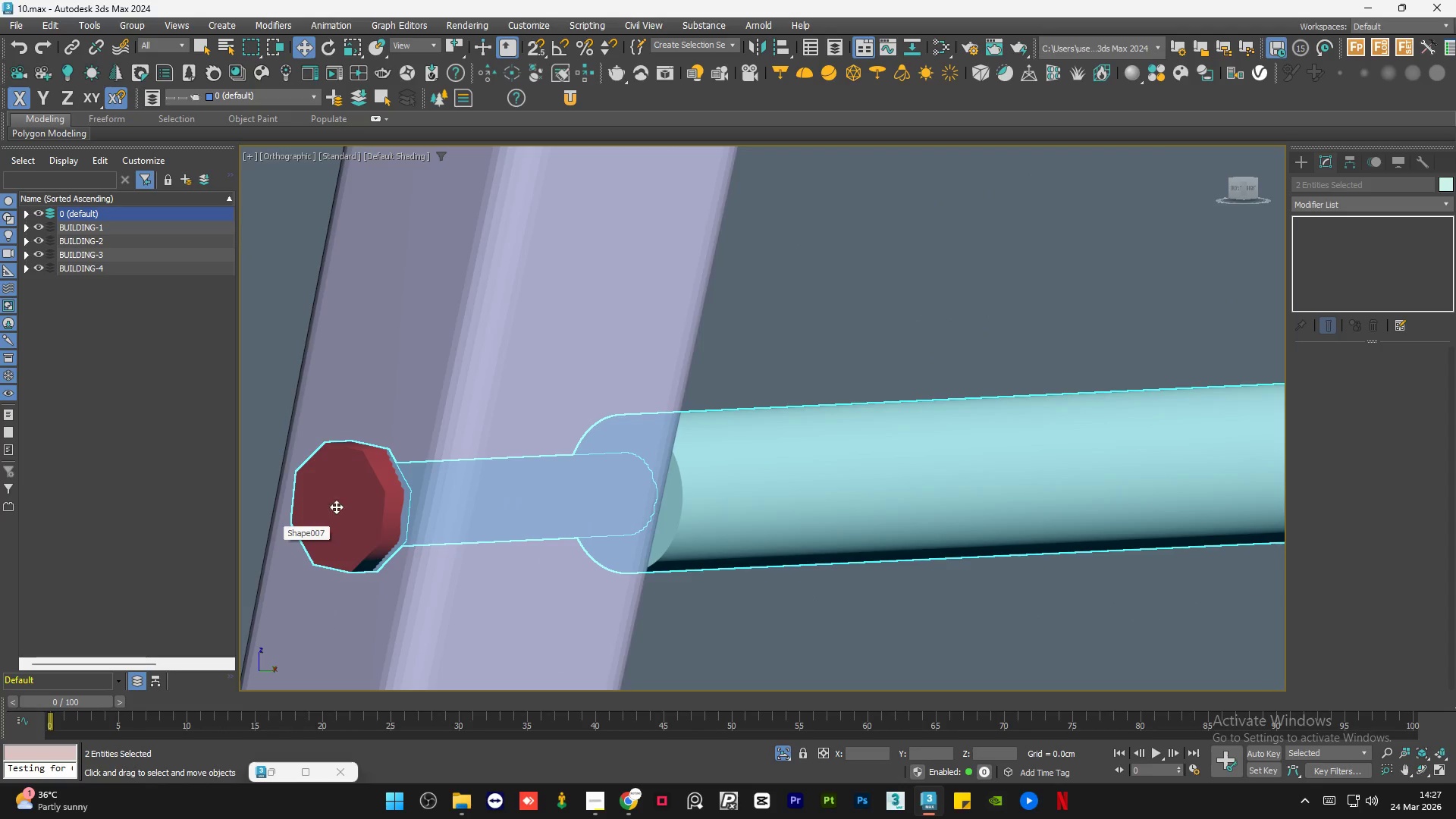 
hold_key(key=AltLeft, duration=1.34)
 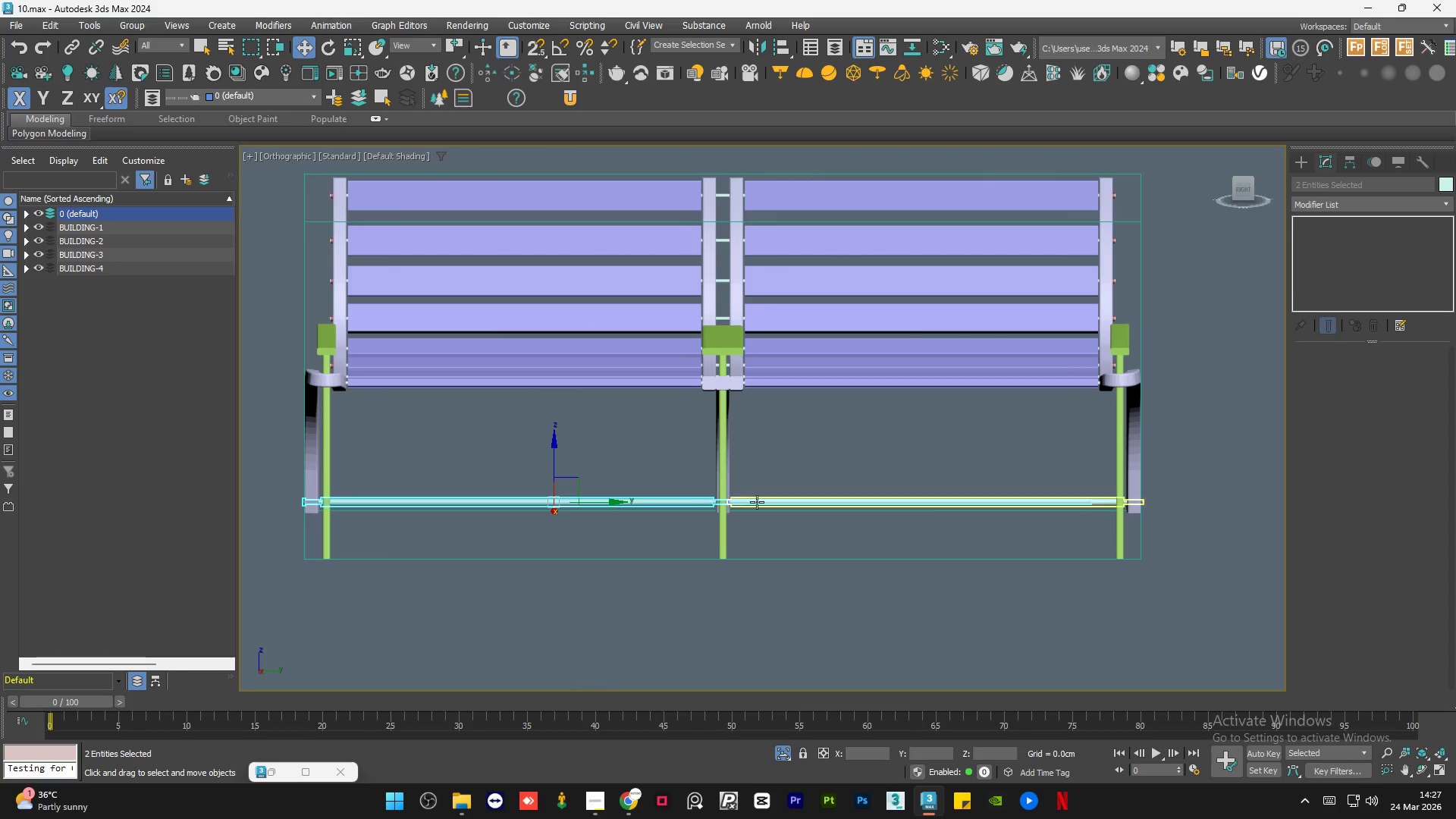 
scroll: coordinate [391, 511], scroll_direction: down, amount: 9.0
 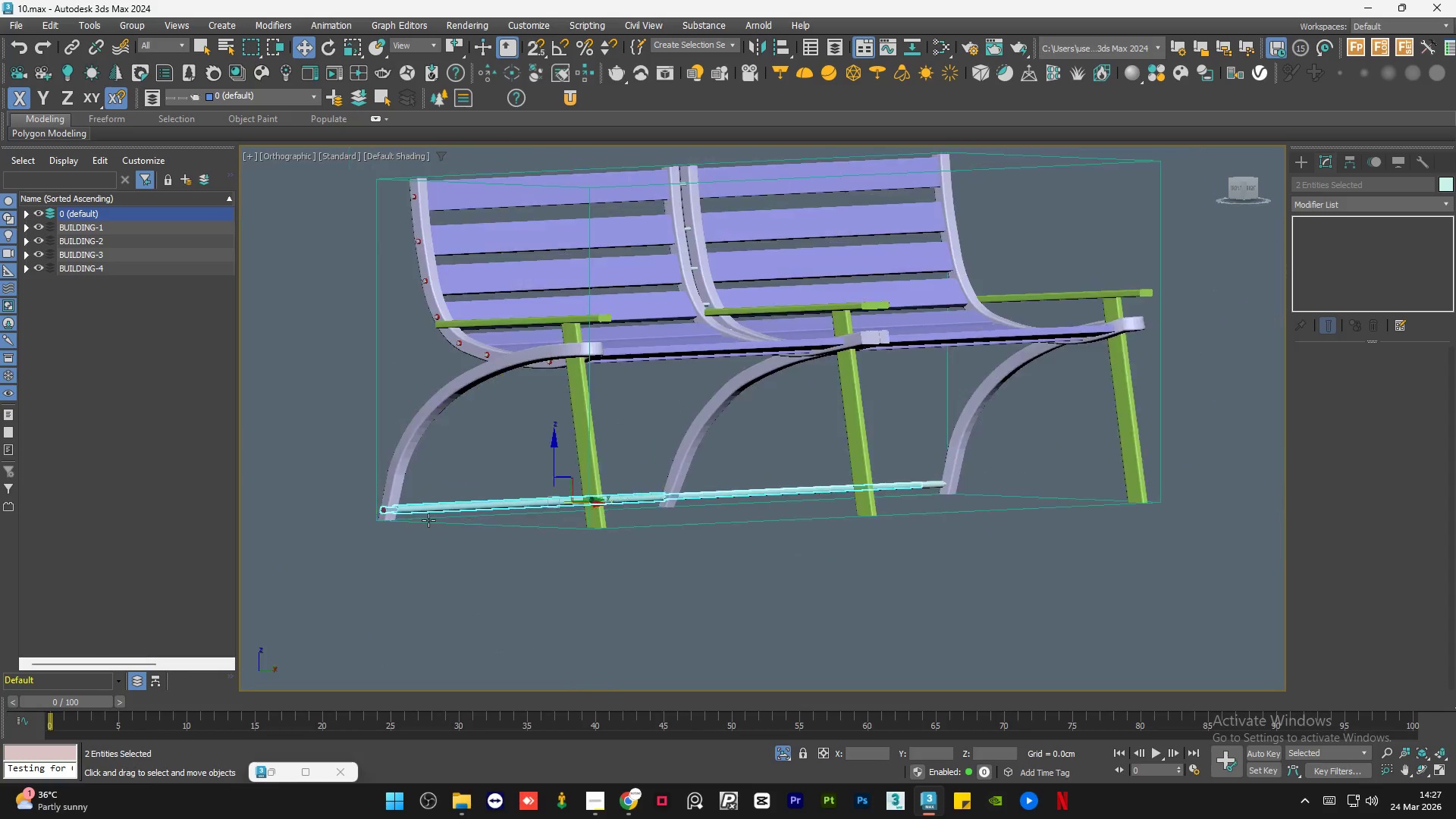 
scroll: coordinate [750, 501], scroll_direction: up, amount: 5.0
 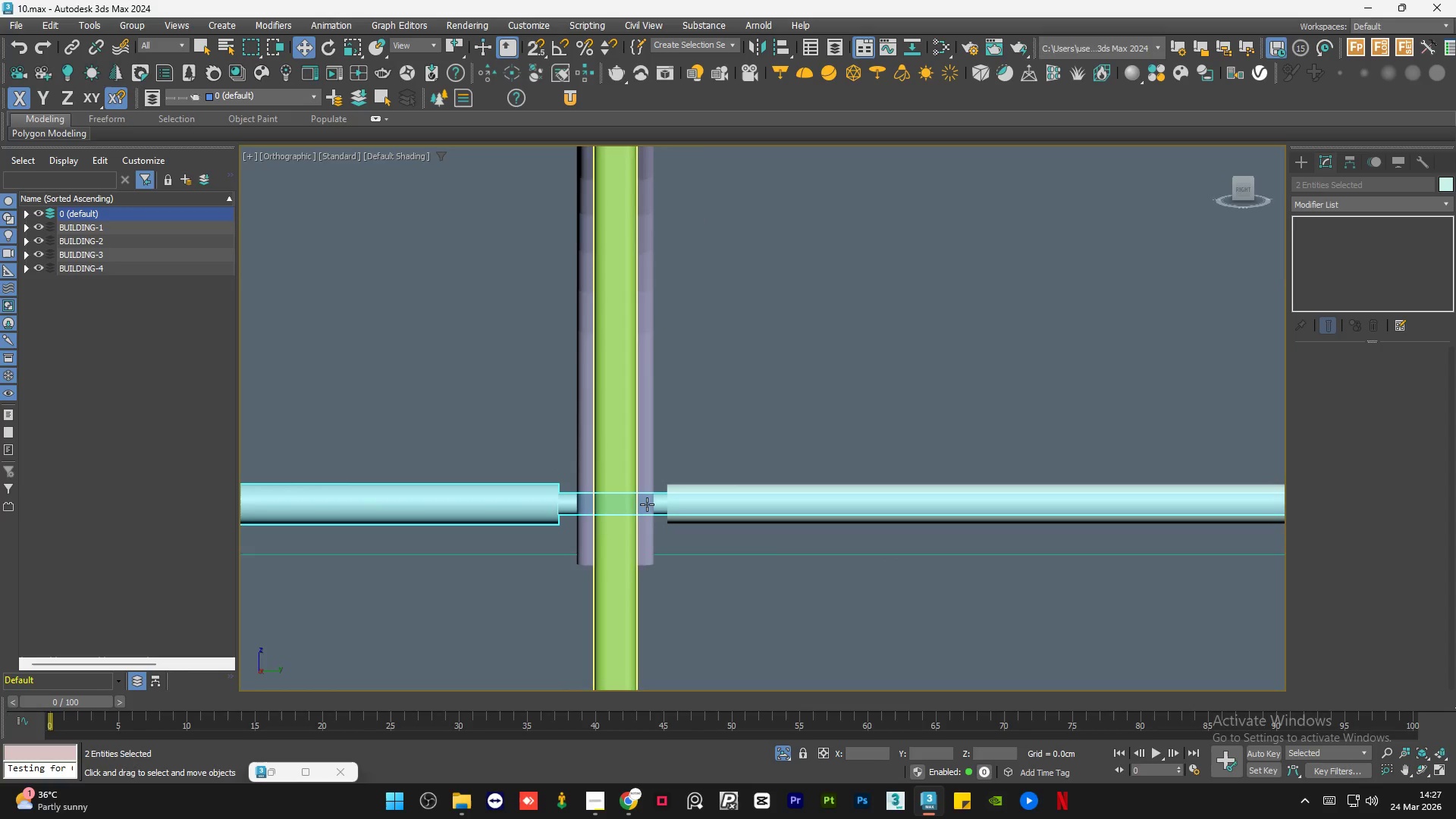 
hold_key(key=ControlLeft, duration=0.62)
left_click([725, 494])
 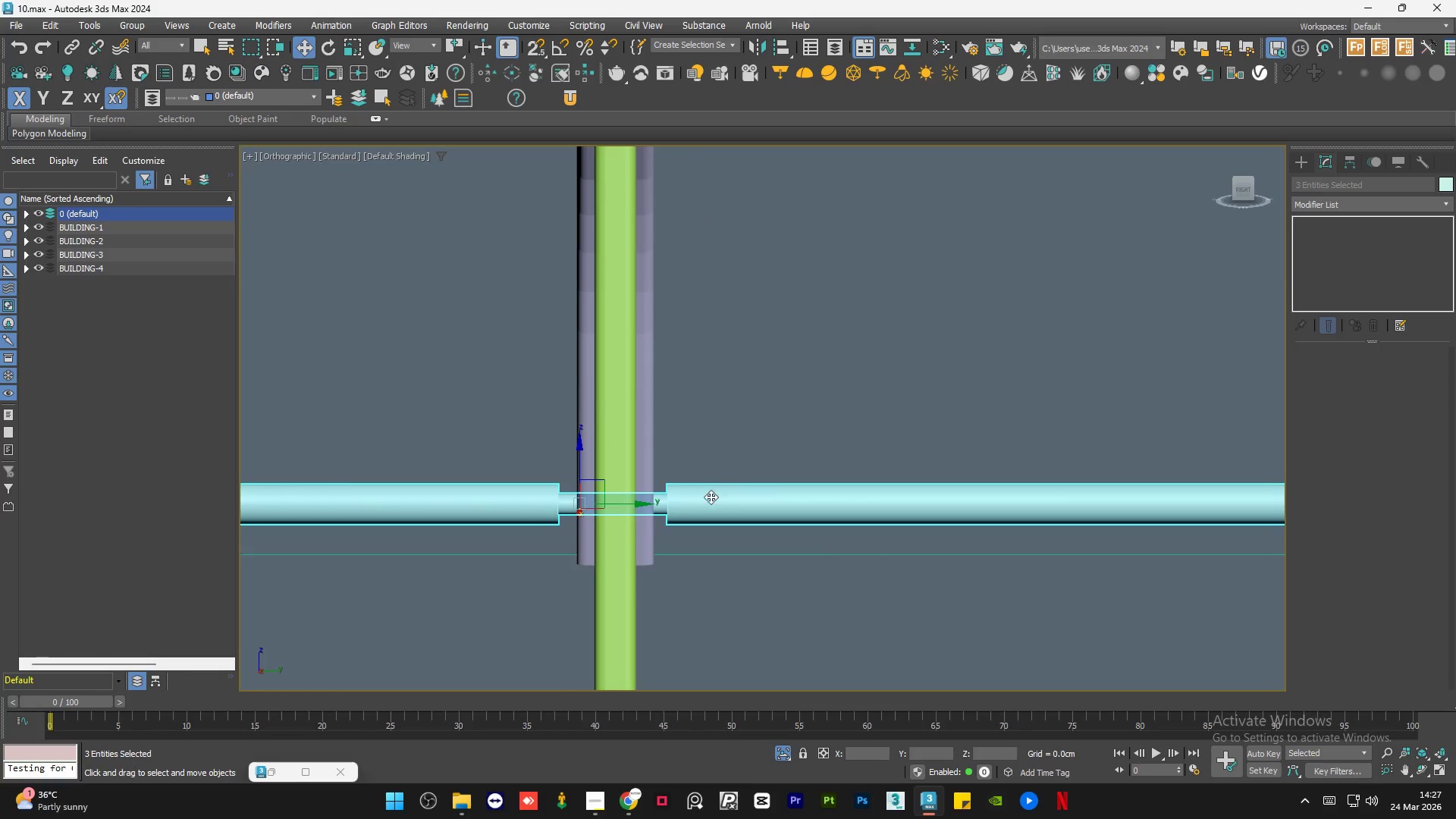 
left_click([733, 442])
 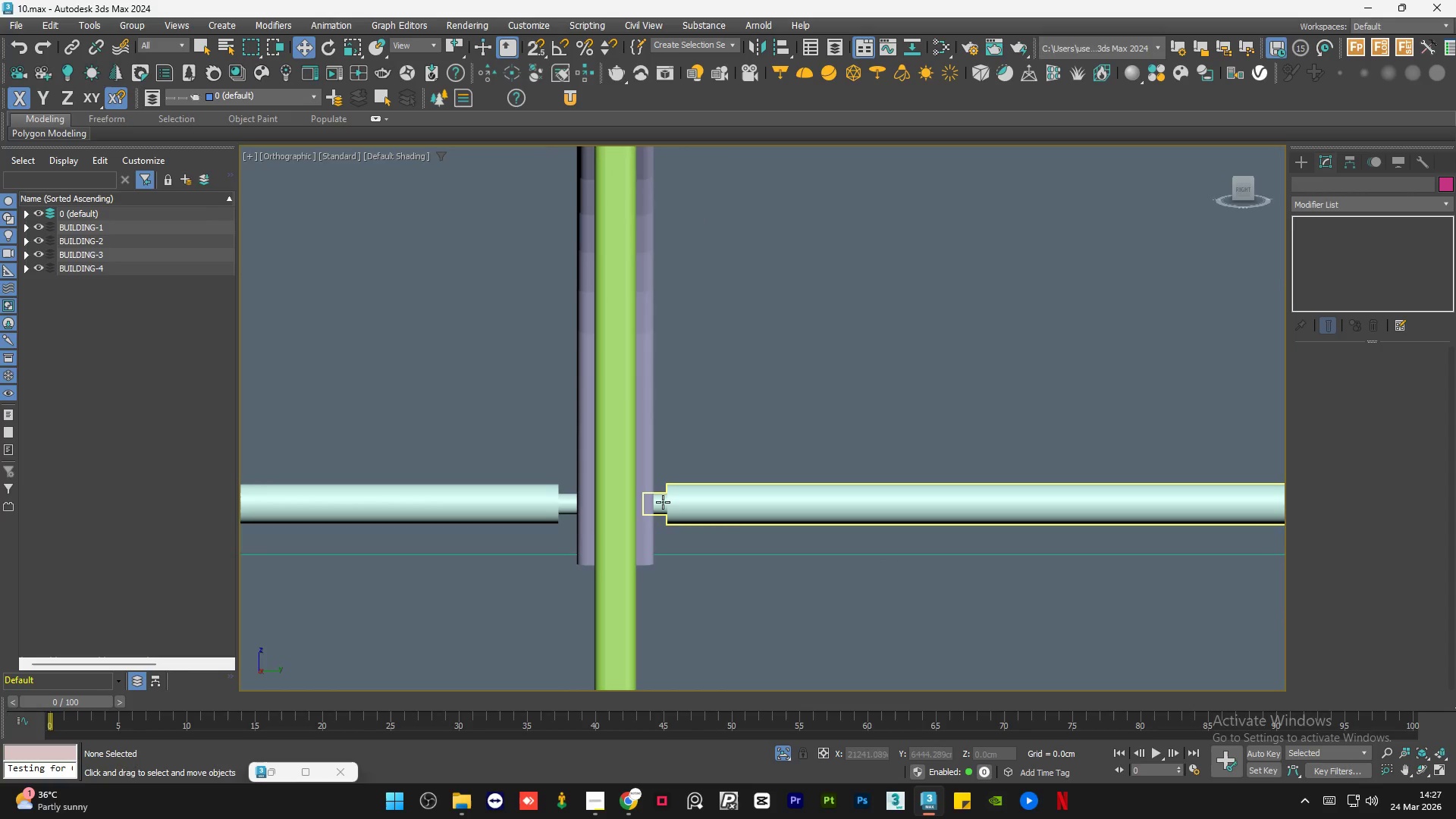 
left_click([661, 504])
 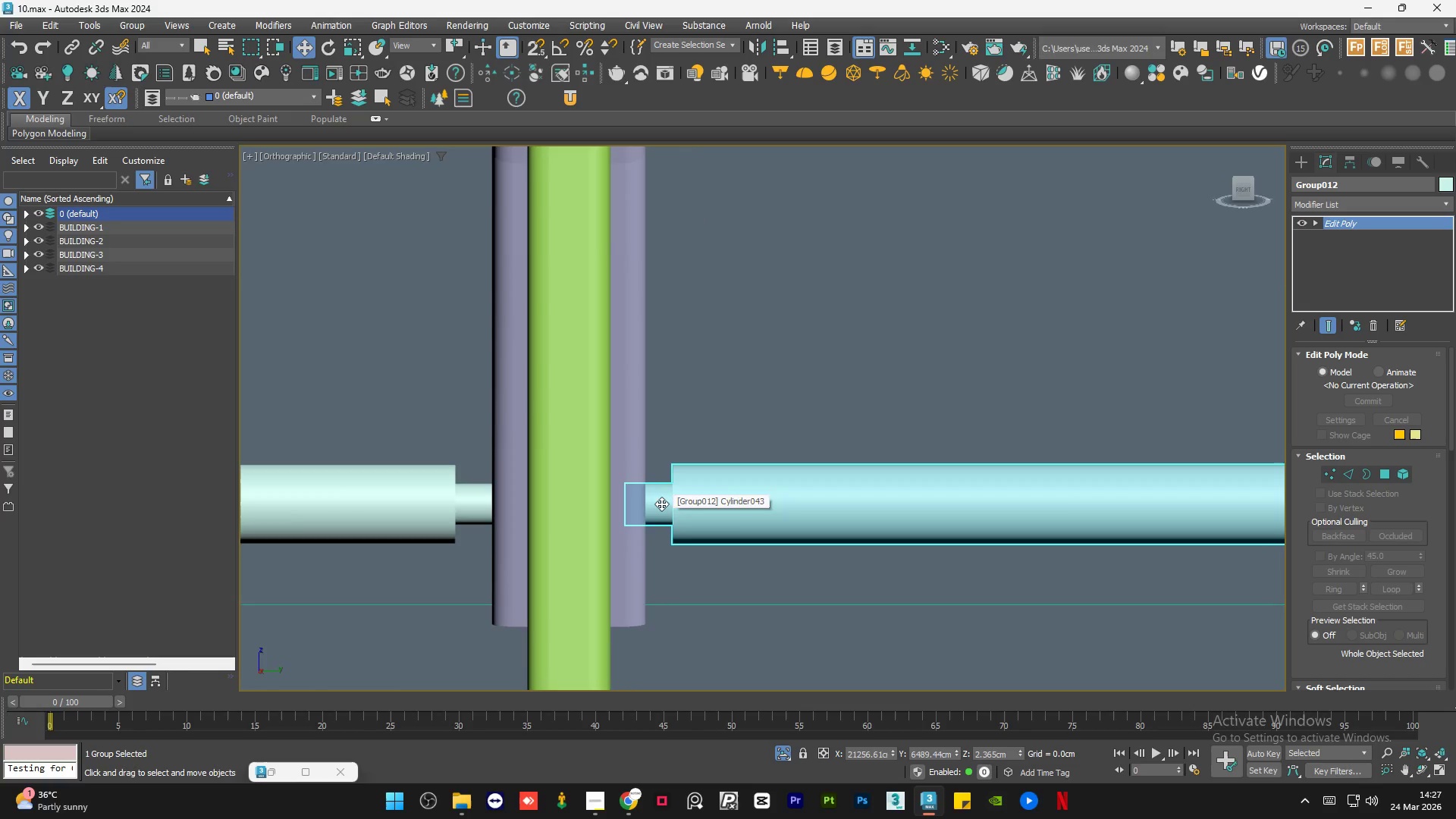 
scroll: coordinate [661, 504], scroll_direction: up, amount: 2.0
 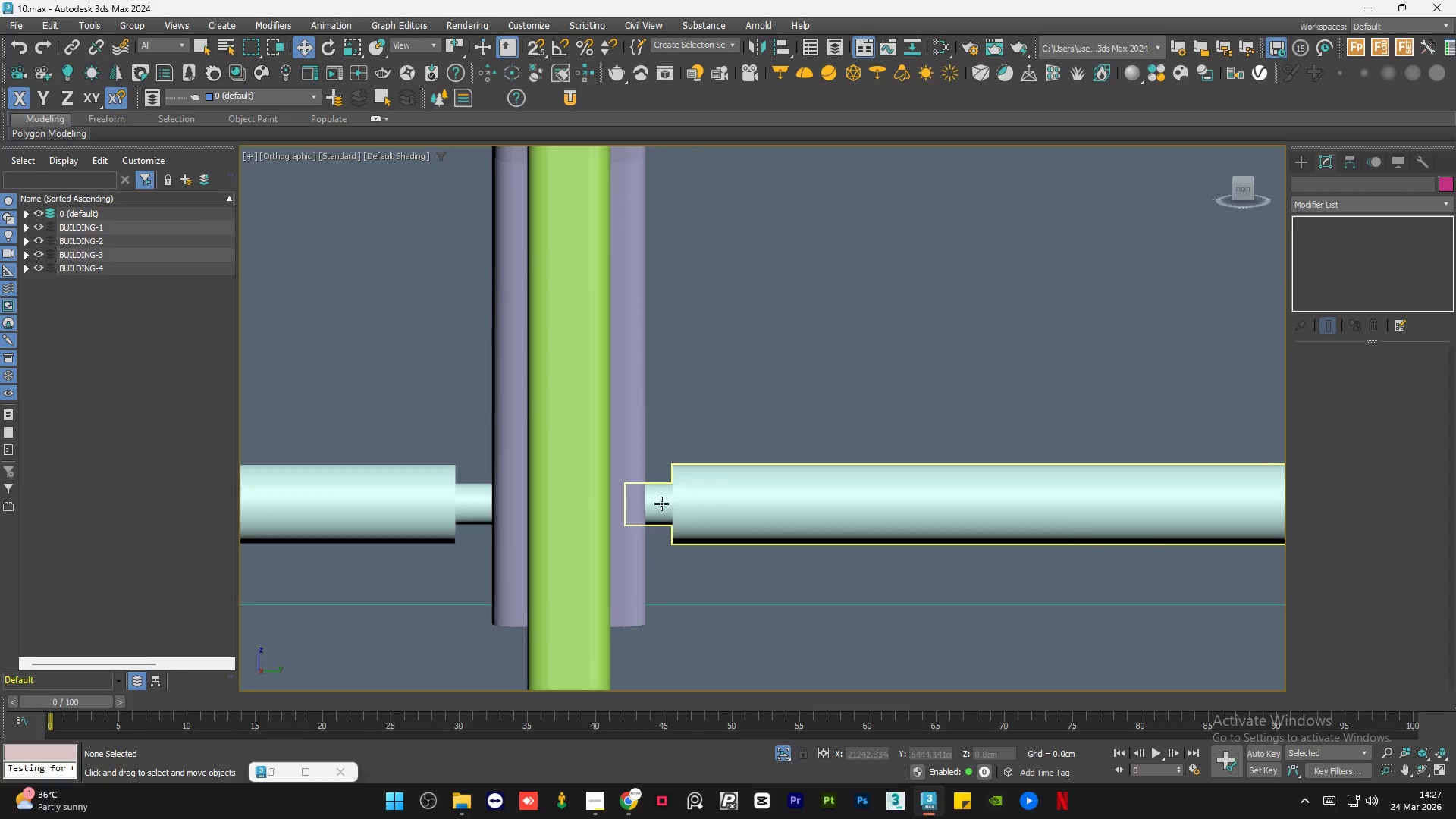 
hold_key(key=AltLeft, duration=0.75)
 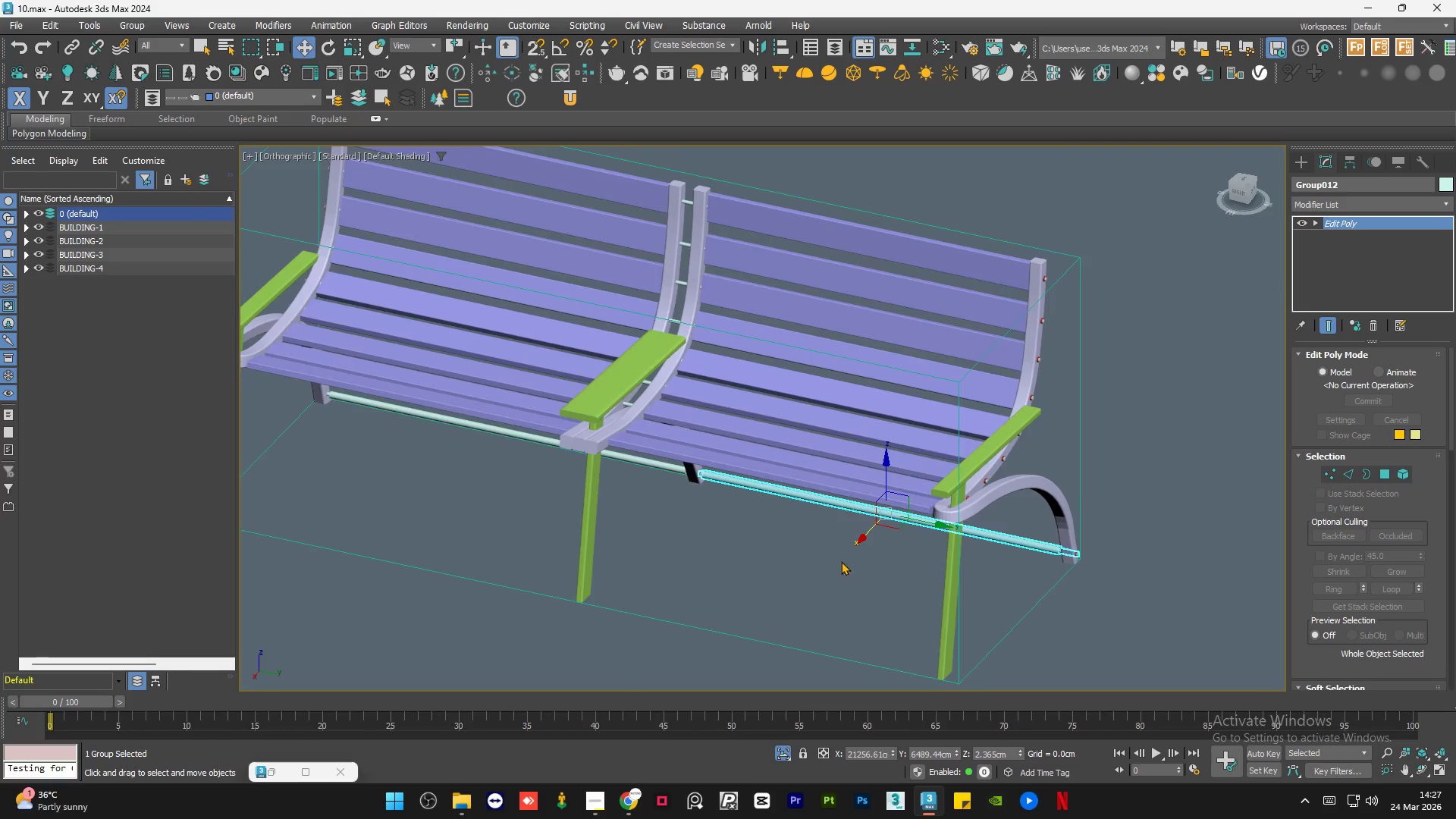 
scroll: coordinate [707, 522], scroll_direction: down, amount: 7.0
 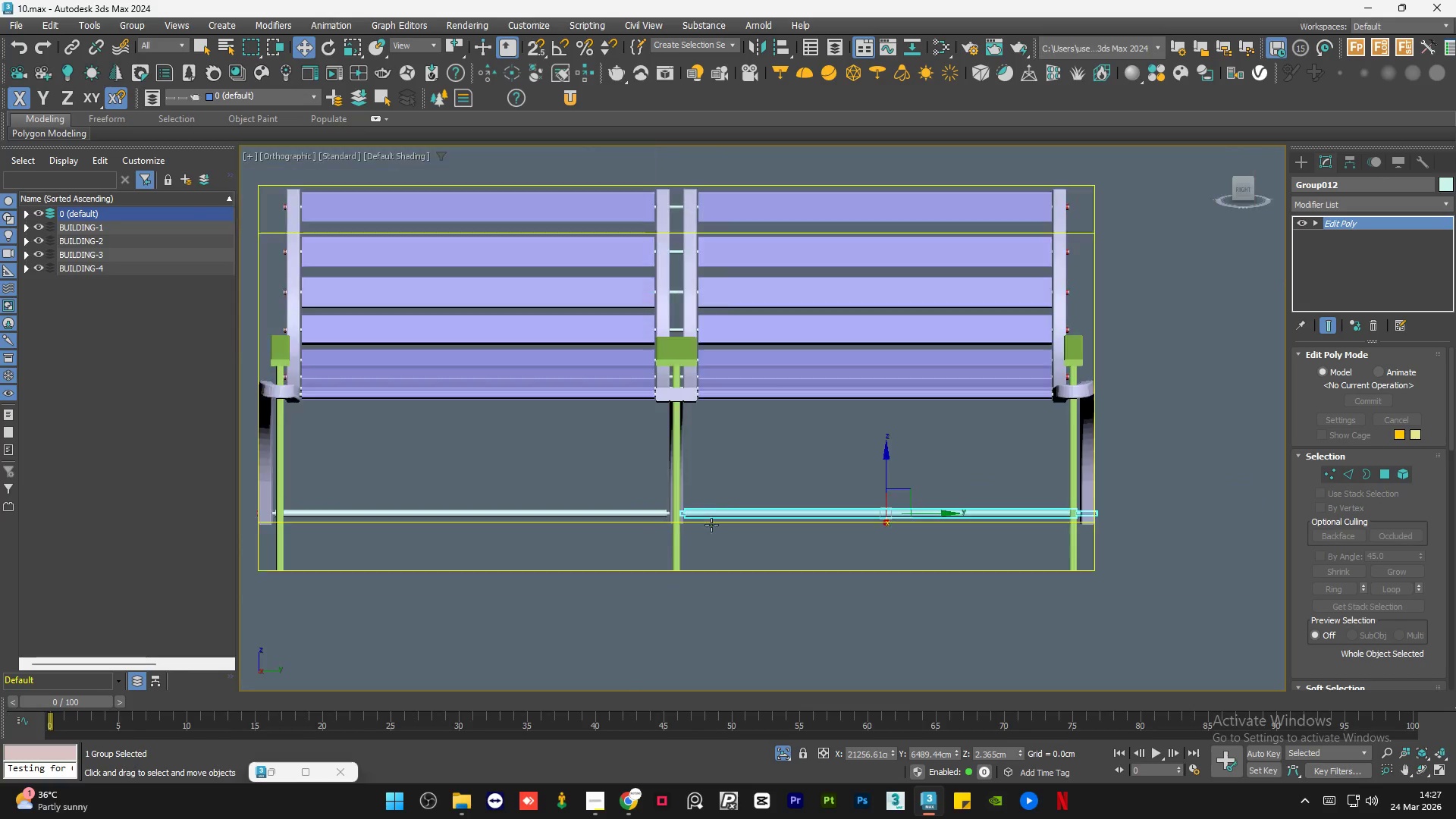 
scroll: coordinate [845, 559], scroll_direction: up, amount: 1.0
 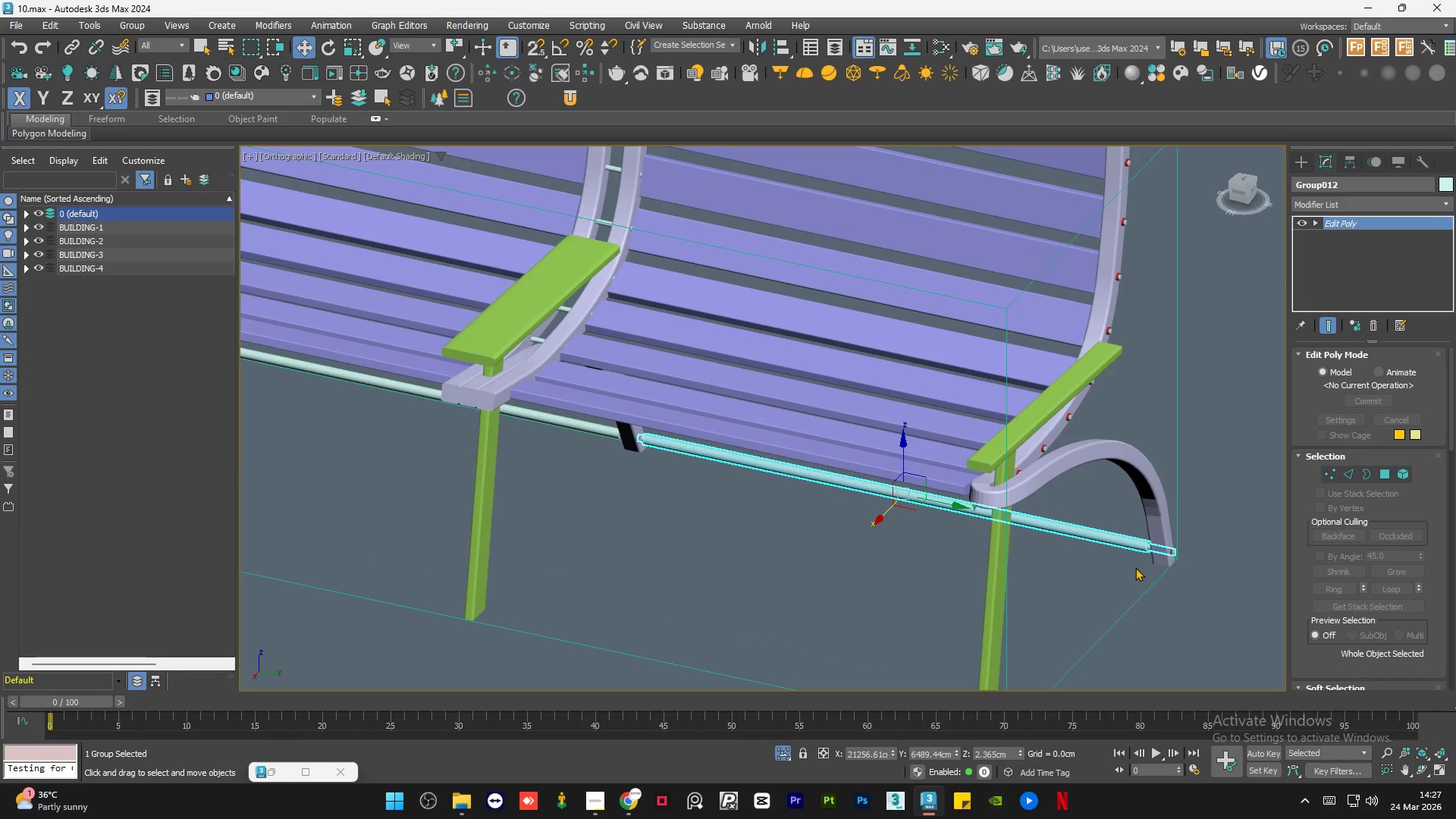 
hold_key(key=AltLeft, duration=0.64)
 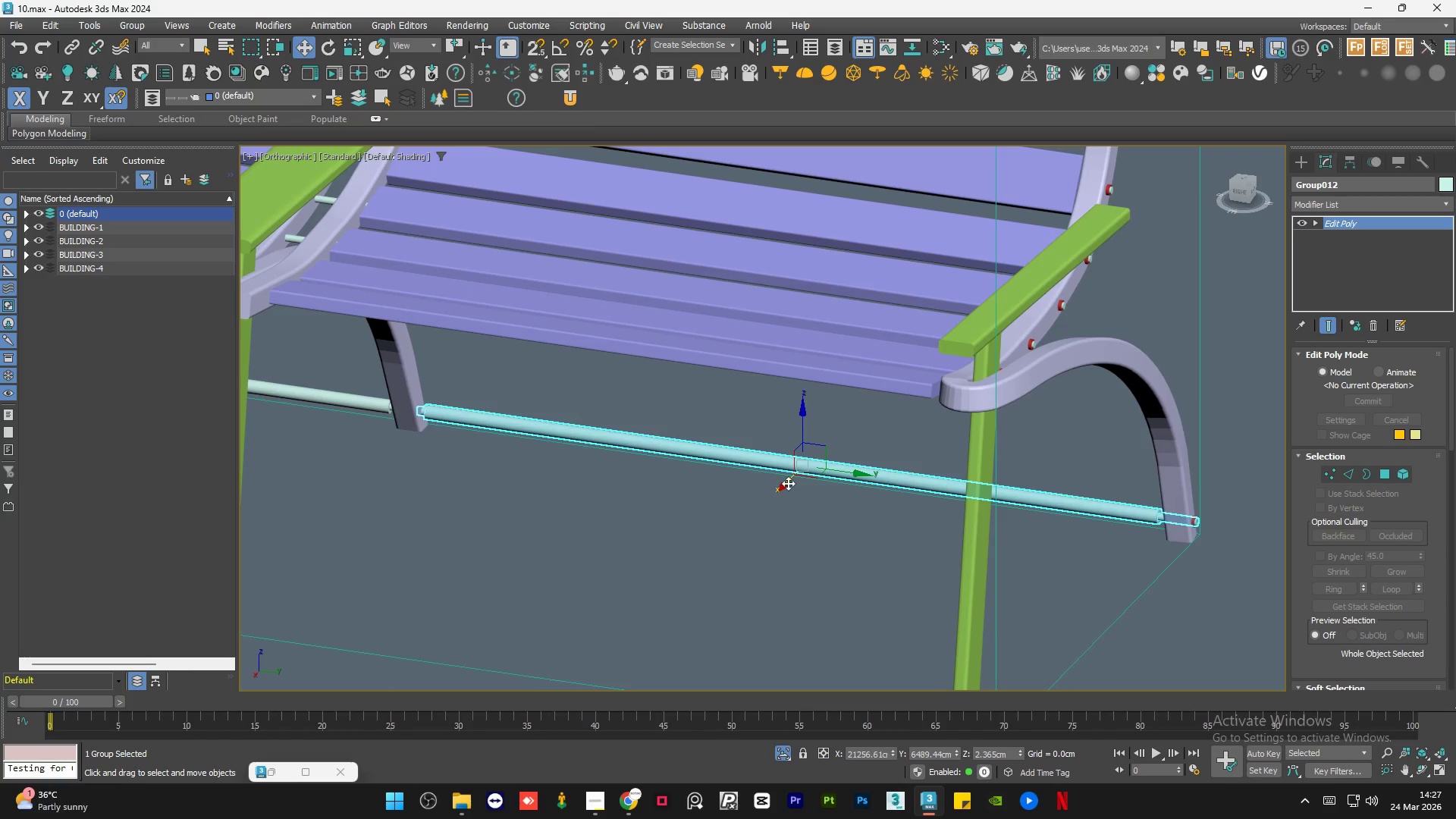 
scroll: coordinate [1146, 563], scroll_direction: up, amount: 1.0
 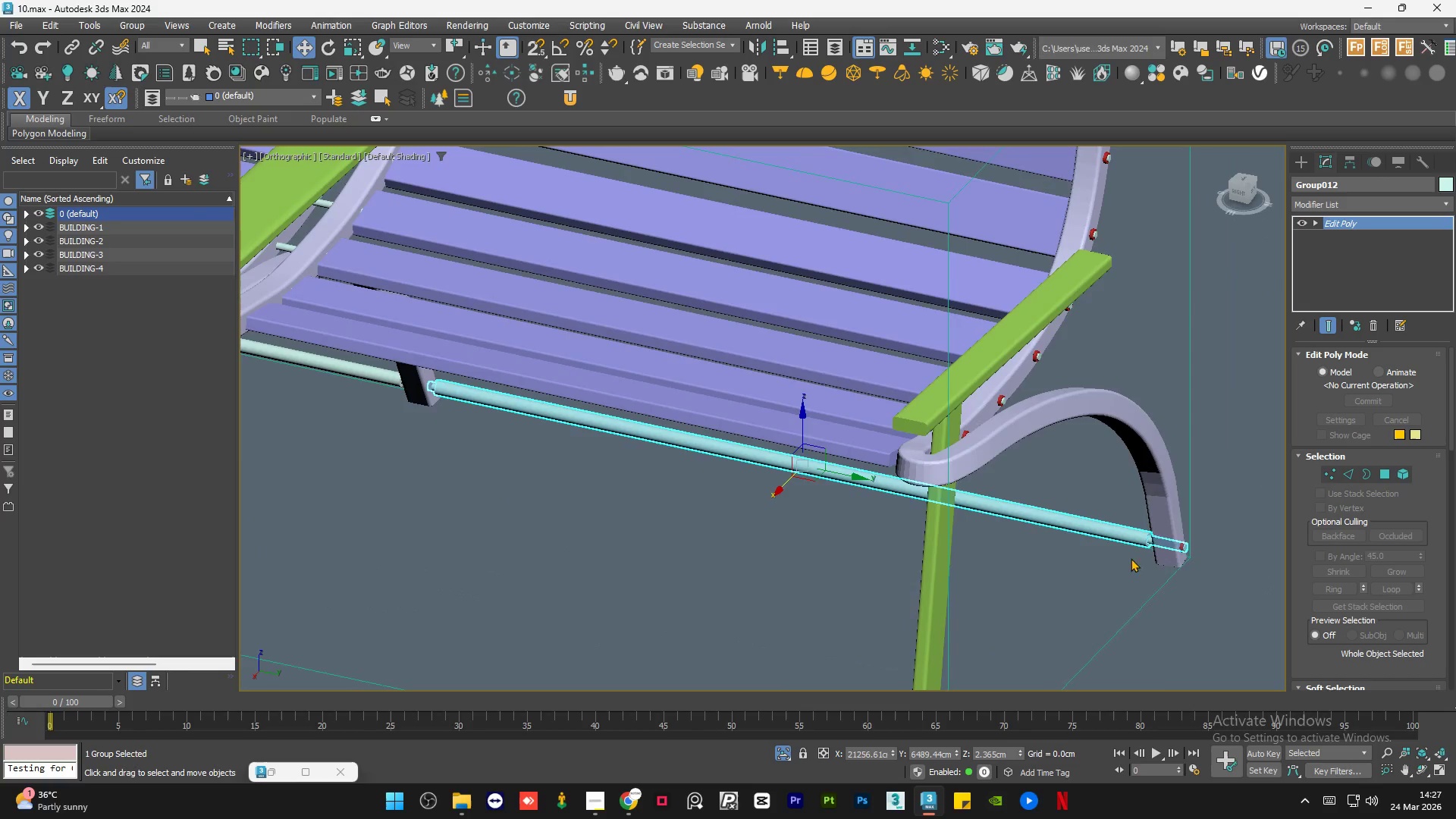 
left_click_drag(start_coordinate=[788, 483], to_coordinate=[707, 577])
 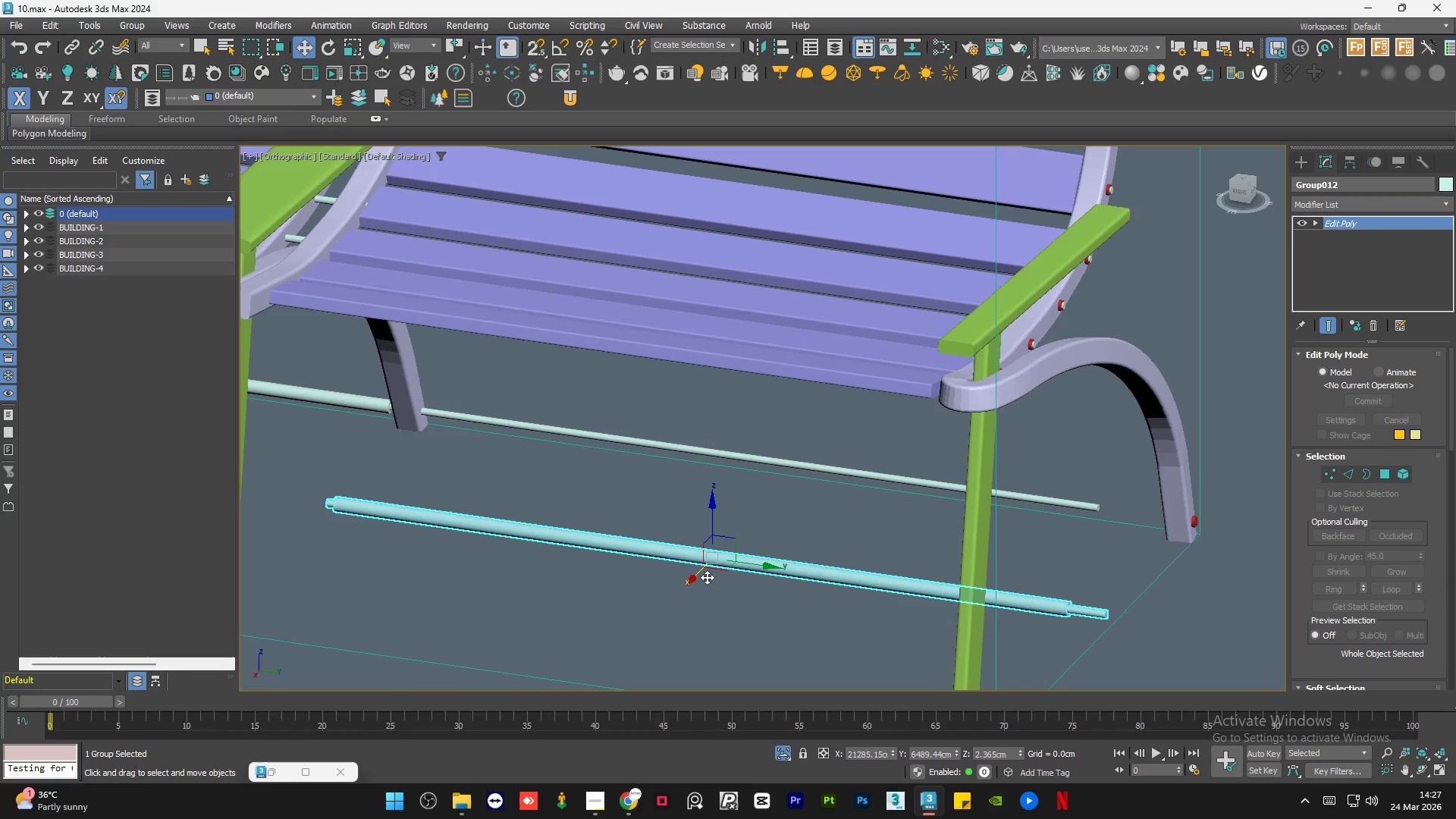 
hold_key(key=ControlLeft, duration=1.05)
 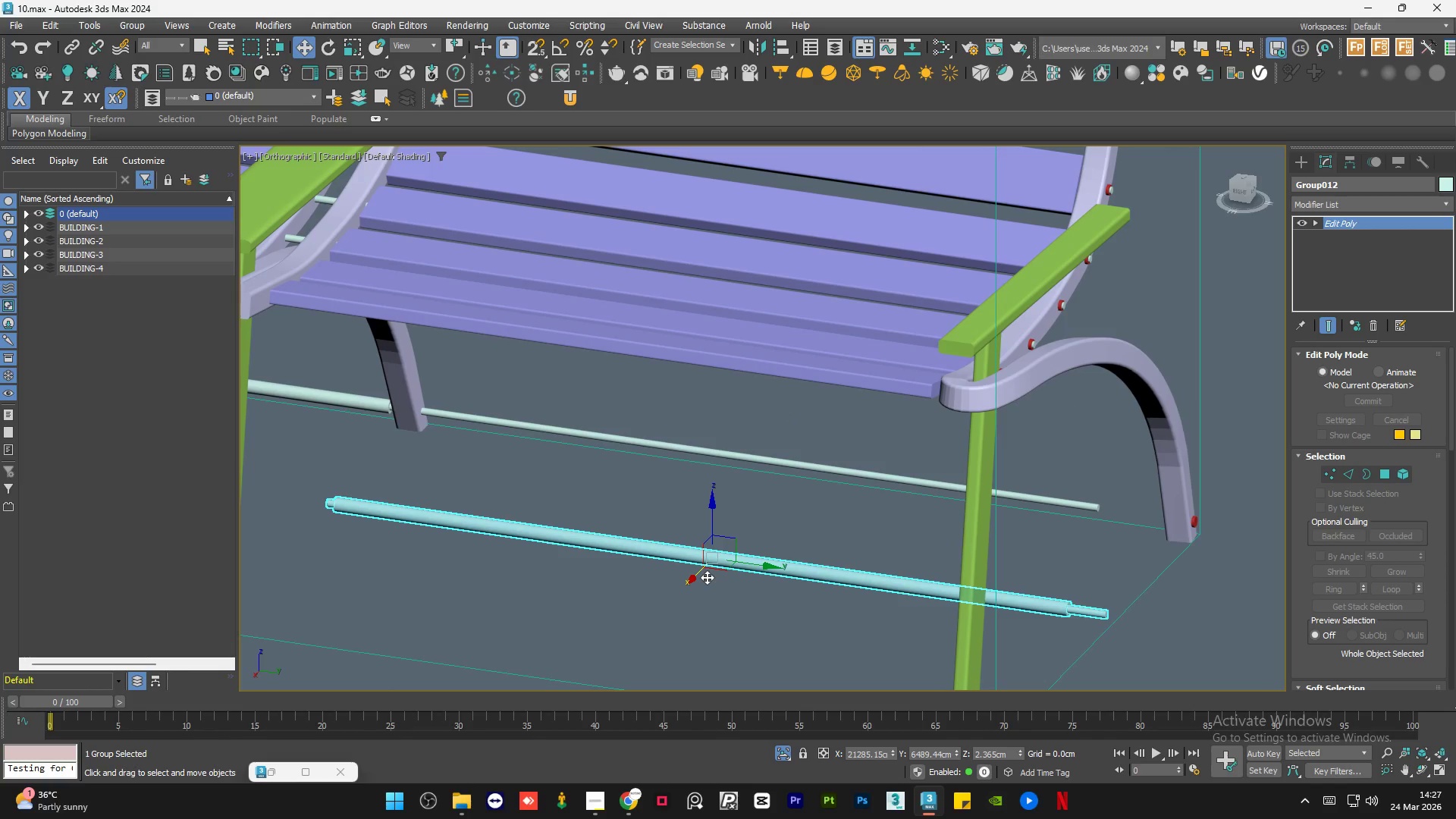 
hold_key(key=ControlLeft, duration=0.45)
 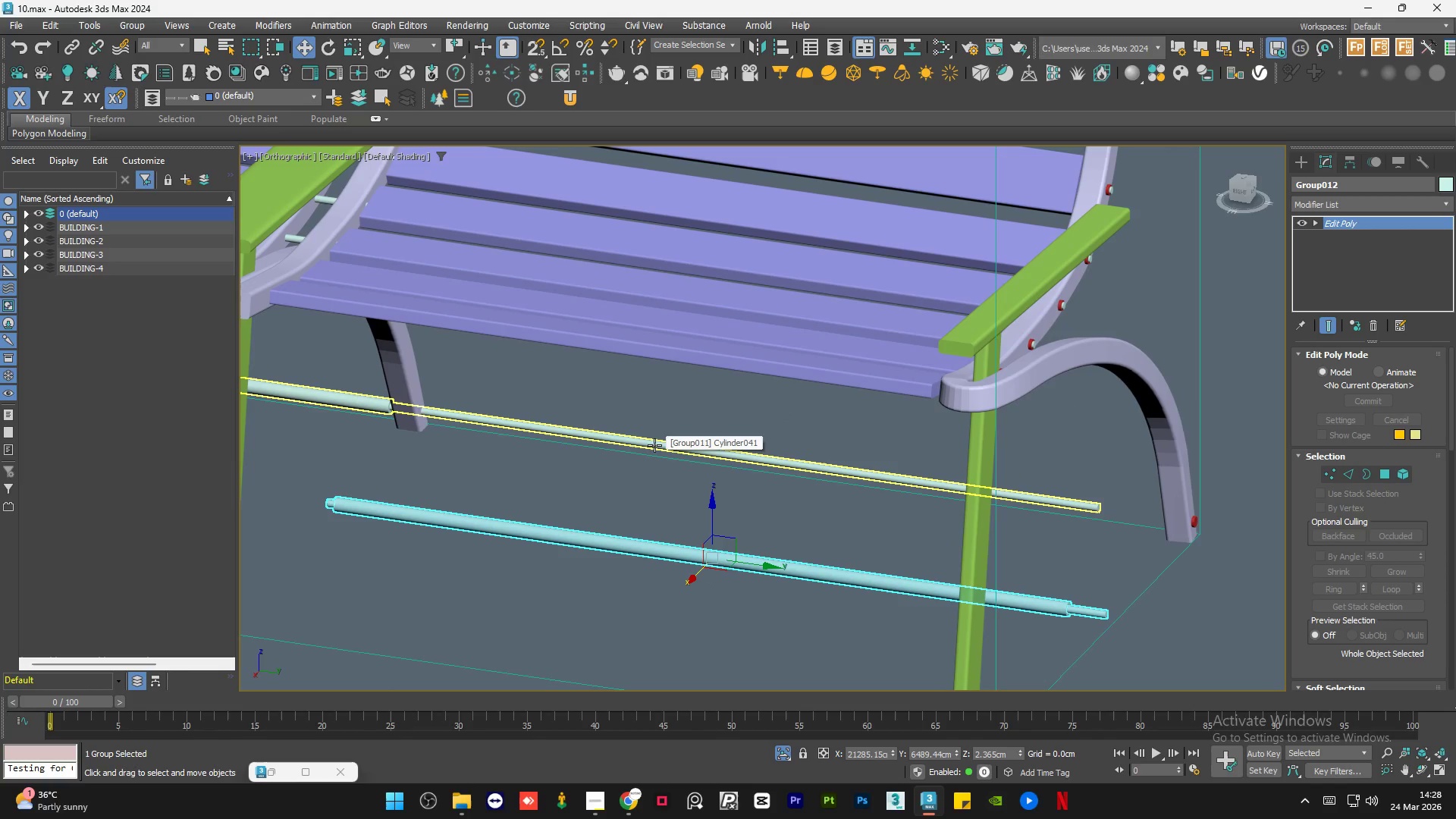 
left_click([646, 475])
 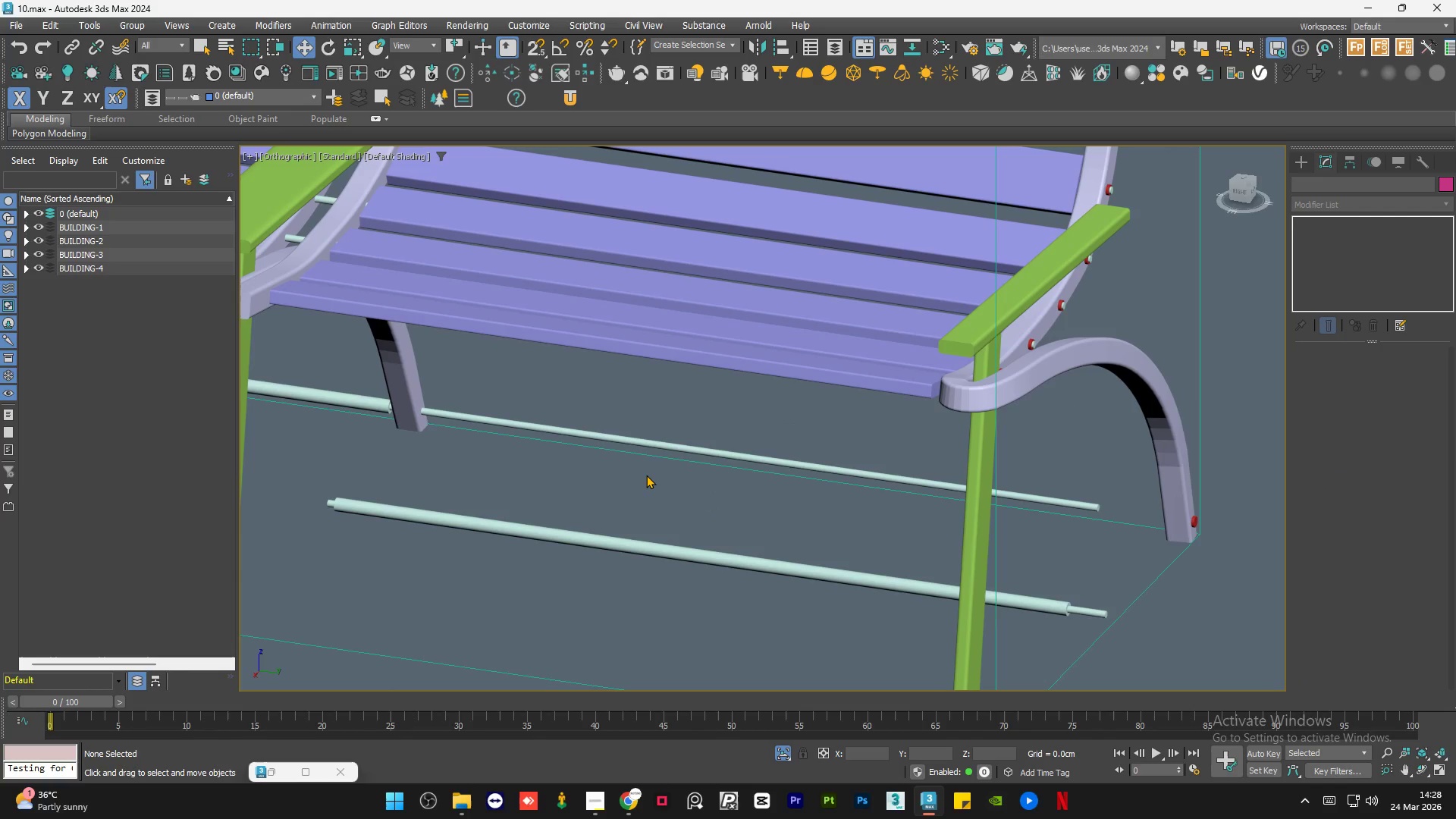 
key(Control+Z)
 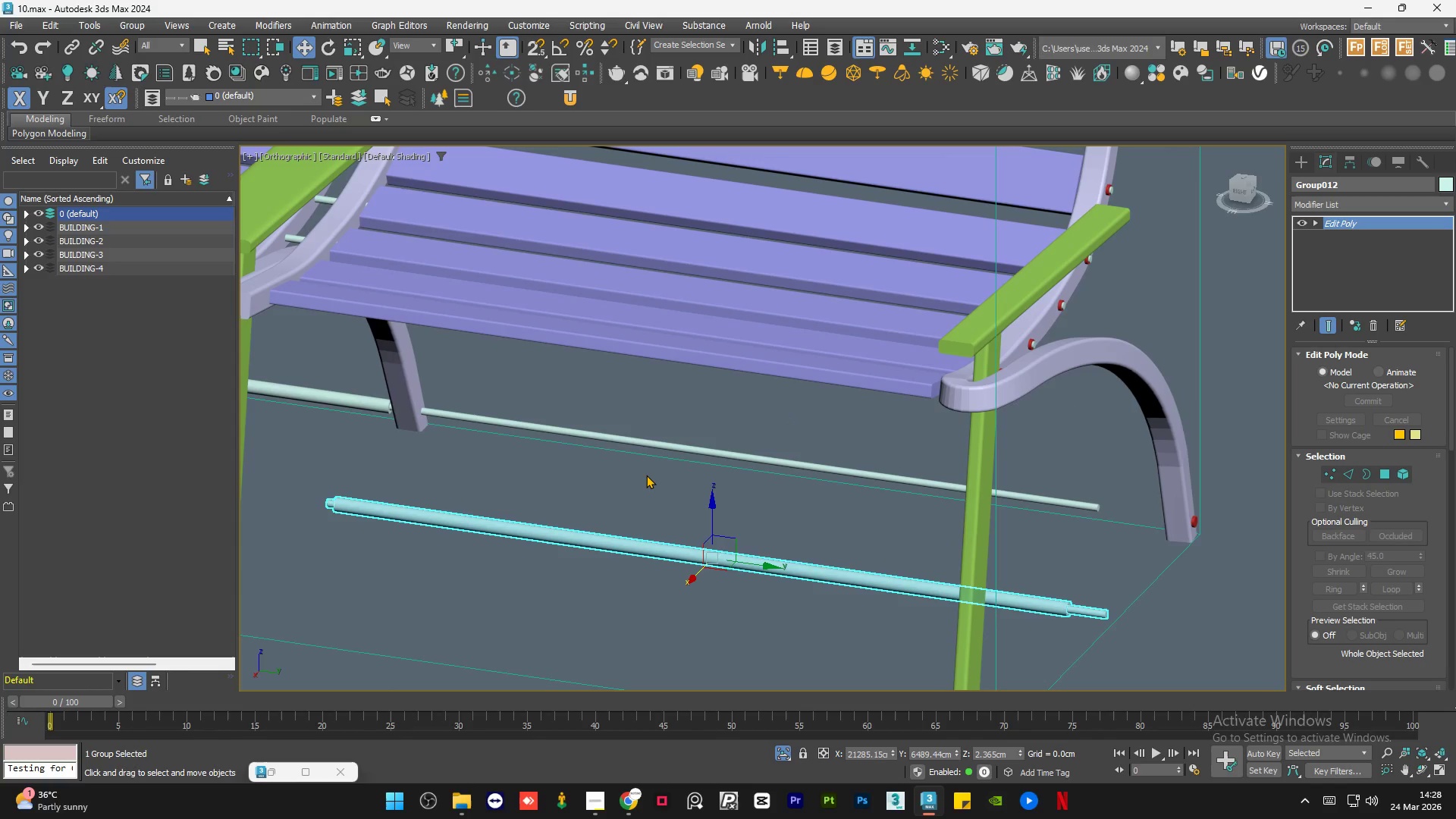 
key(Control+Z)
 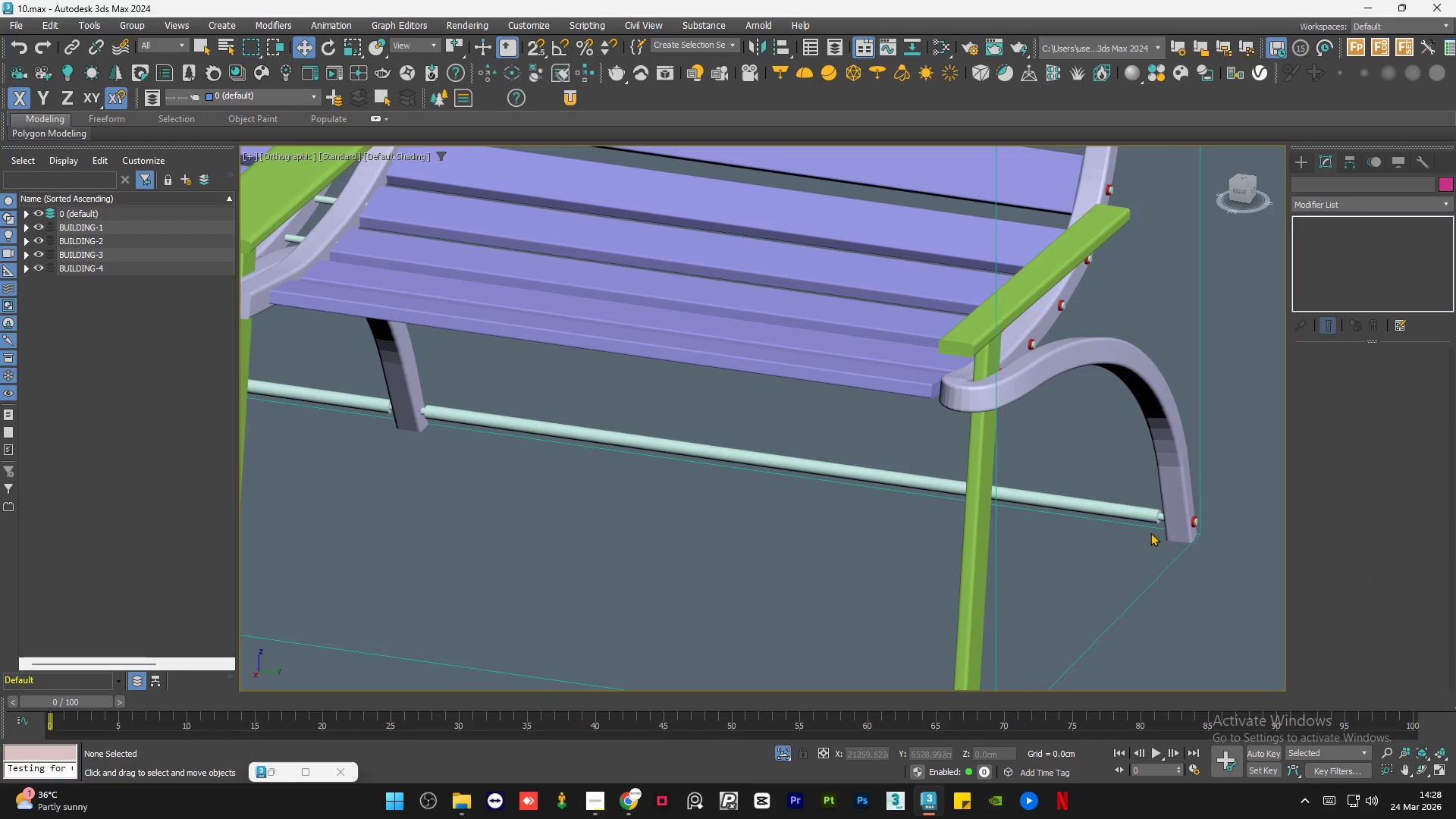 
scroll: coordinate [1174, 514], scroll_direction: up, amount: 3.0
 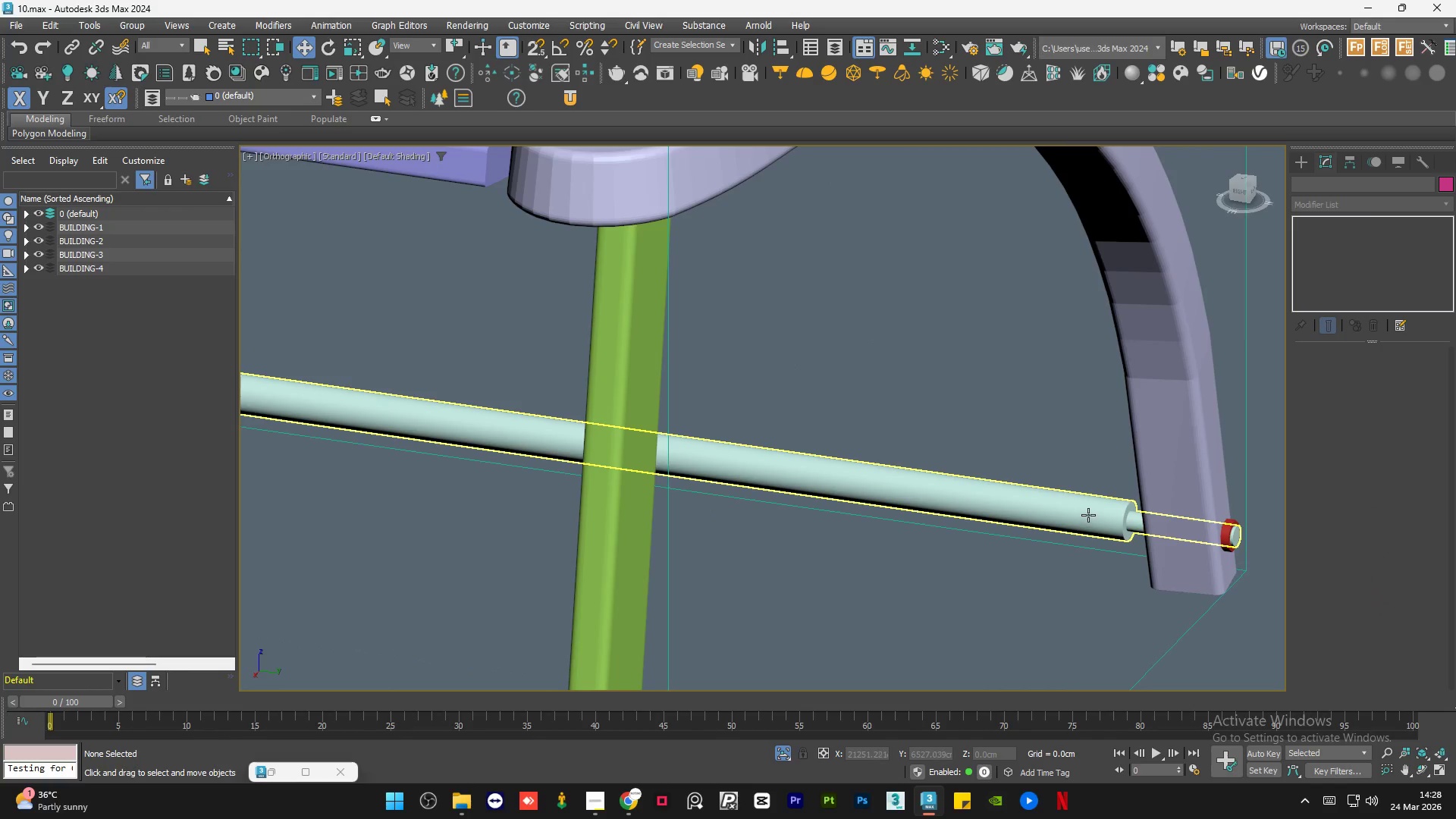 
left_click([1088, 514])
 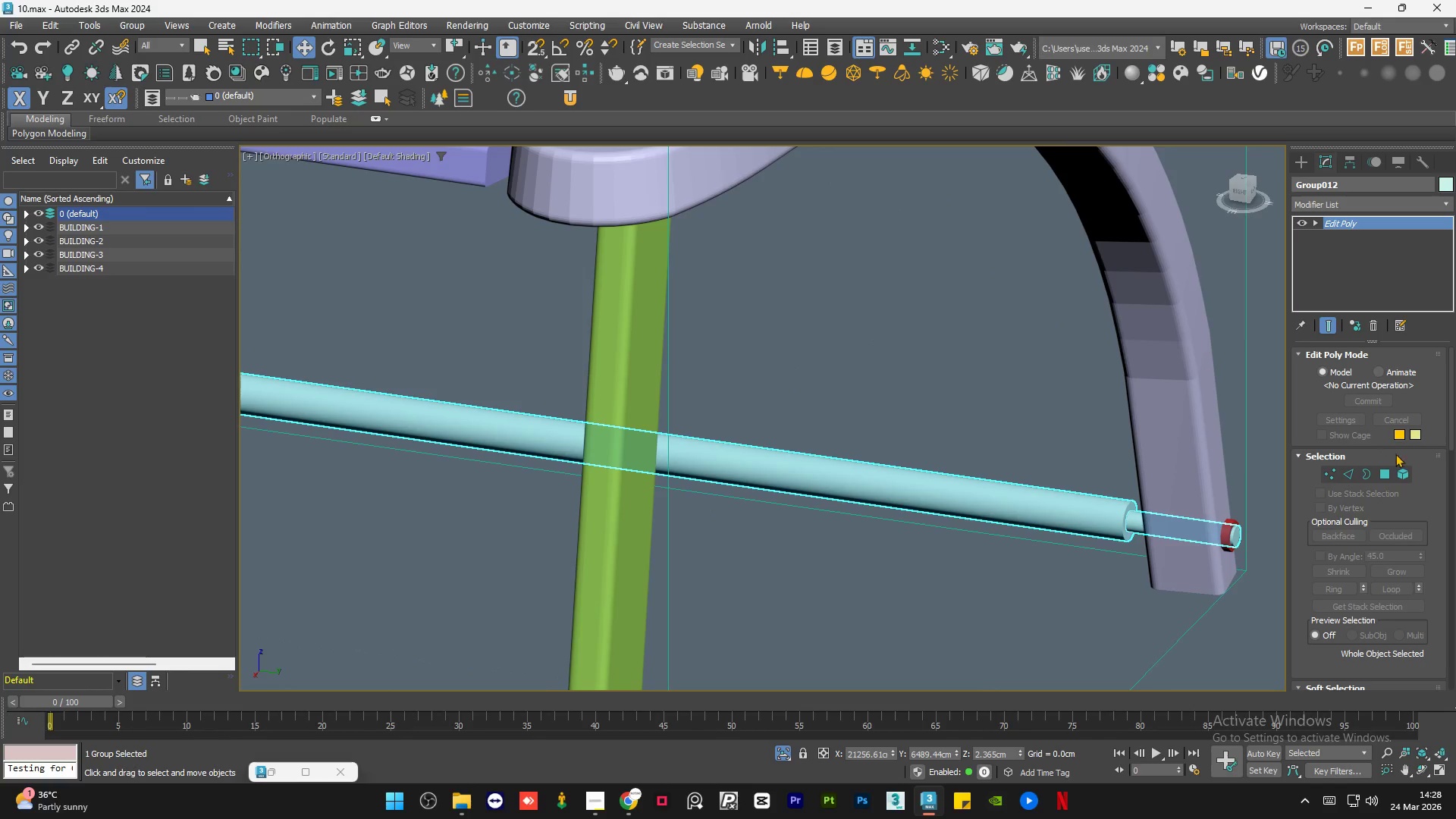 
left_click([1404, 471])
 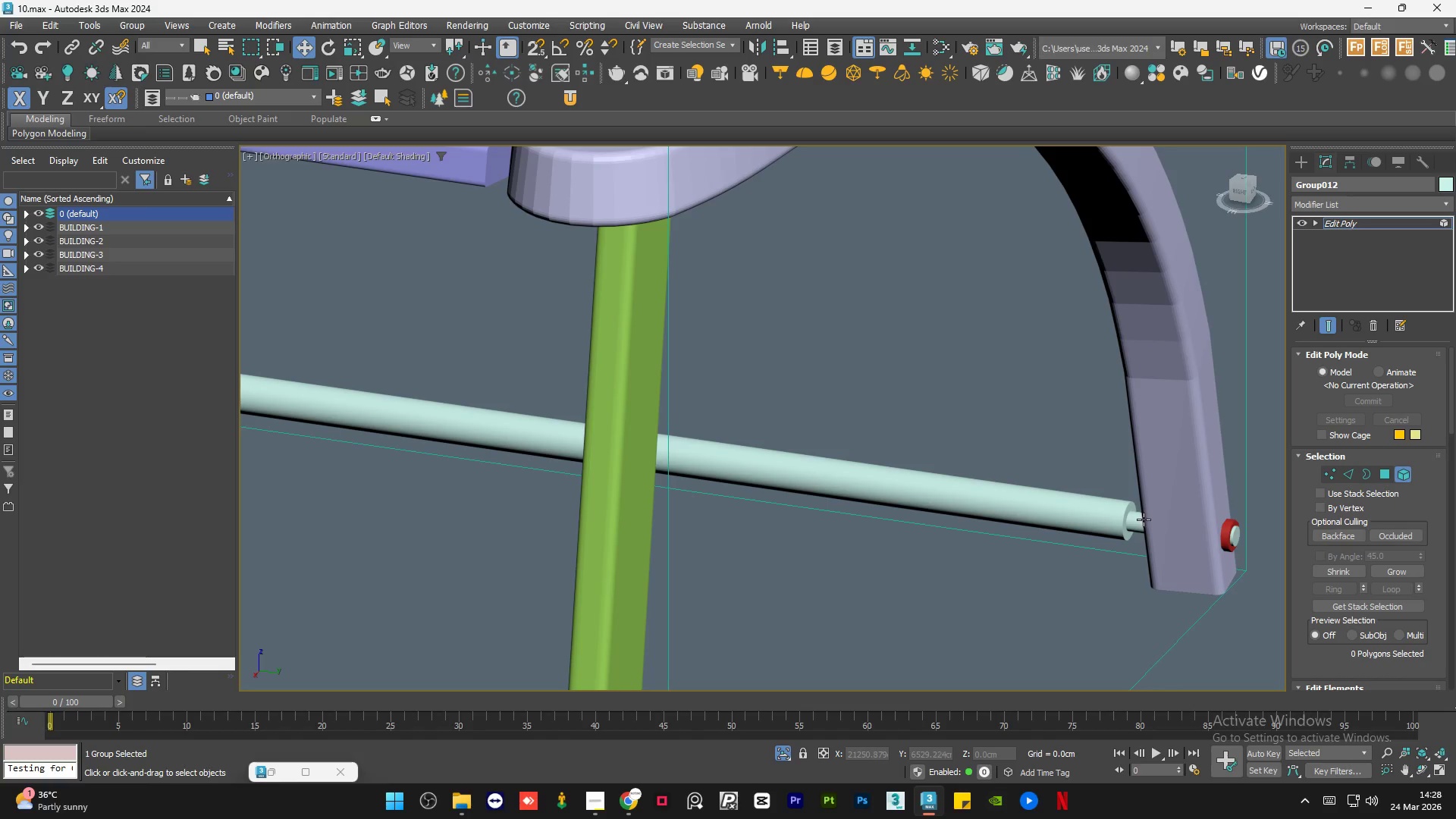 
left_click([1140, 522])
 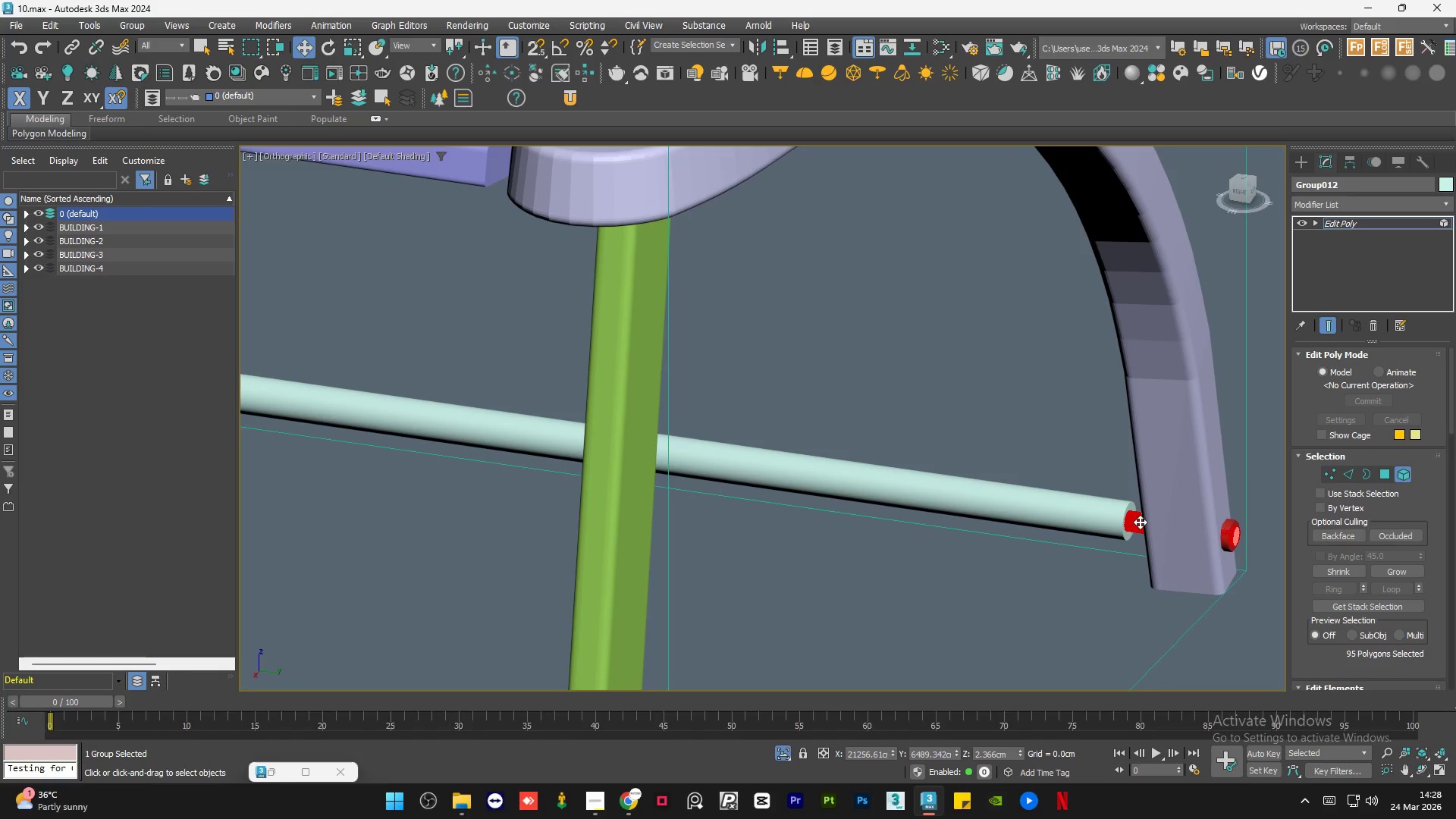 
key(Delete)
 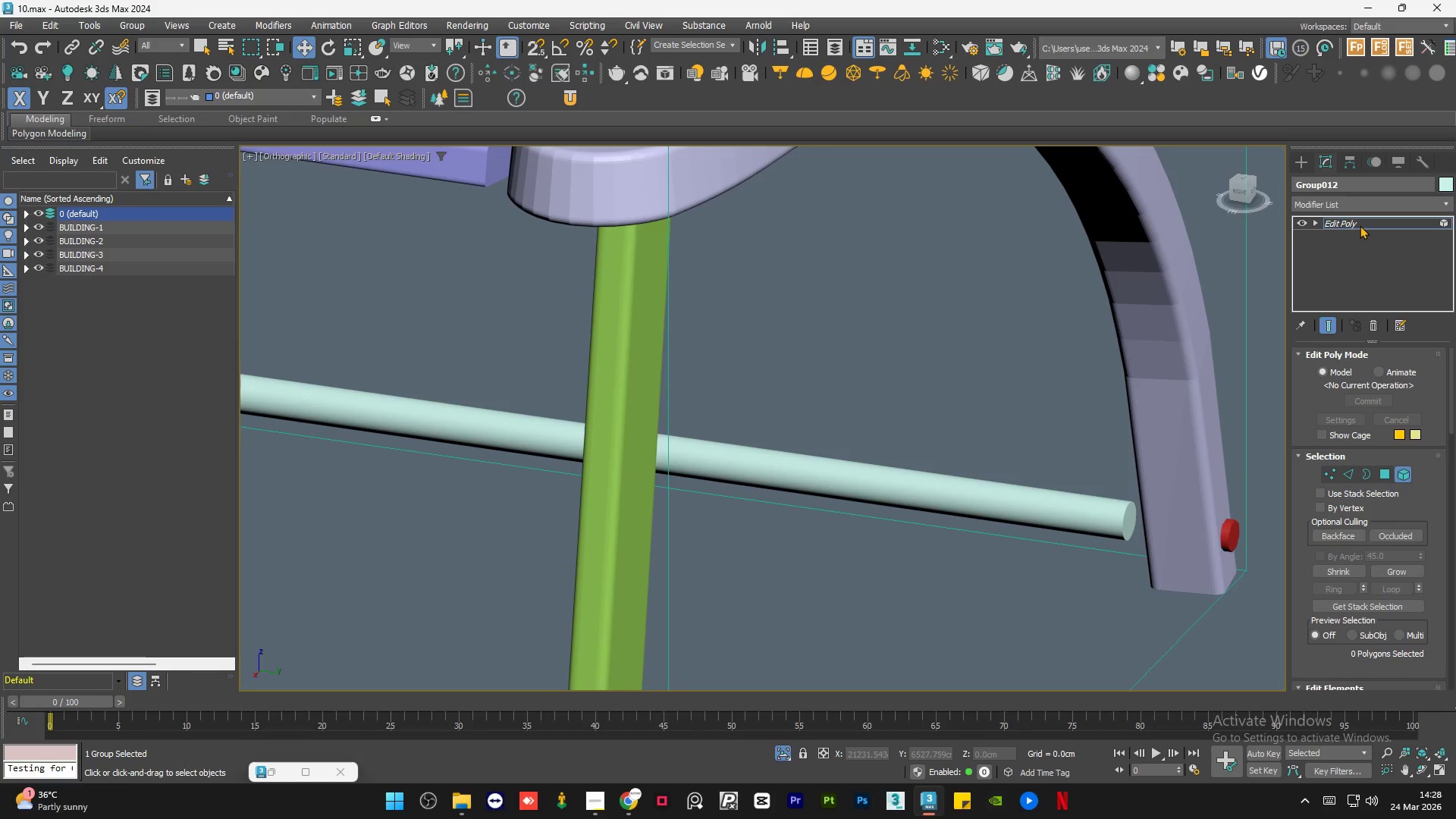 
double_click([1072, 385])
 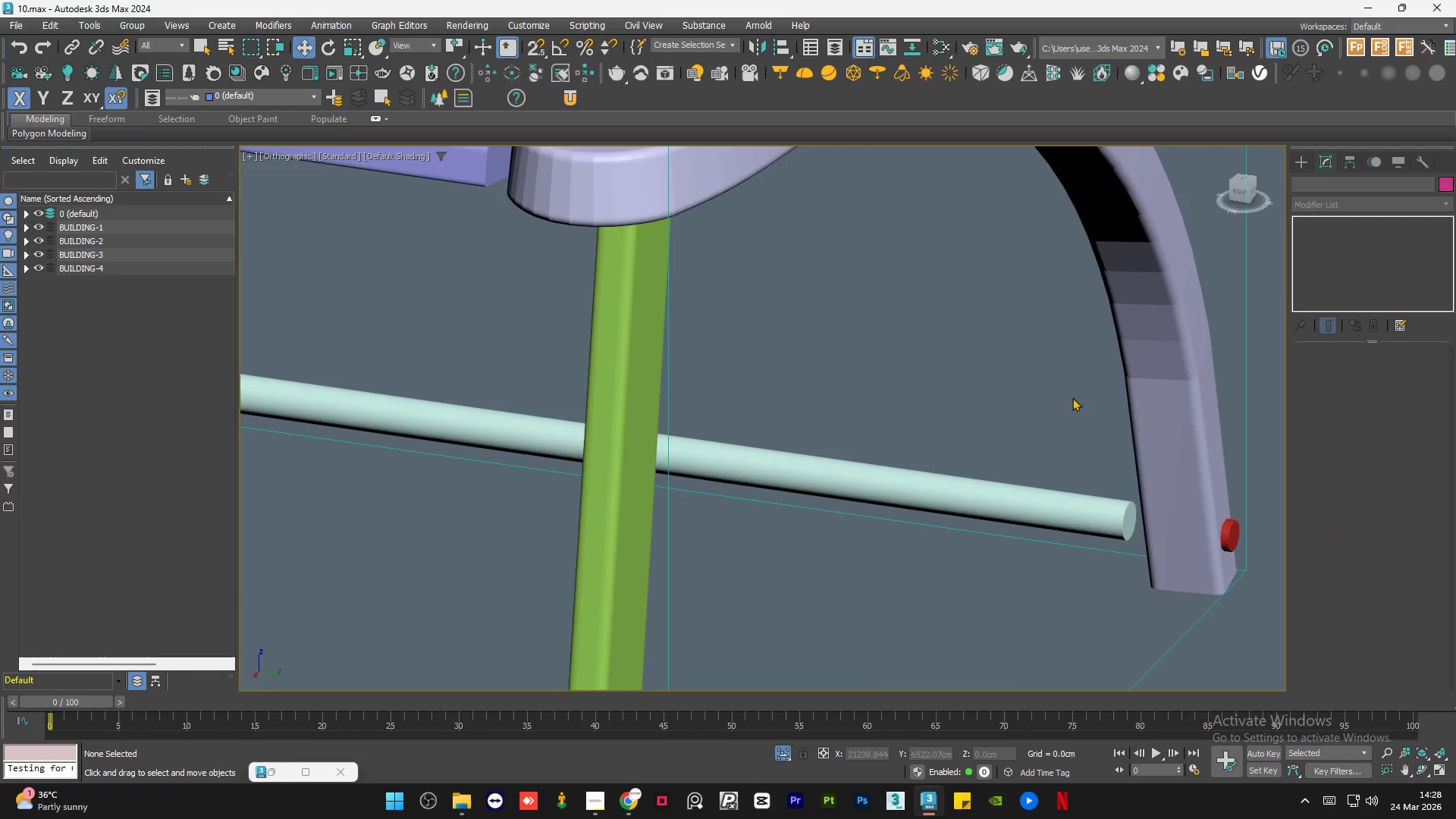 
hold_key(key=AltLeft, duration=0.67)
 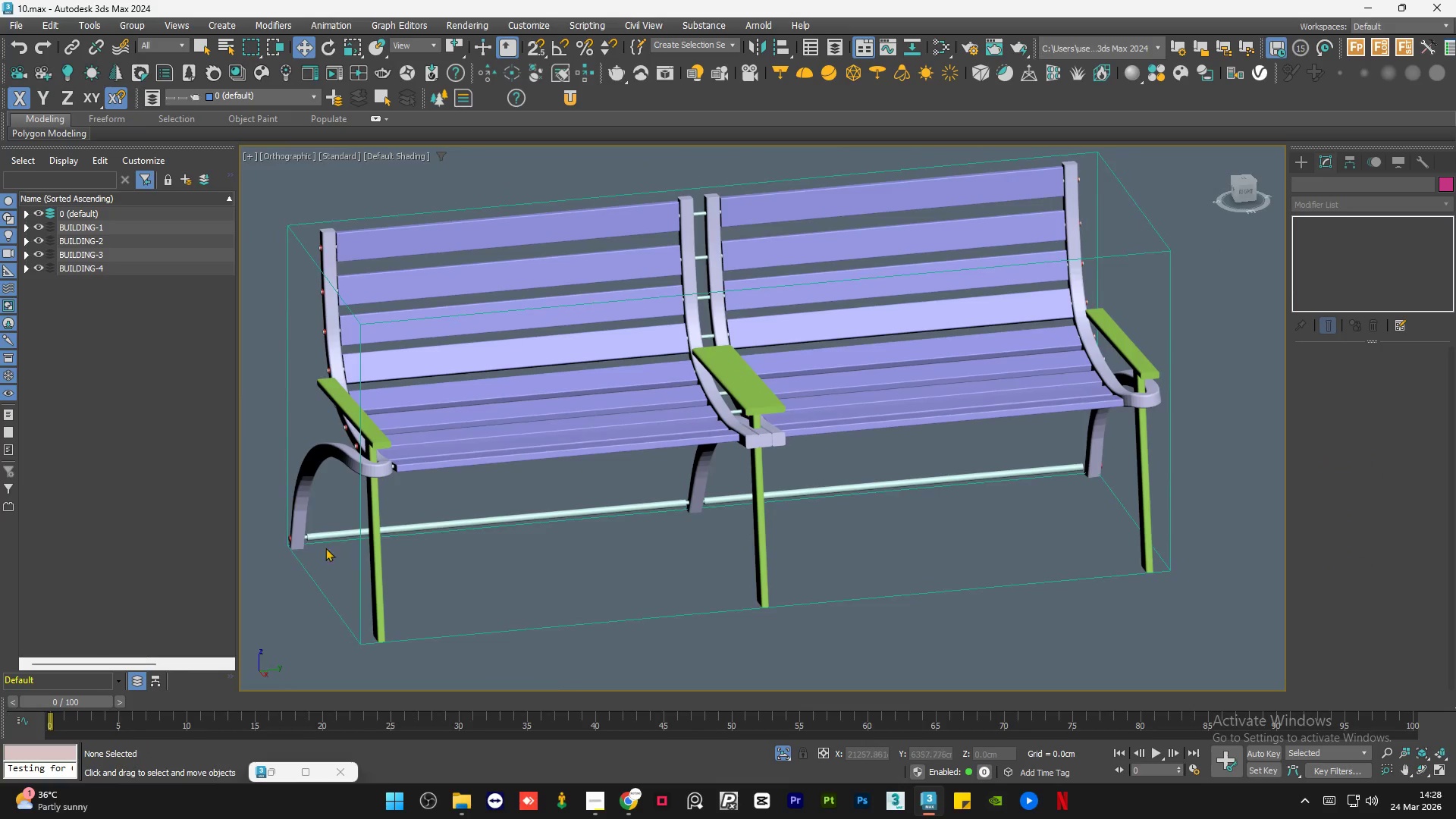 
scroll: coordinate [1122, 464], scroll_direction: down, amount: 5.0
 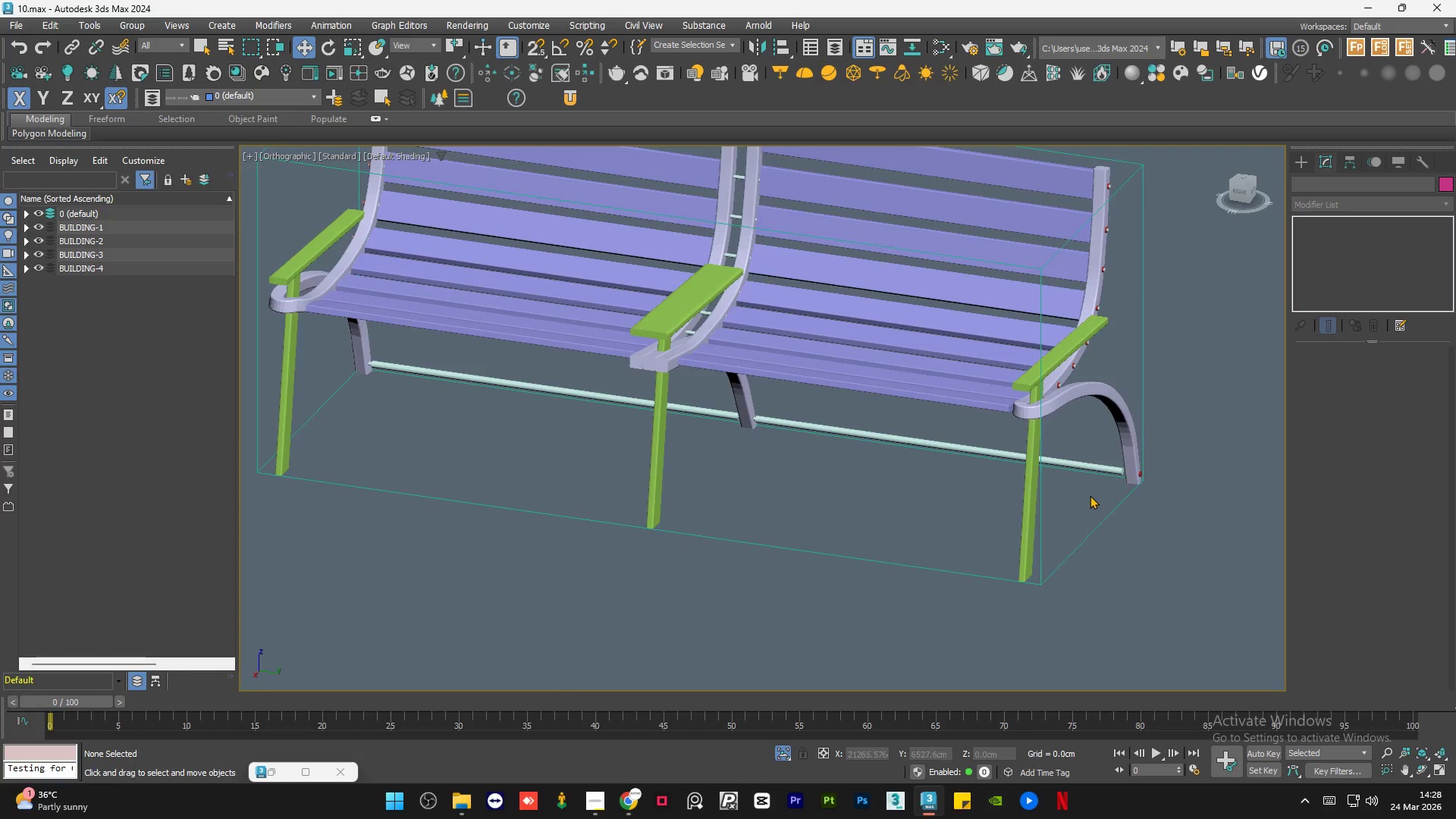 
scroll: coordinate [304, 537], scroll_direction: up, amount: 2.0
 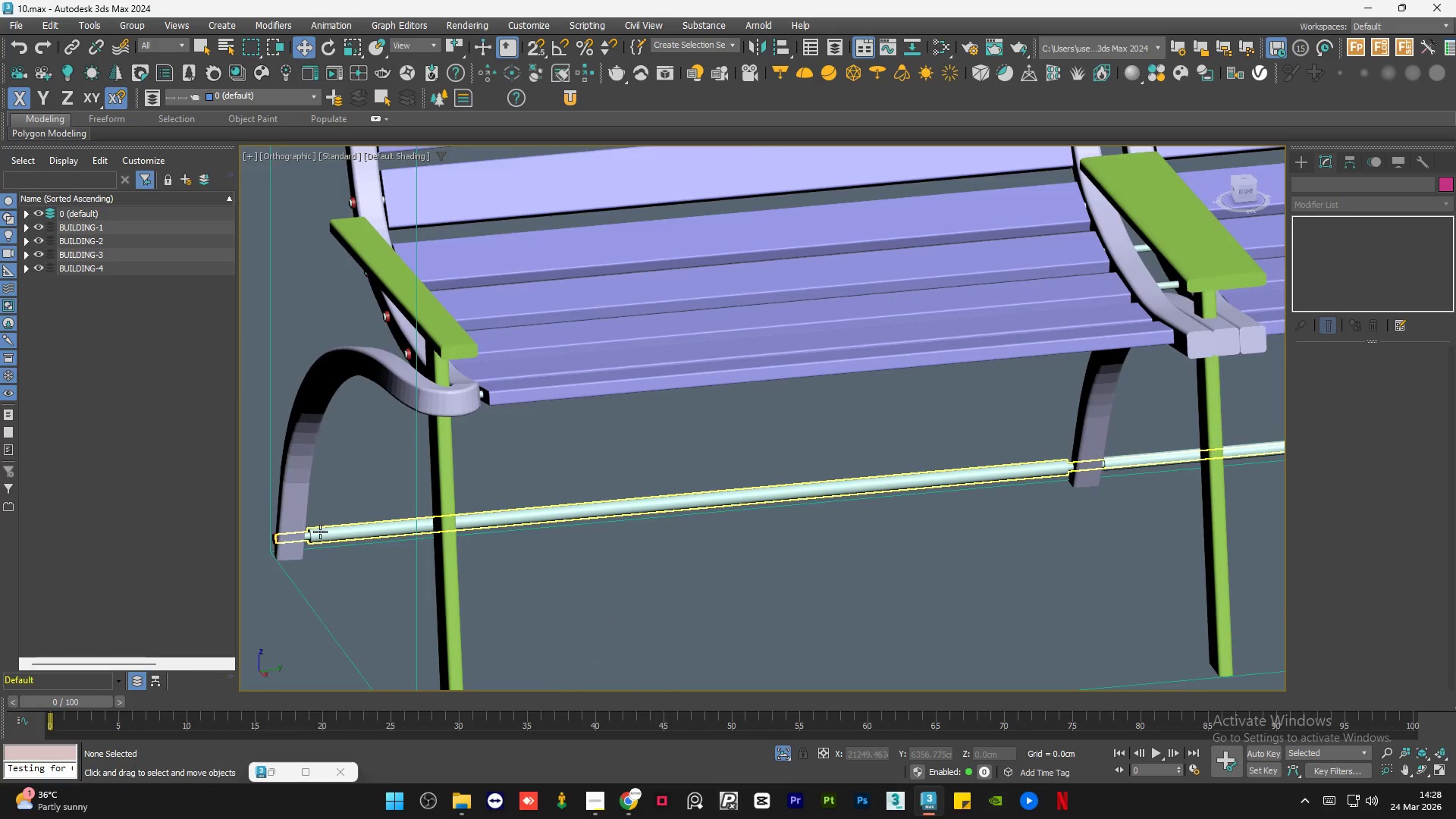 
left_click([320, 532])
 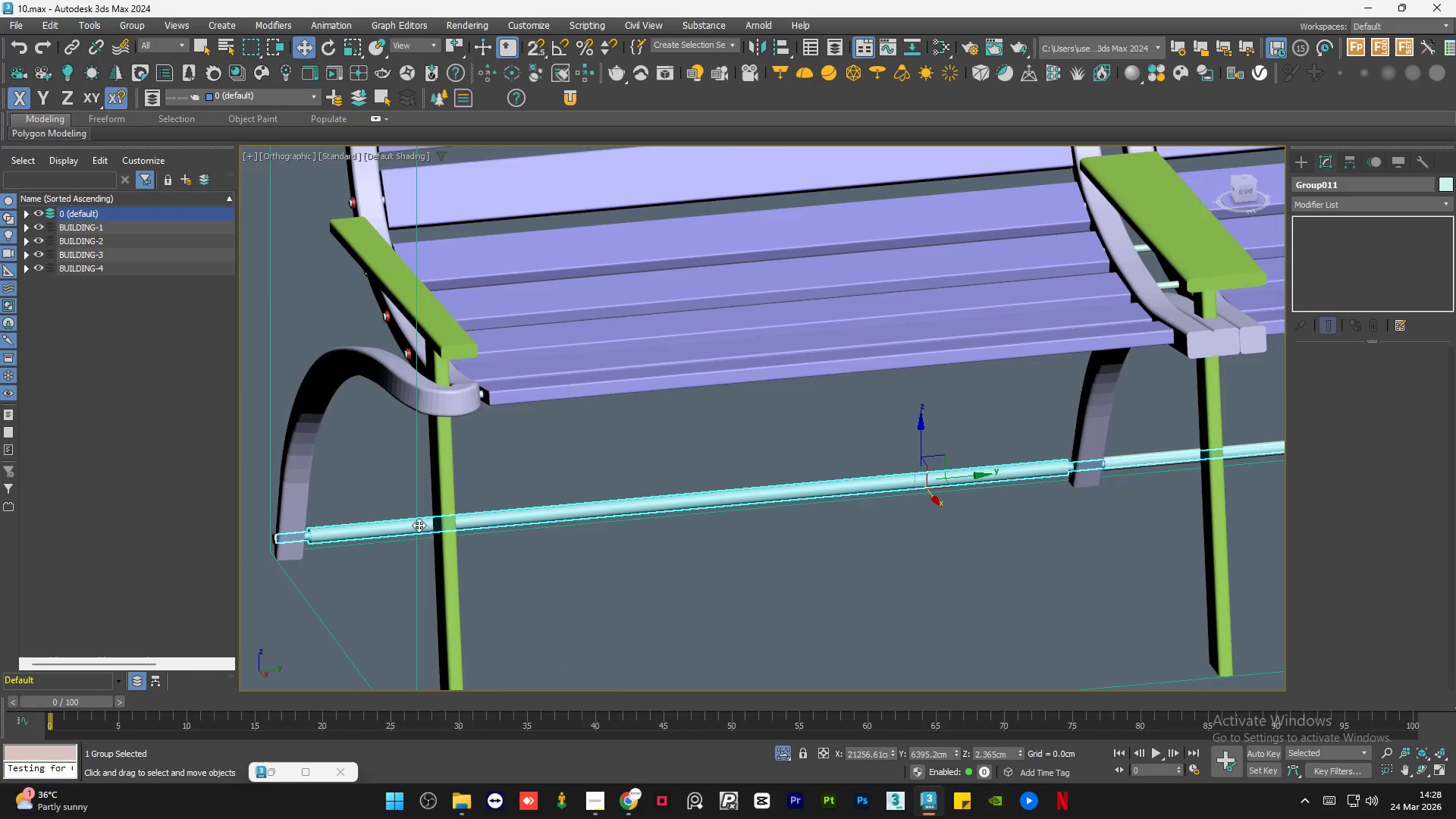 
scroll: coordinate [688, 528], scroll_direction: down, amount: 1.0
 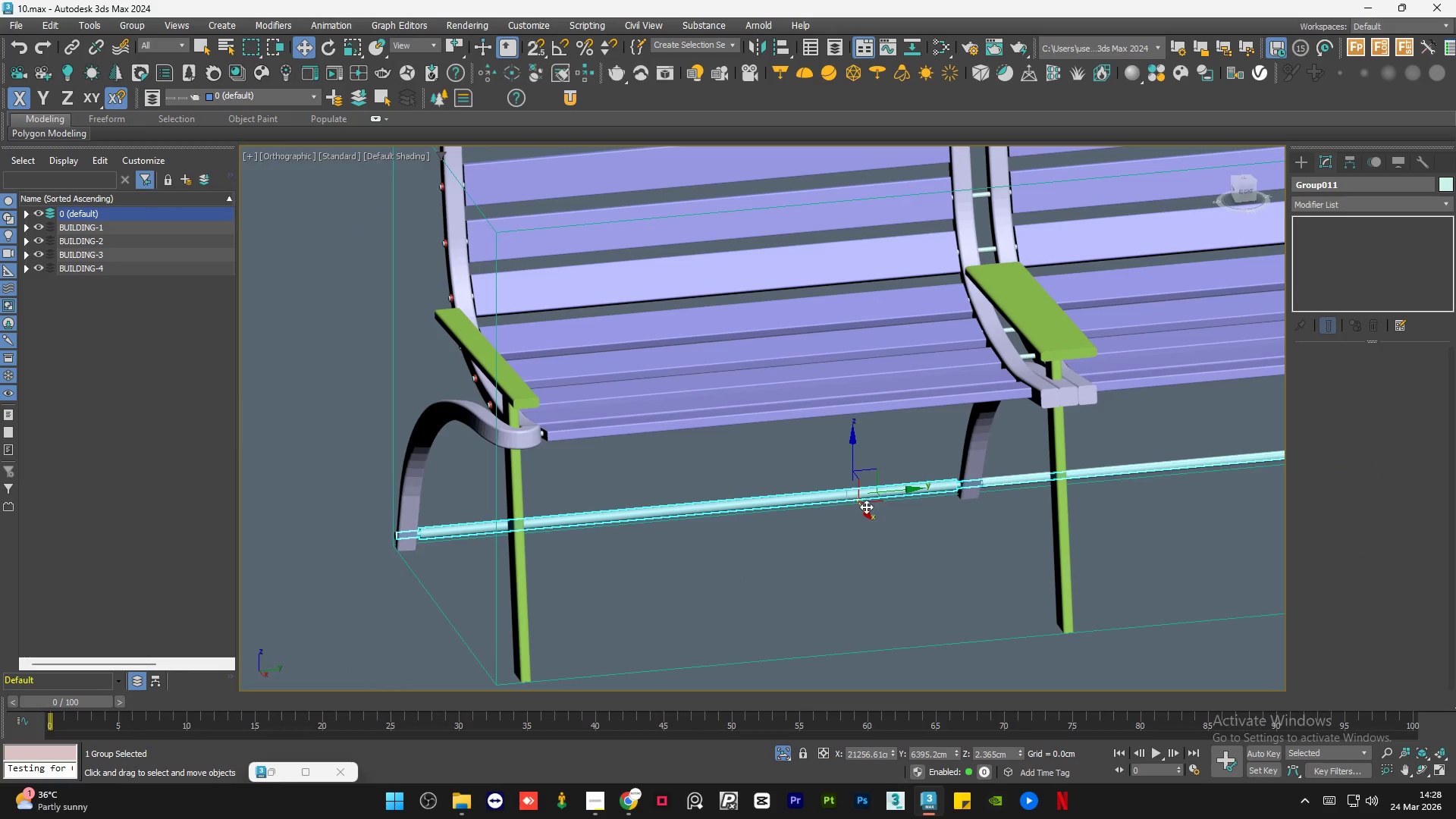 
left_click_drag(start_coordinate=[866, 515], to_coordinate=[832, 469])
 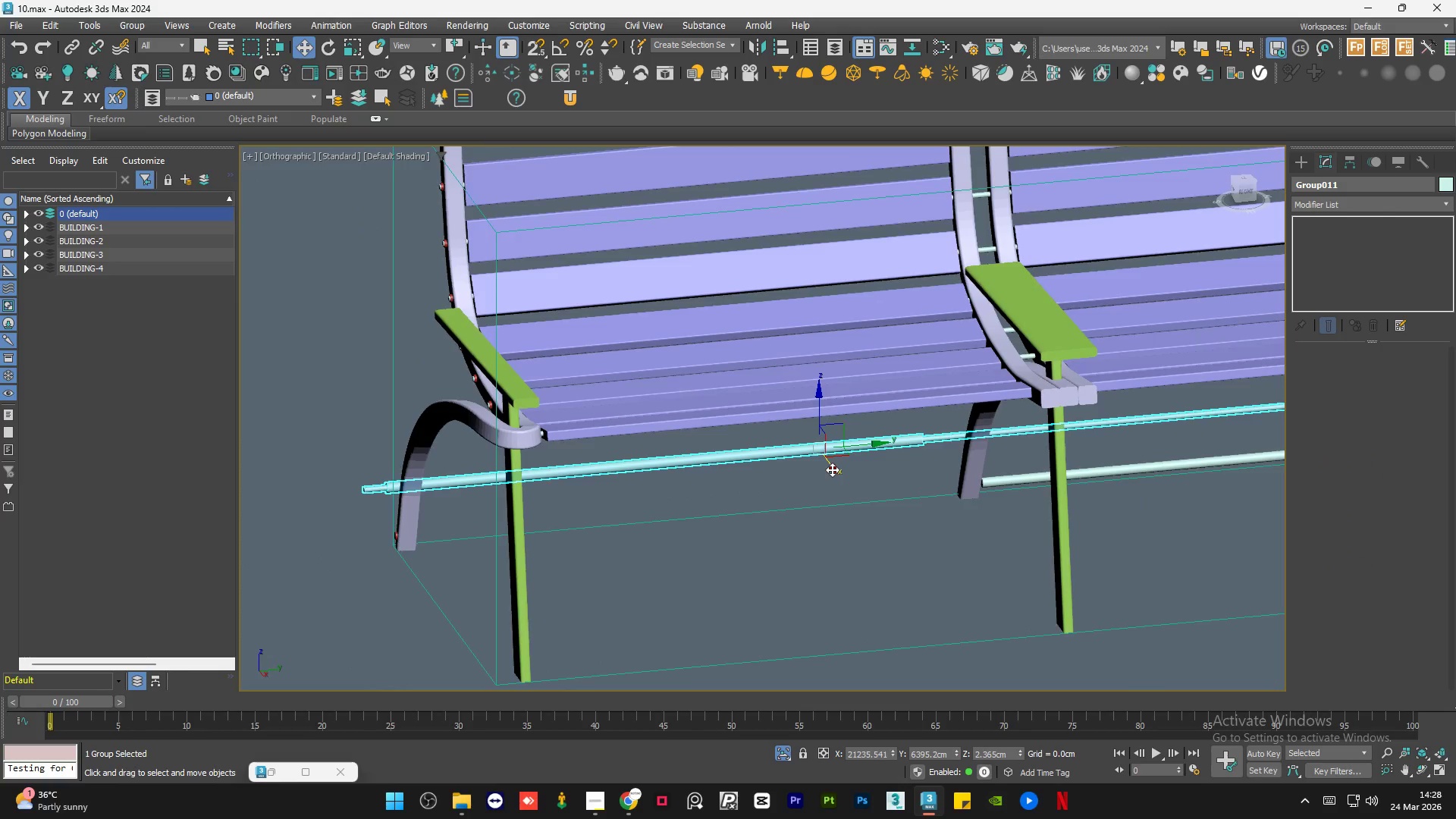 
key(Control+Z)
 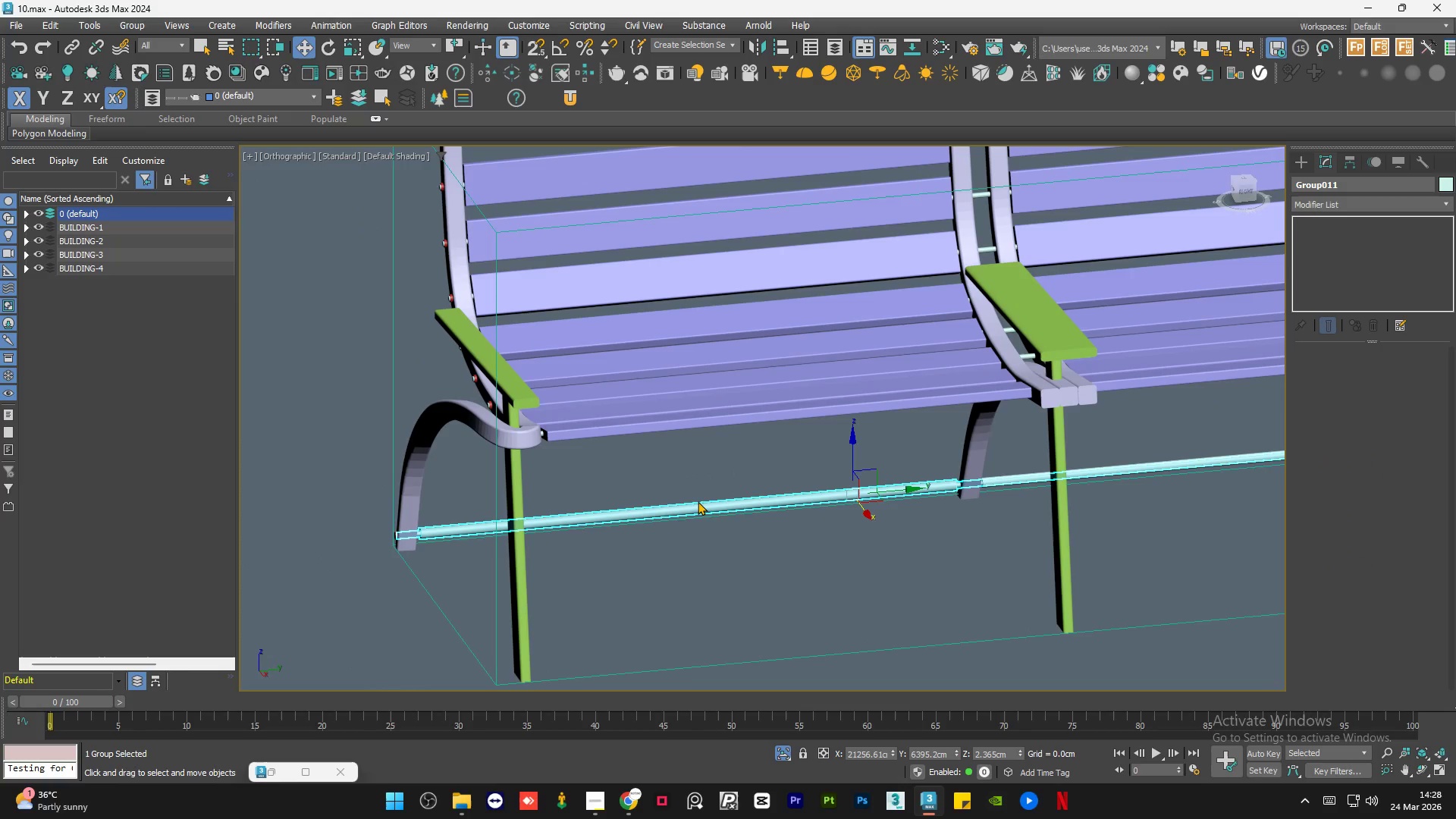 
hold_key(key=AltLeft, duration=0.97)
 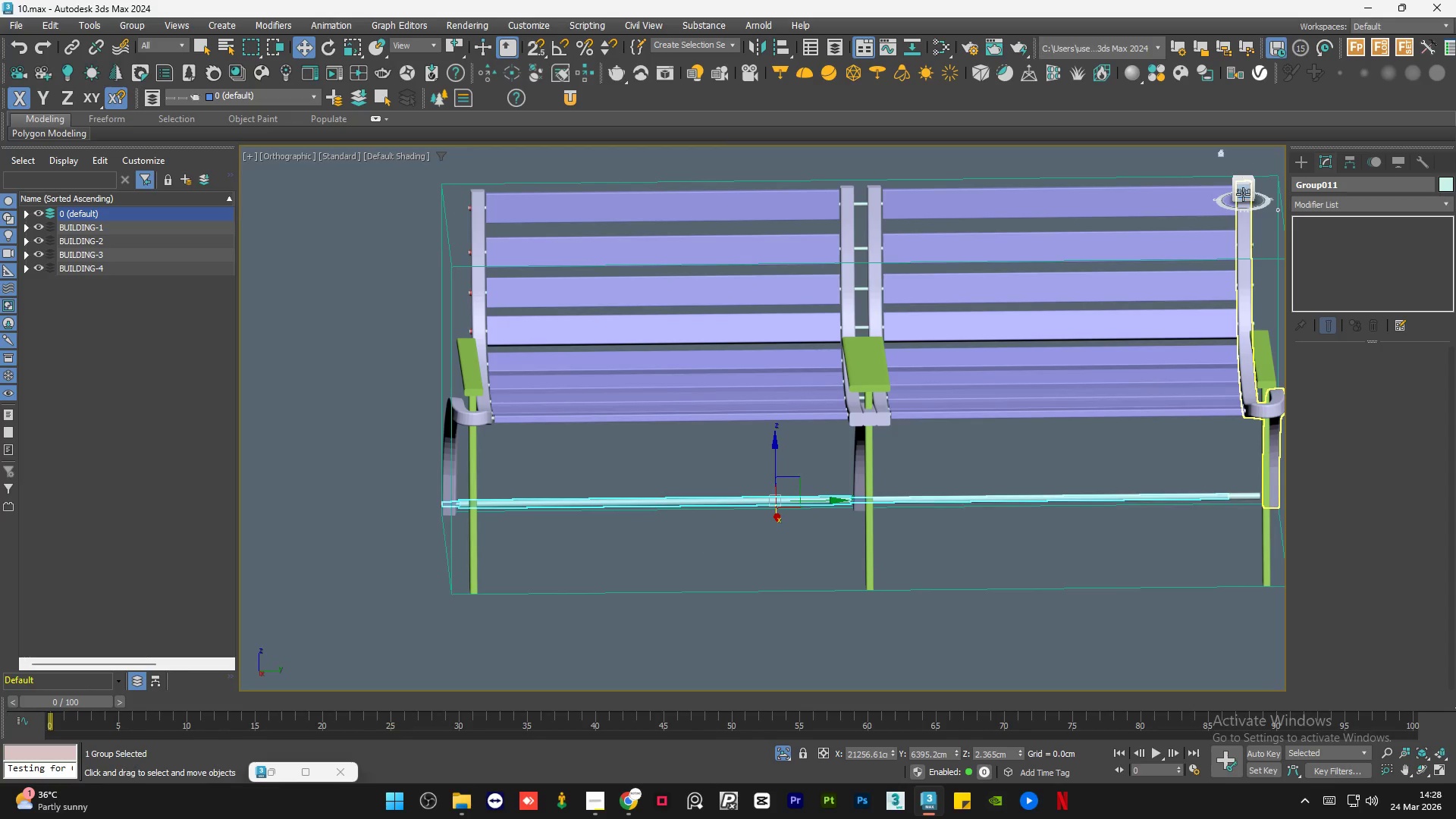 
scroll: coordinate [587, 516], scroll_direction: down, amount: 1.0
 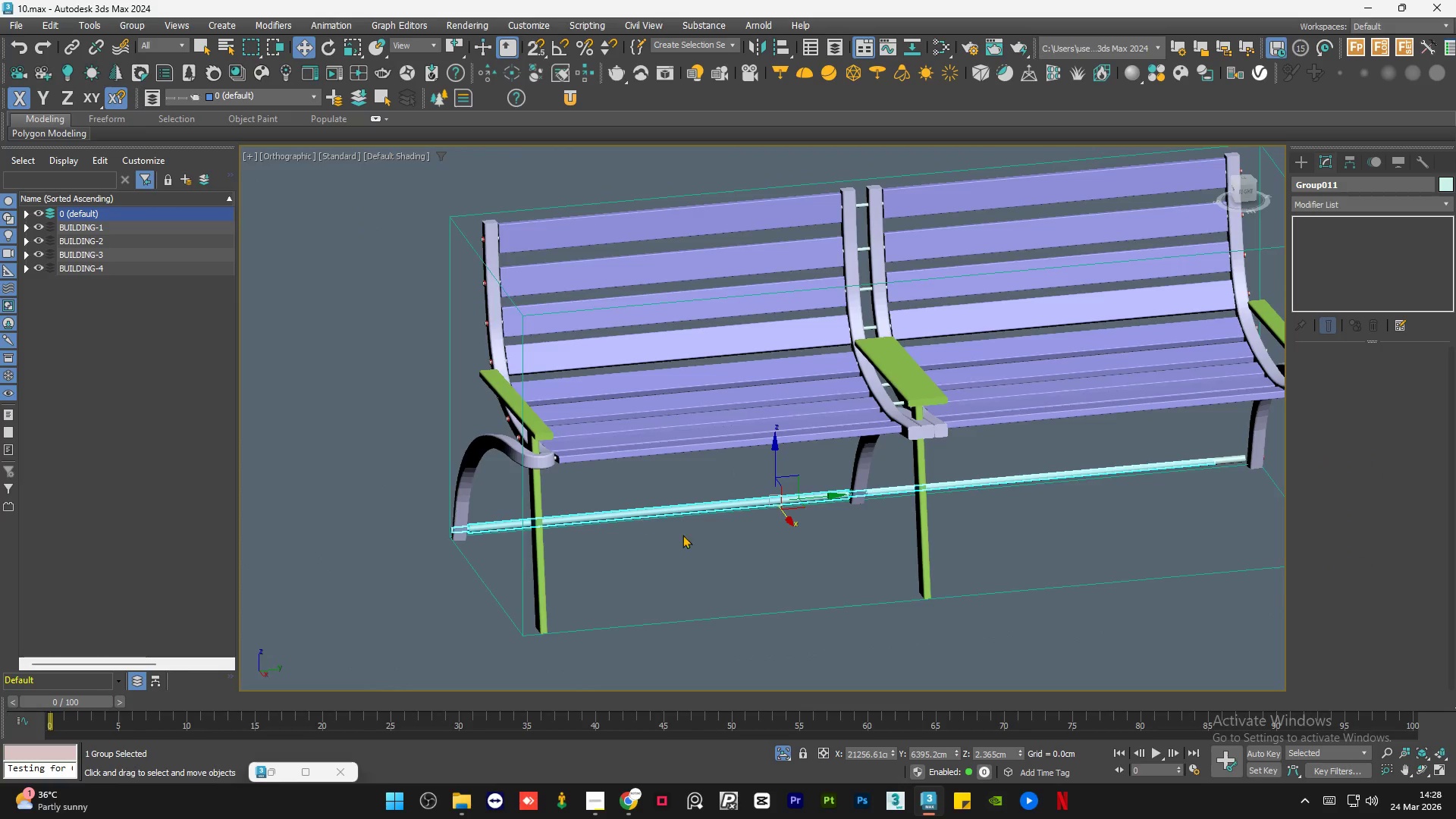 
left_click([1243, 194])
 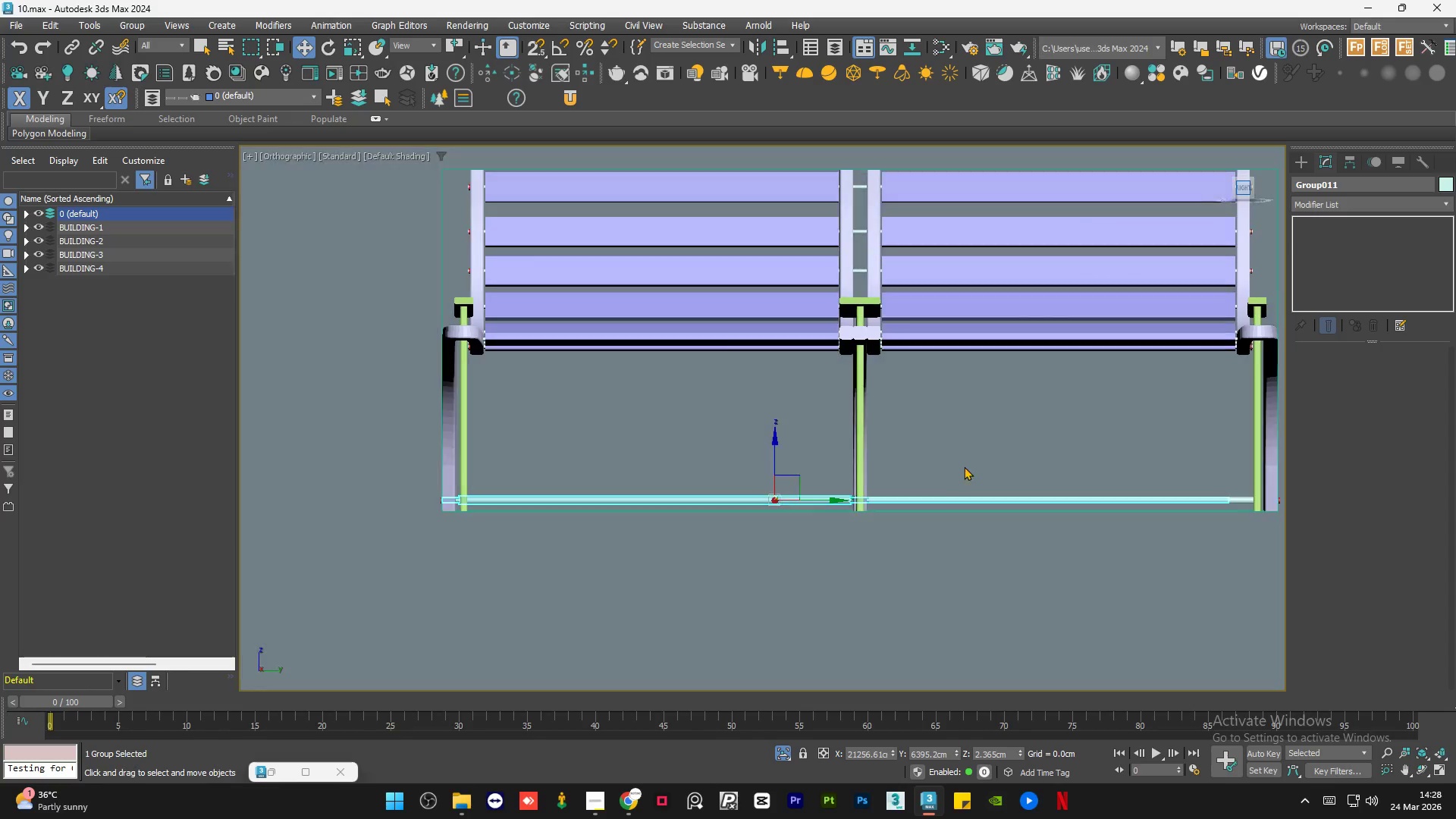 
scroll: coordinate [633, 472], scroll_direction: none, amount: 0.0
 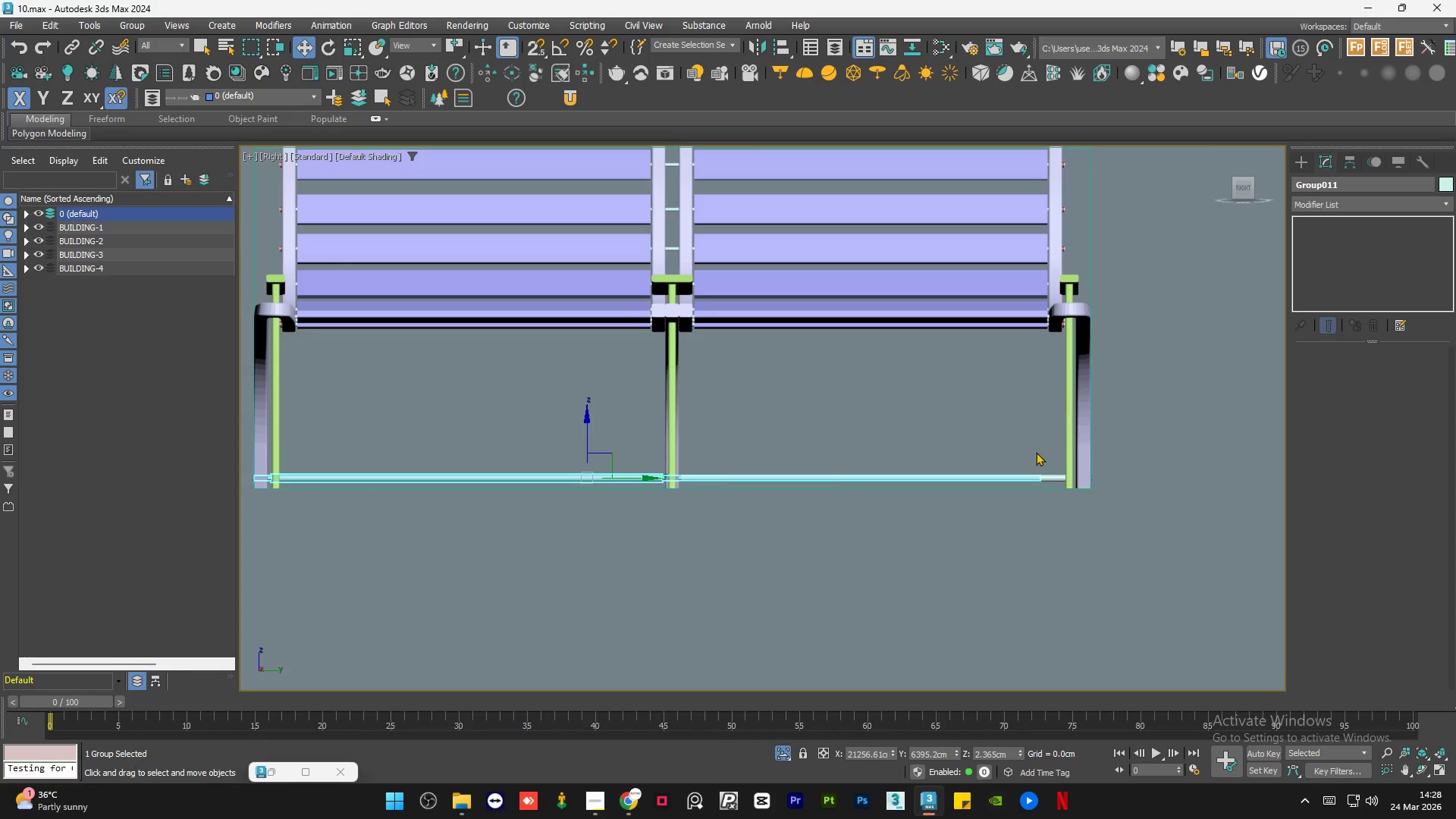 
scroll: coordinate [1029, 467], scroll_direction: up, amount: 3.0
 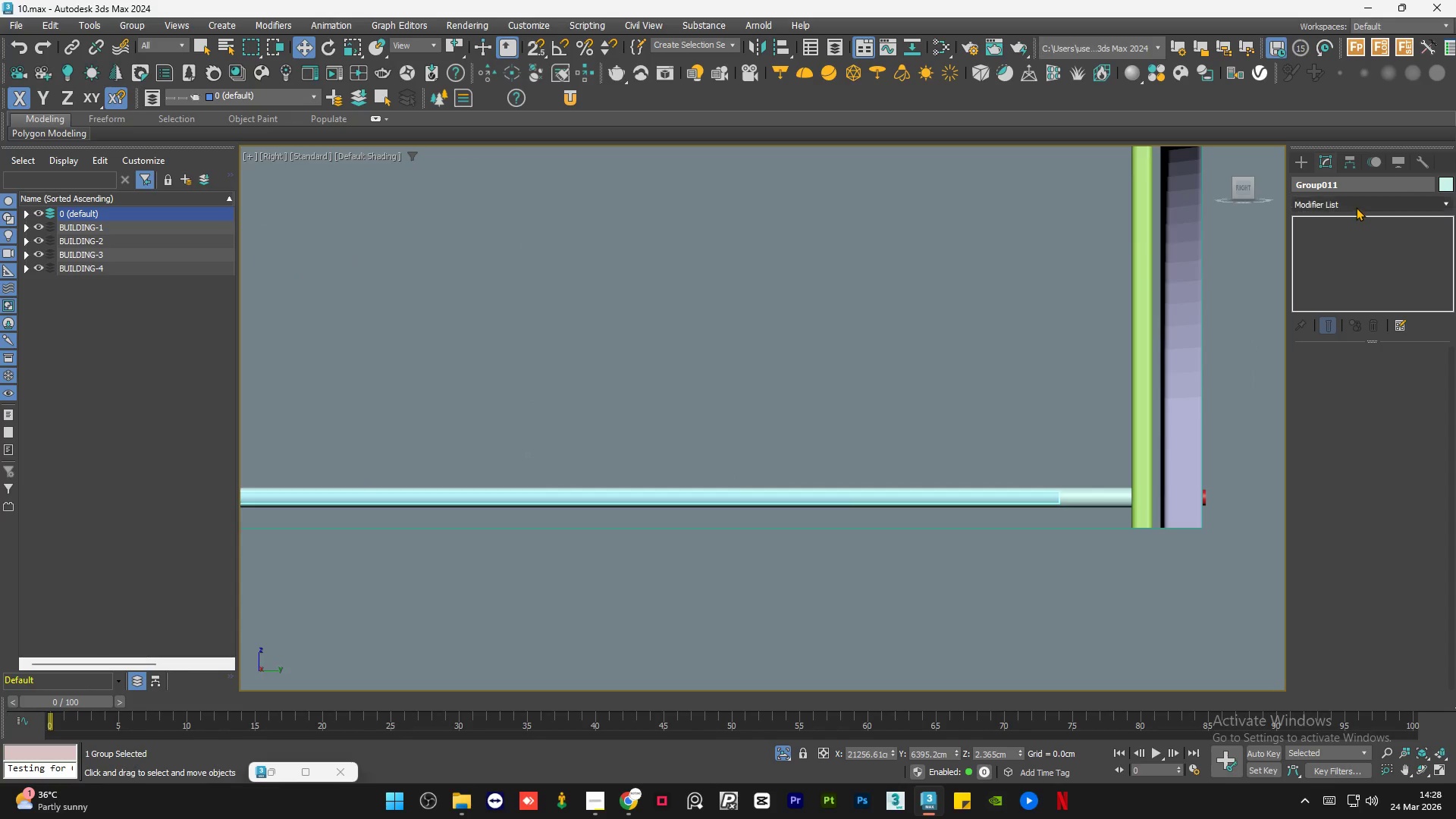 
left_click([1356, 206])
 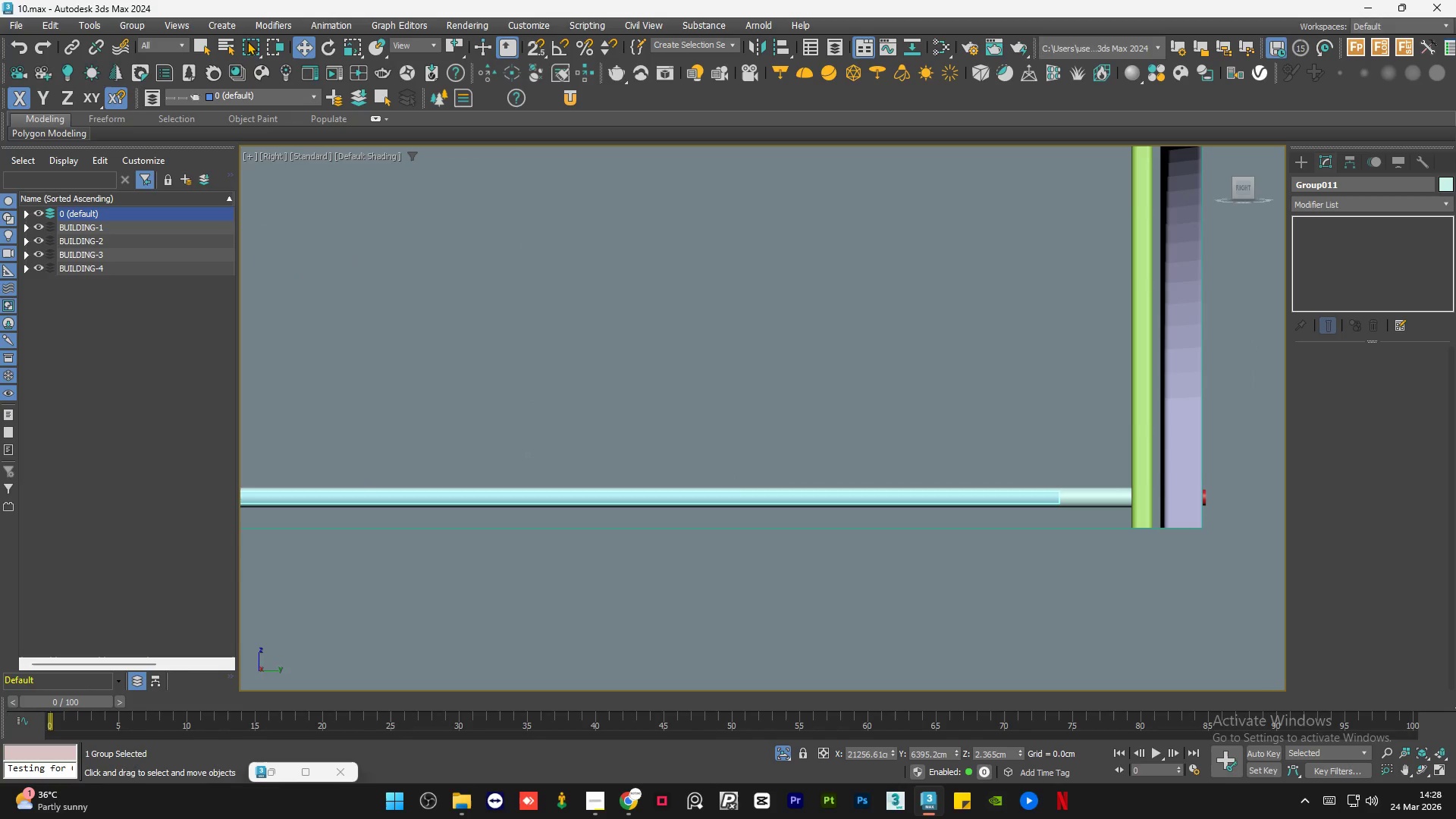 
left_click([132, 20])
 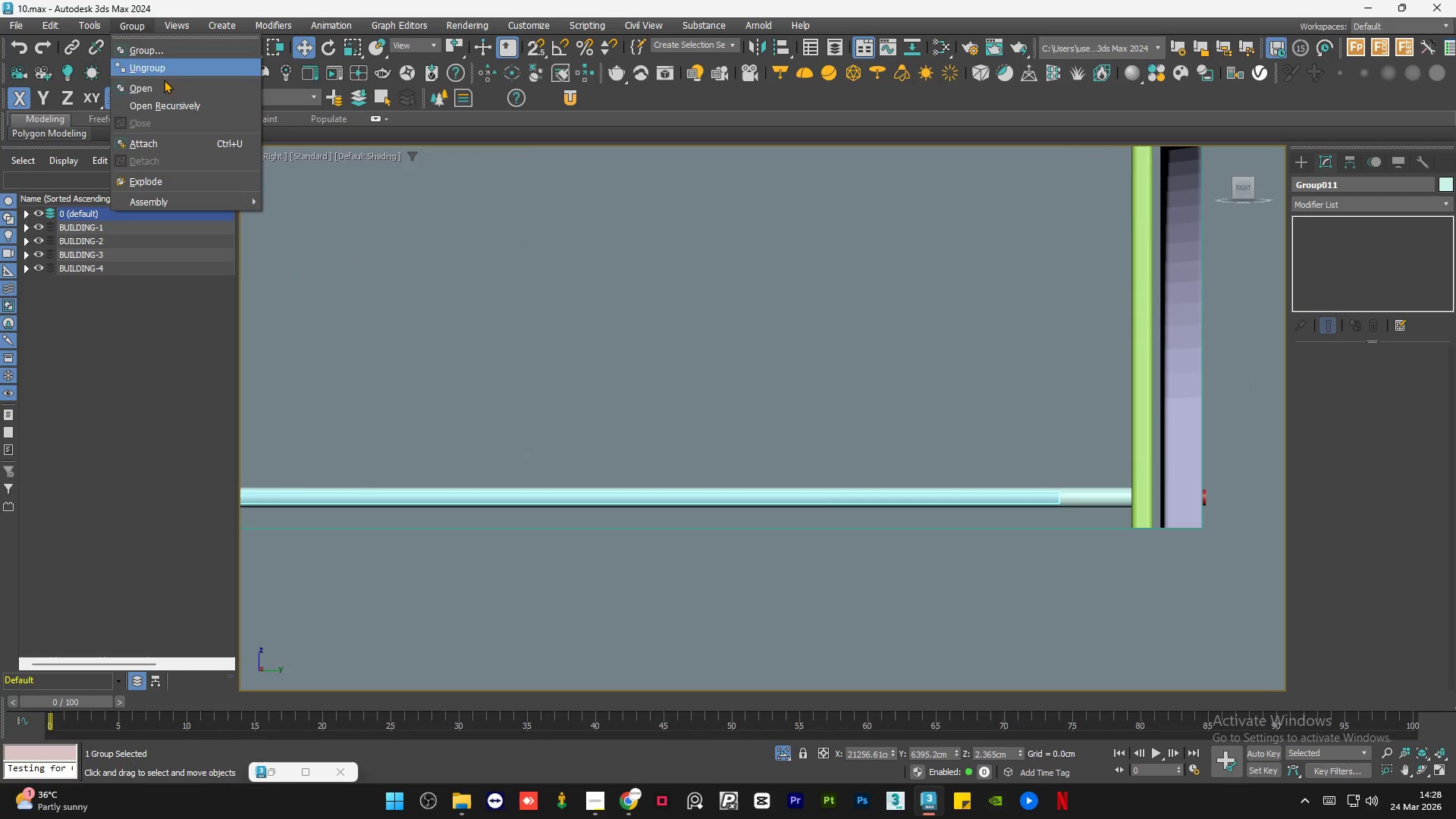 
left_click([165, 81])
 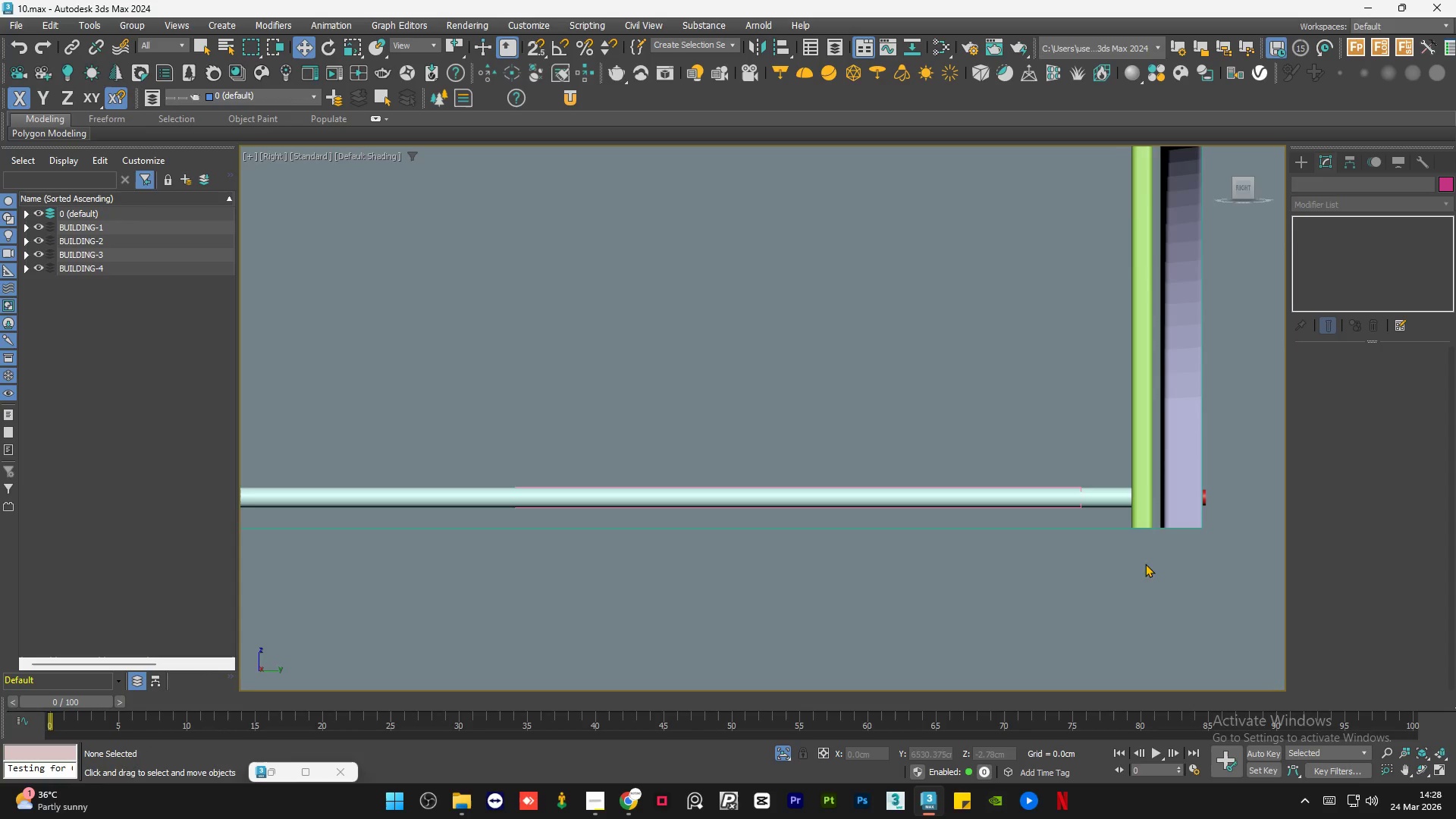 
scroll: coordinate [629, 531], scroll_direction: up, amount: 3.0
 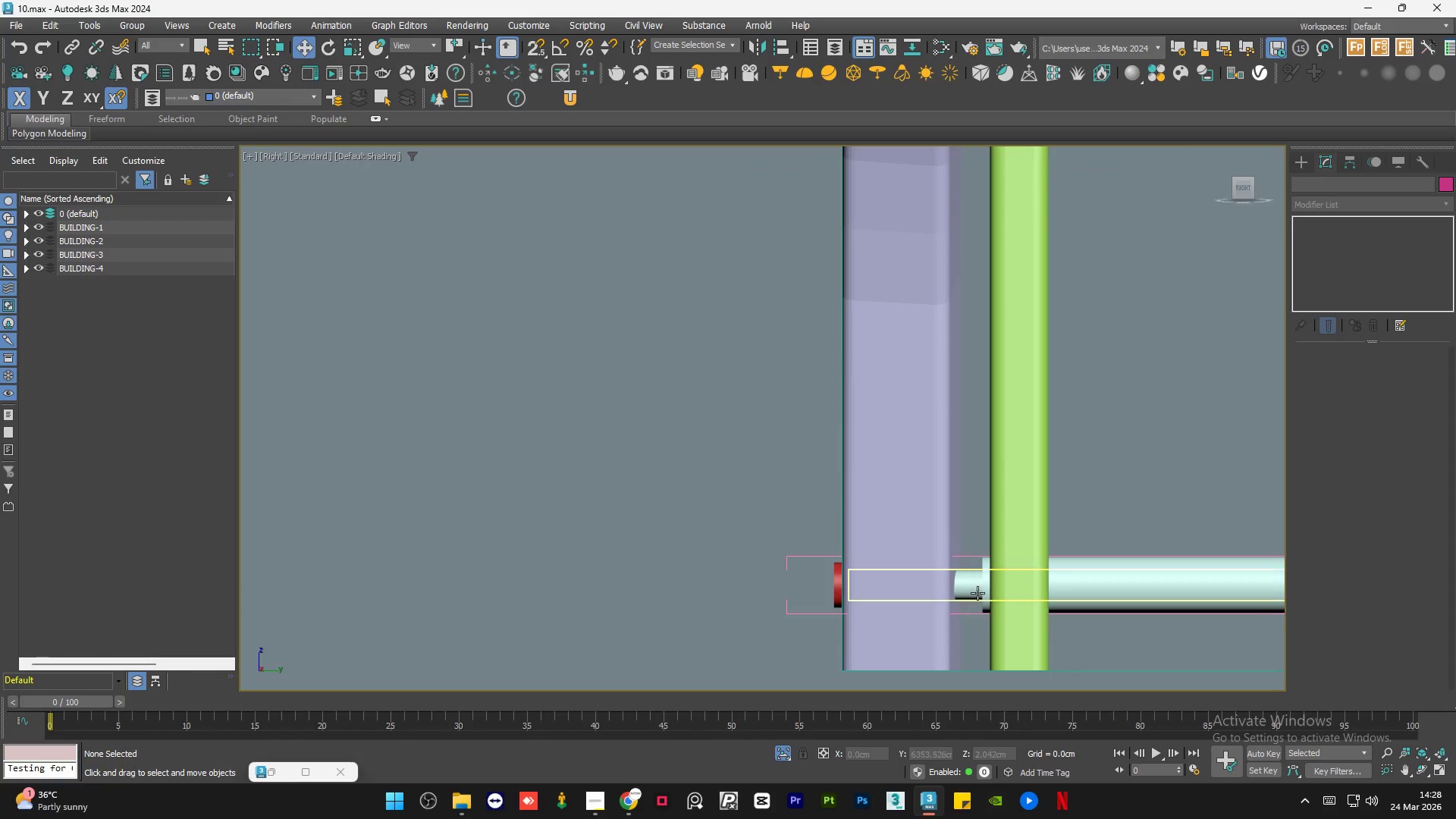 
left_click([975, 586])
 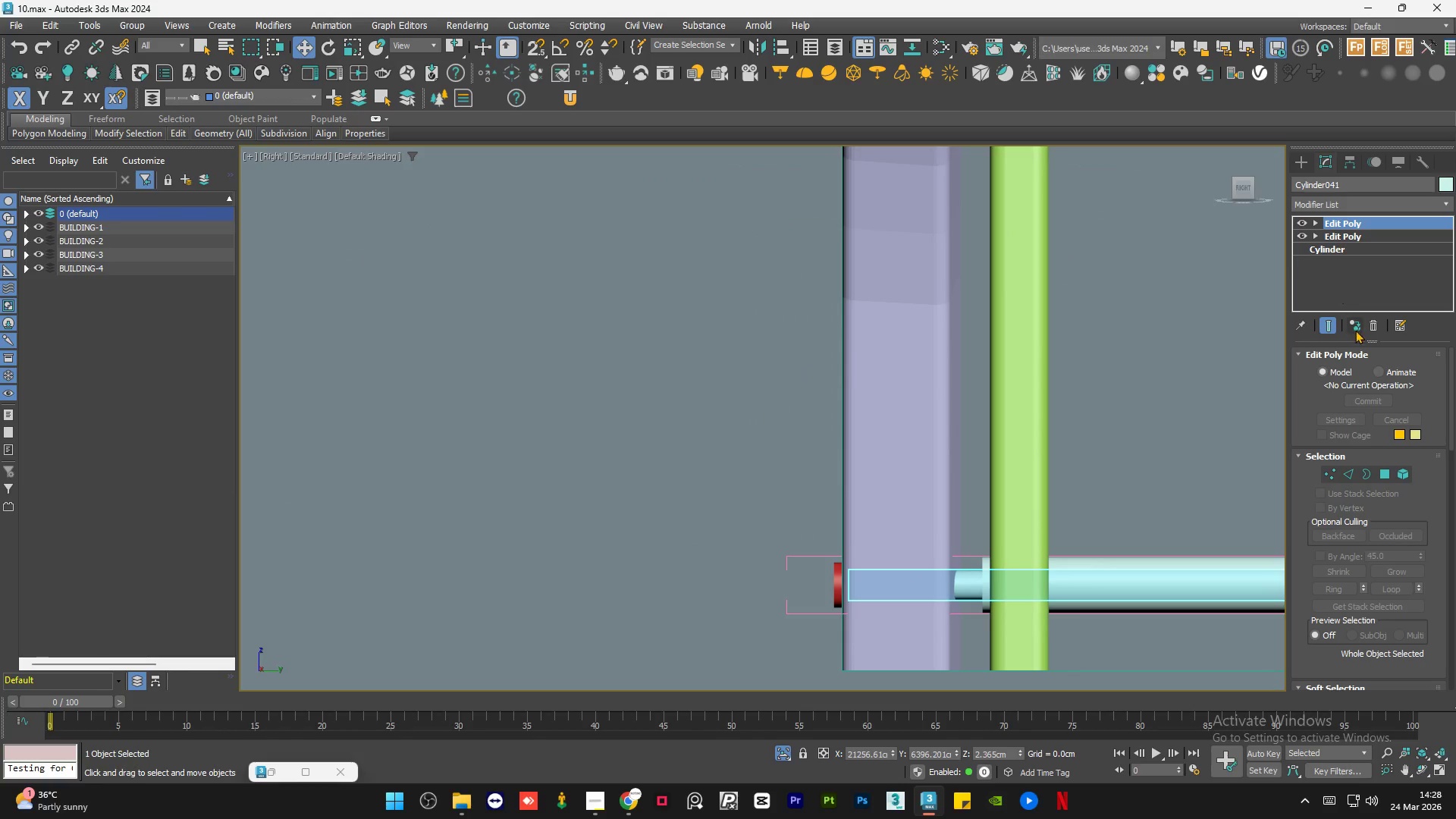 
left_click([1356, 325])
 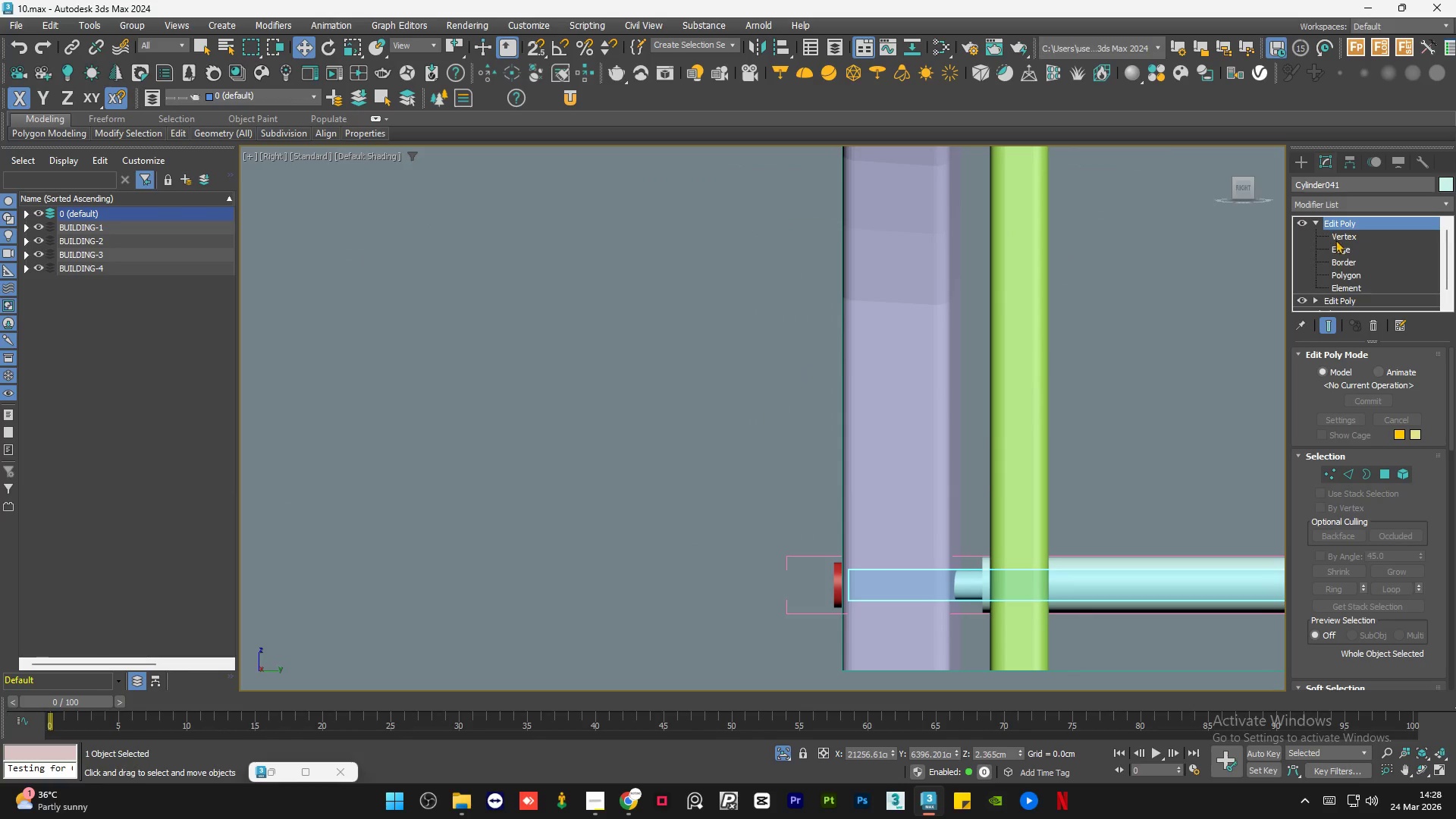 
left_click([1342, 235])
 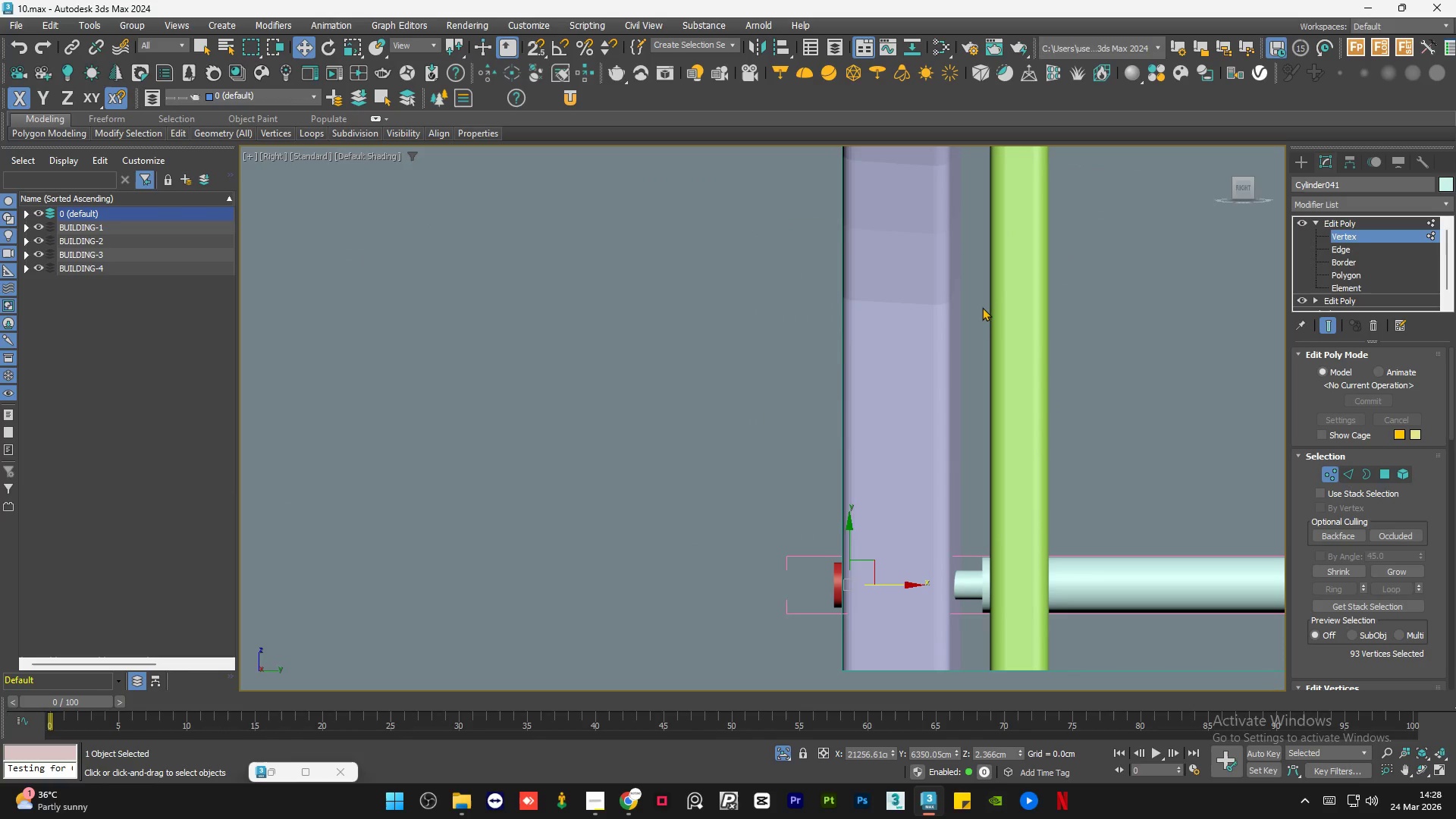 
scroll: coordinate [861, 532], scroll_direction: up, amount: 2.0
 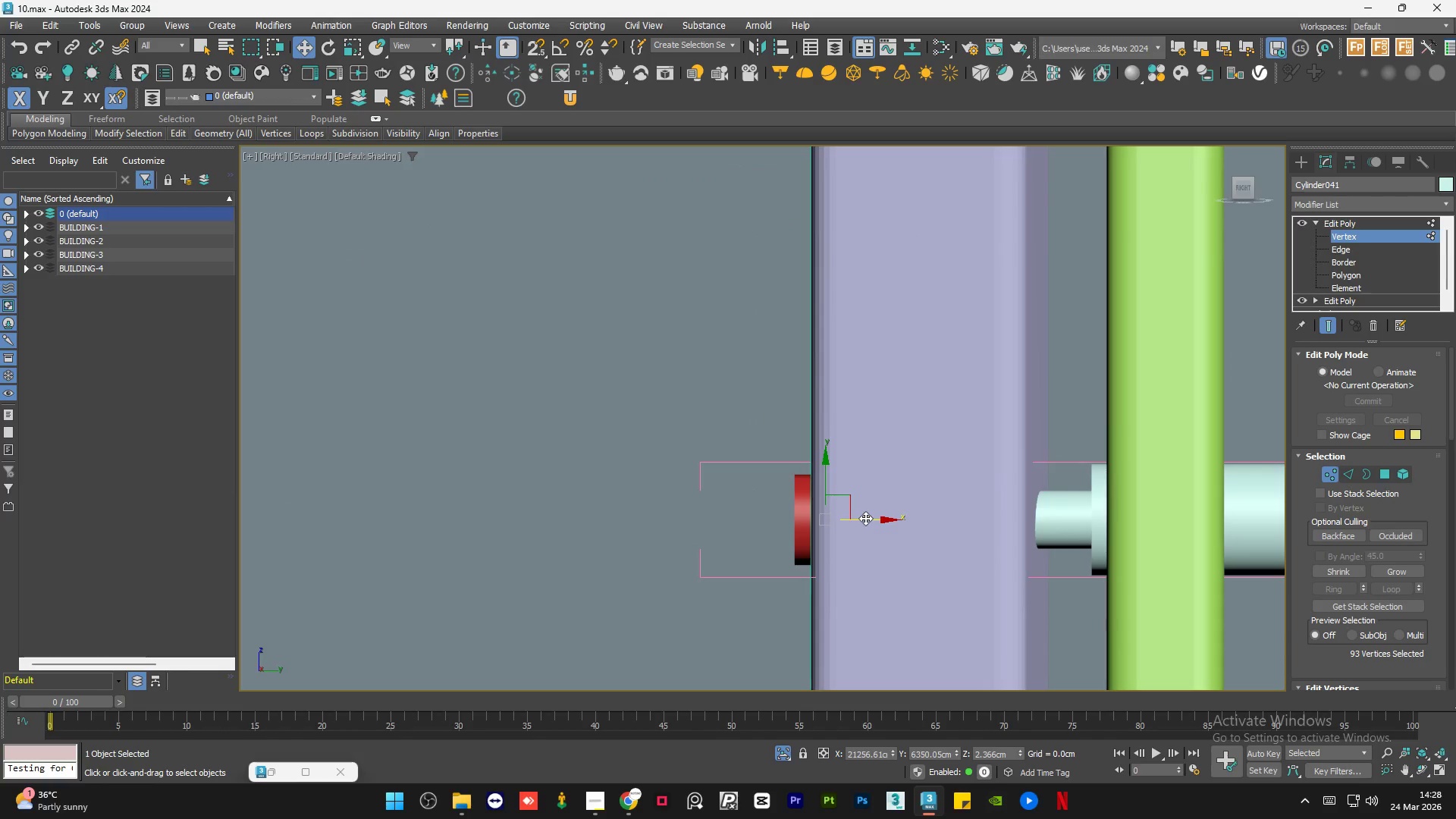 
left_click_drag(start_coordinate=[865, 518], to_coordinate=[847, 523])
 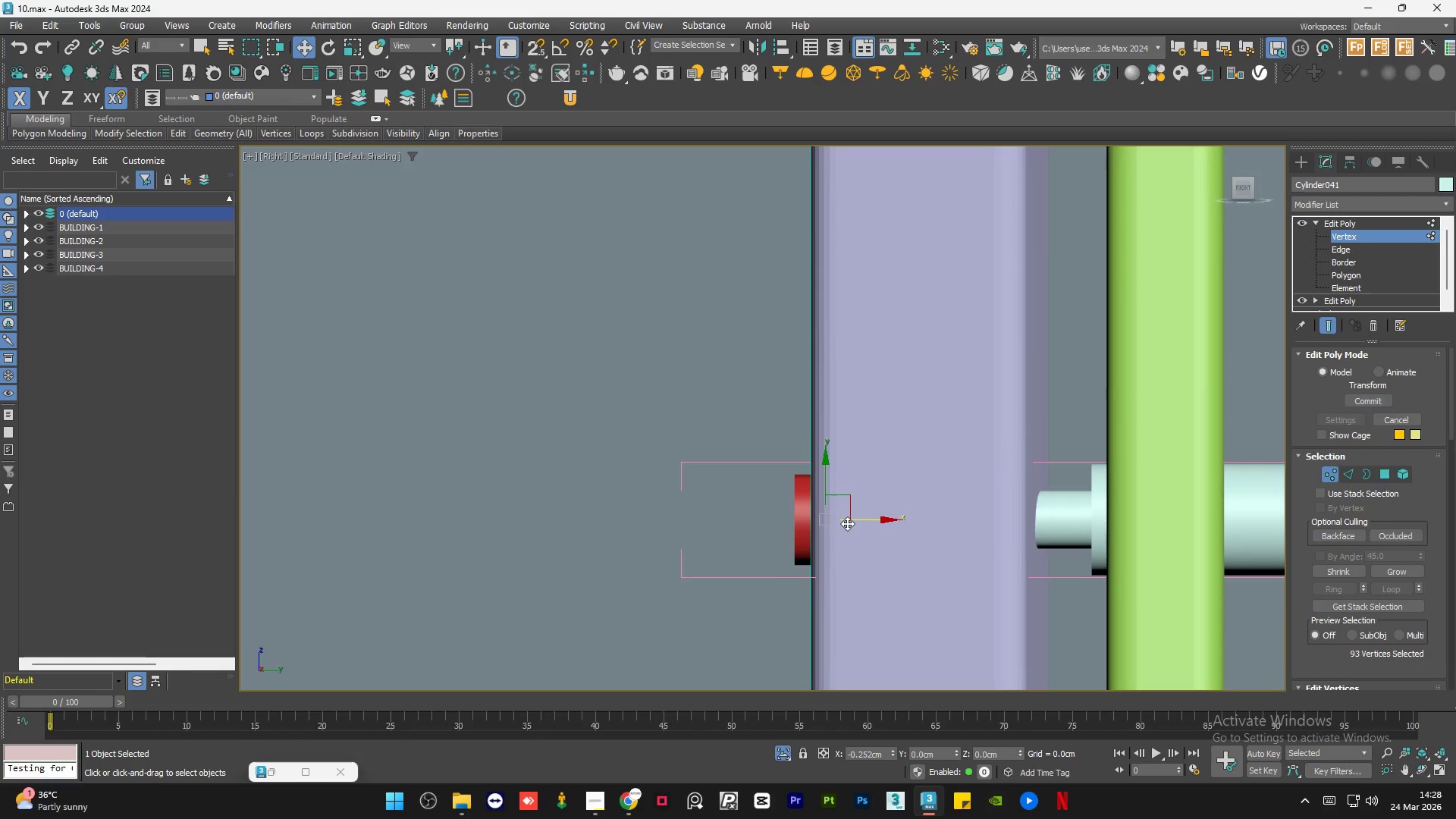 
left_click([847, 523])
 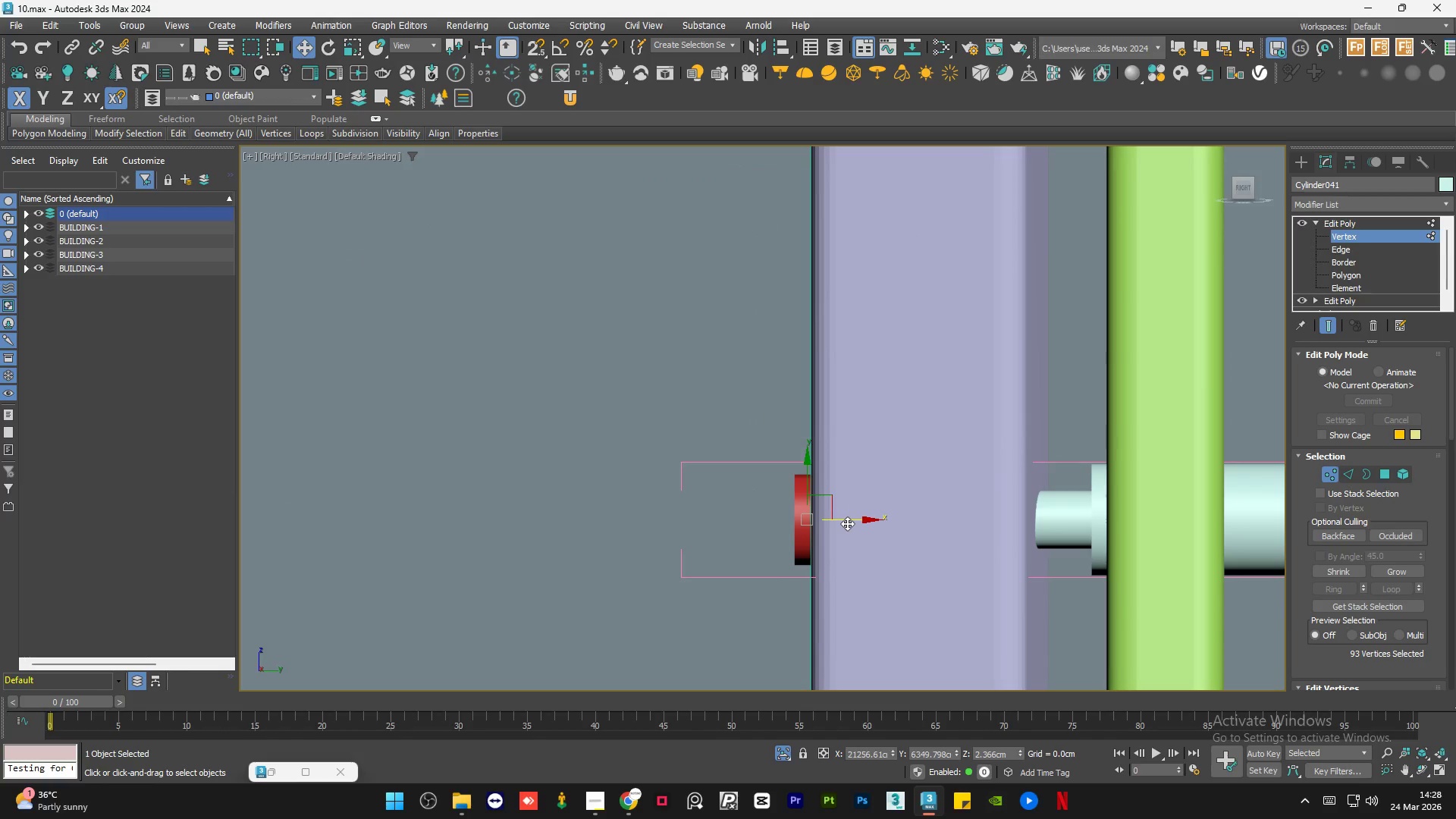 
key(Control+ControlLeft)
 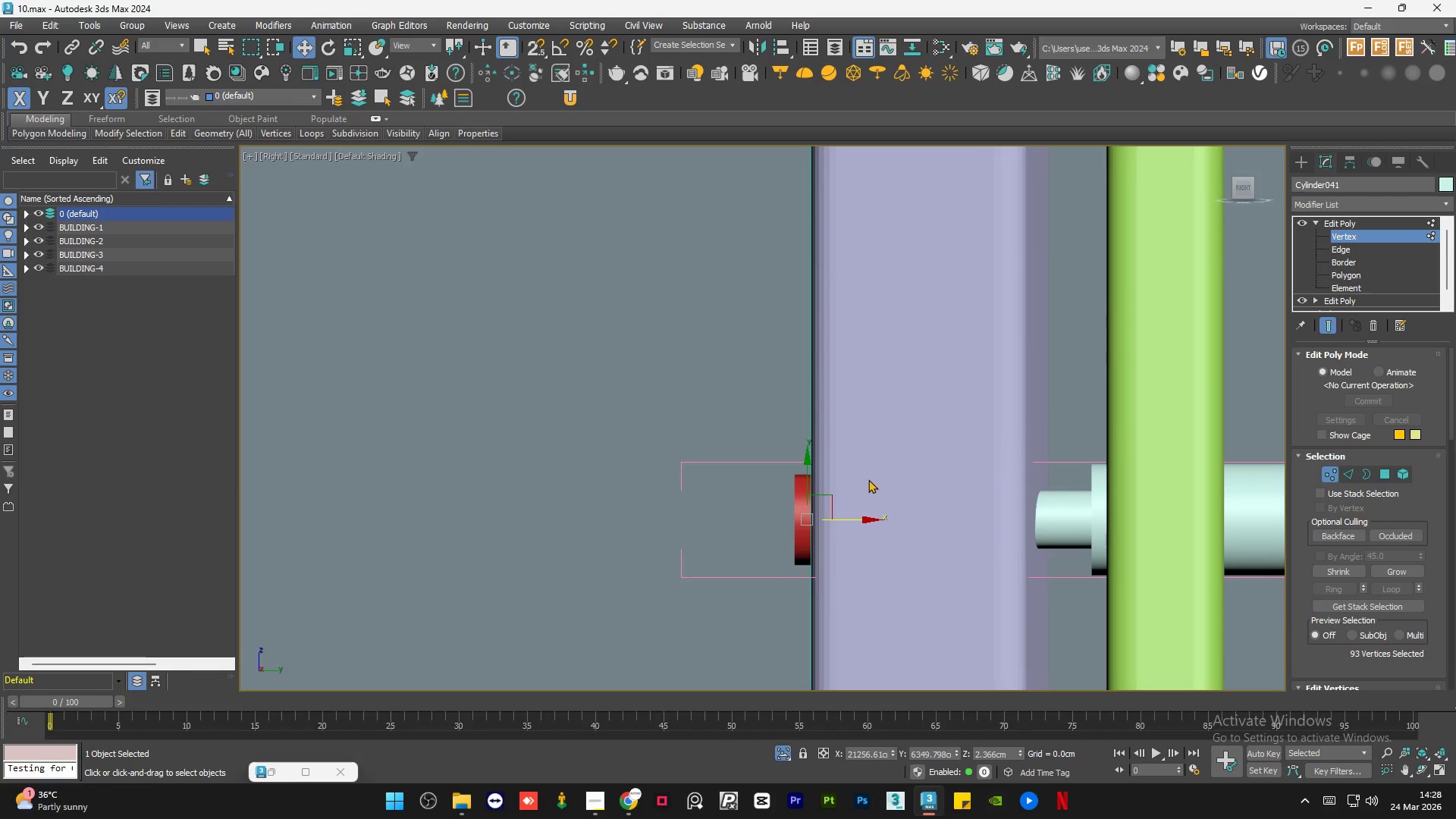 
key(F3)
 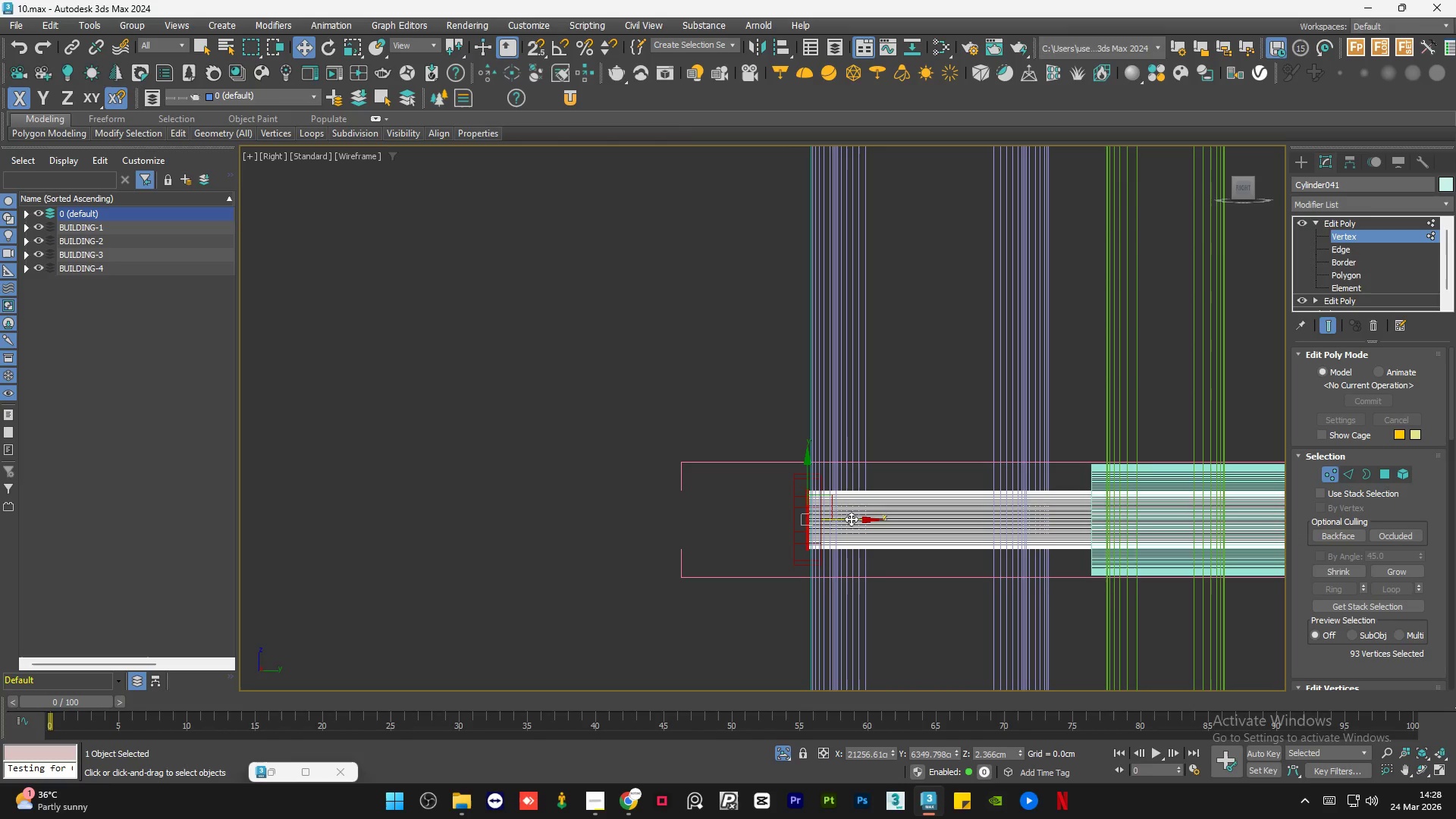 
left_click_drag(start_coordinate=[852, 519], to_coordinate=[830, 519])
 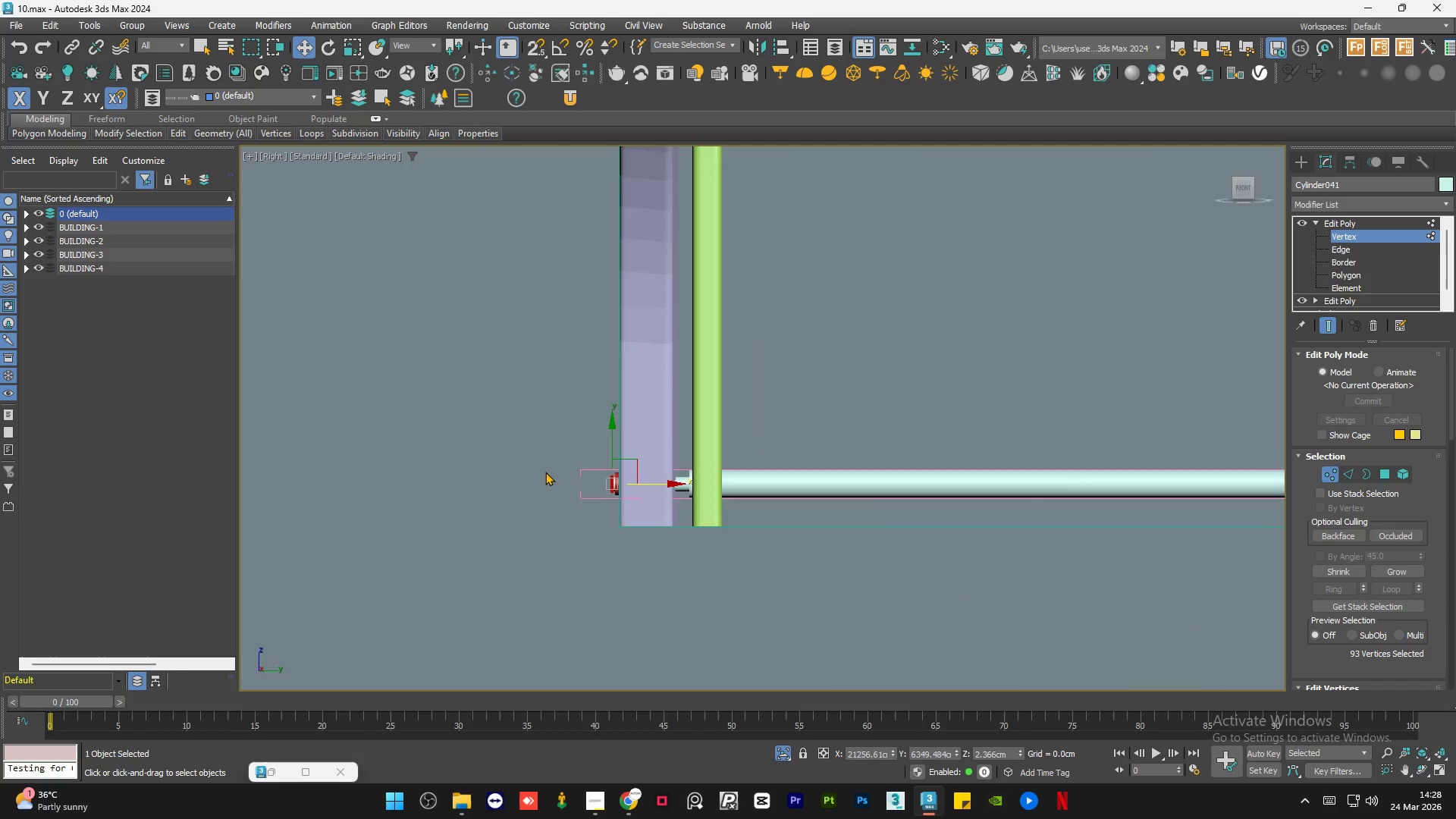 
key(F3)
 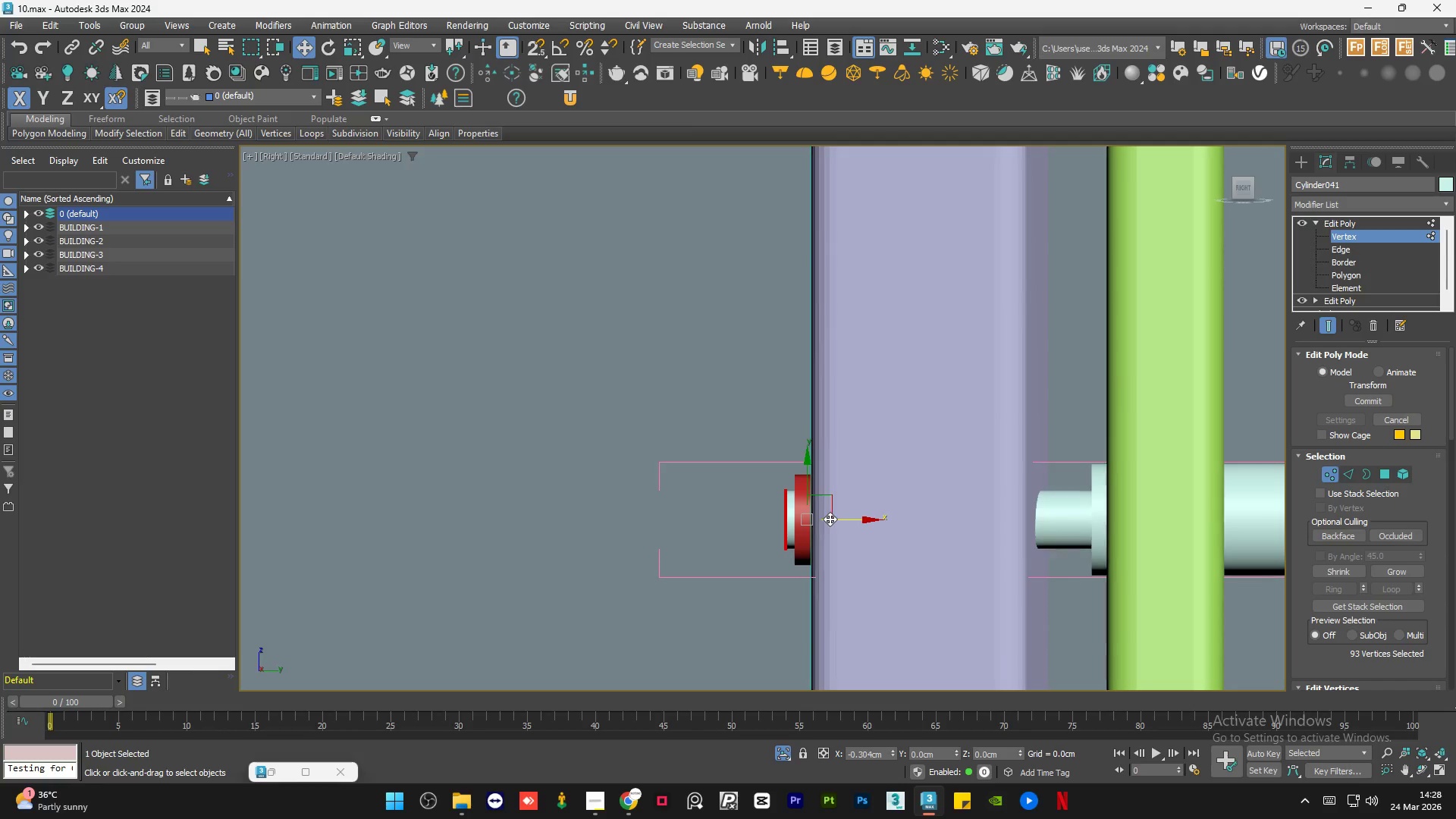 
left_click_drag(start_coordinate=[1160, 422], to_coordinate=[956, 538])
 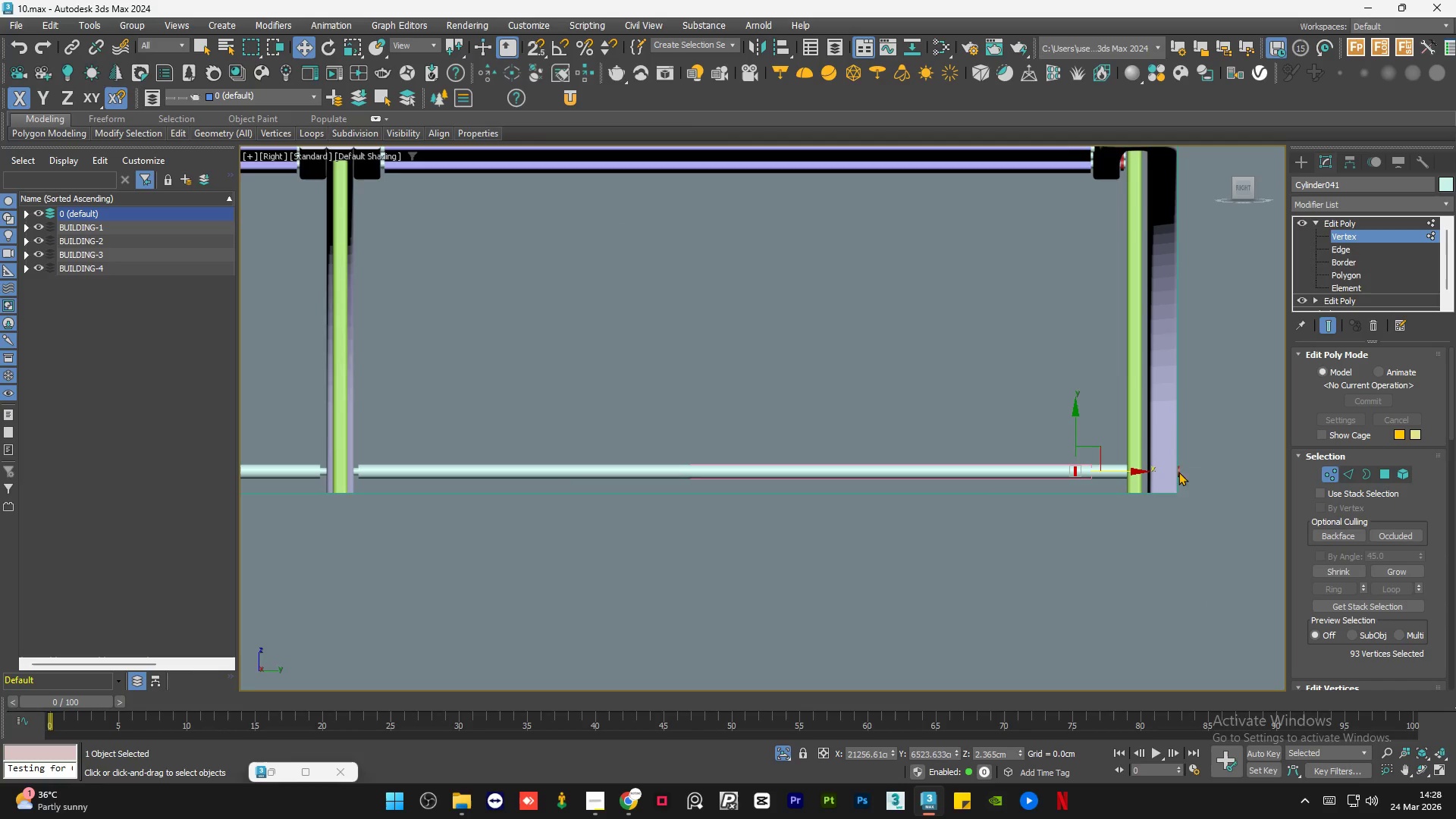 
scroll: coordinate [964, 471], scroll_direction: down, amount: 6.0
 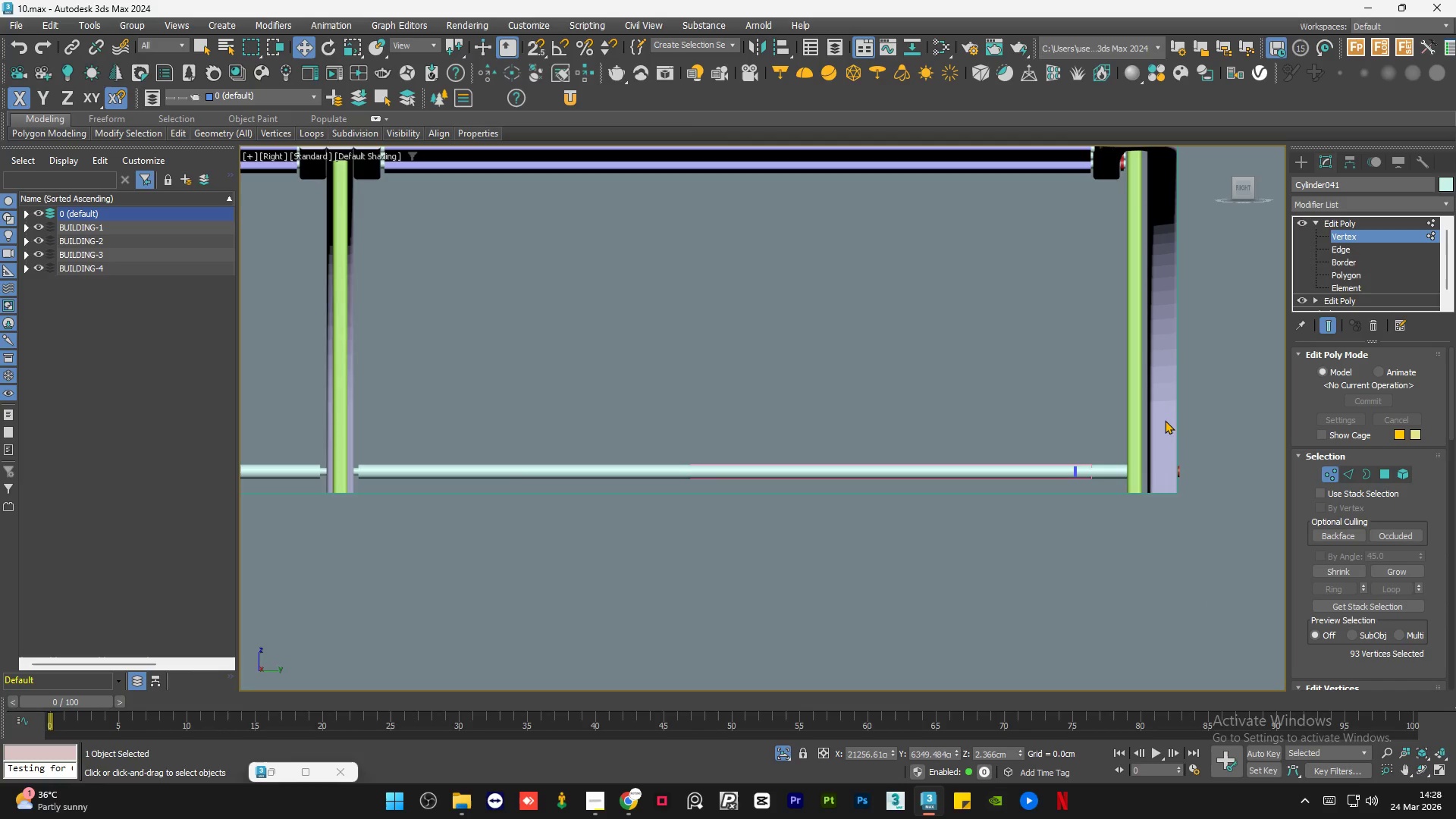 
scroll: coordinate [1174, 475], scroll_direction: up, amount: 4.0
 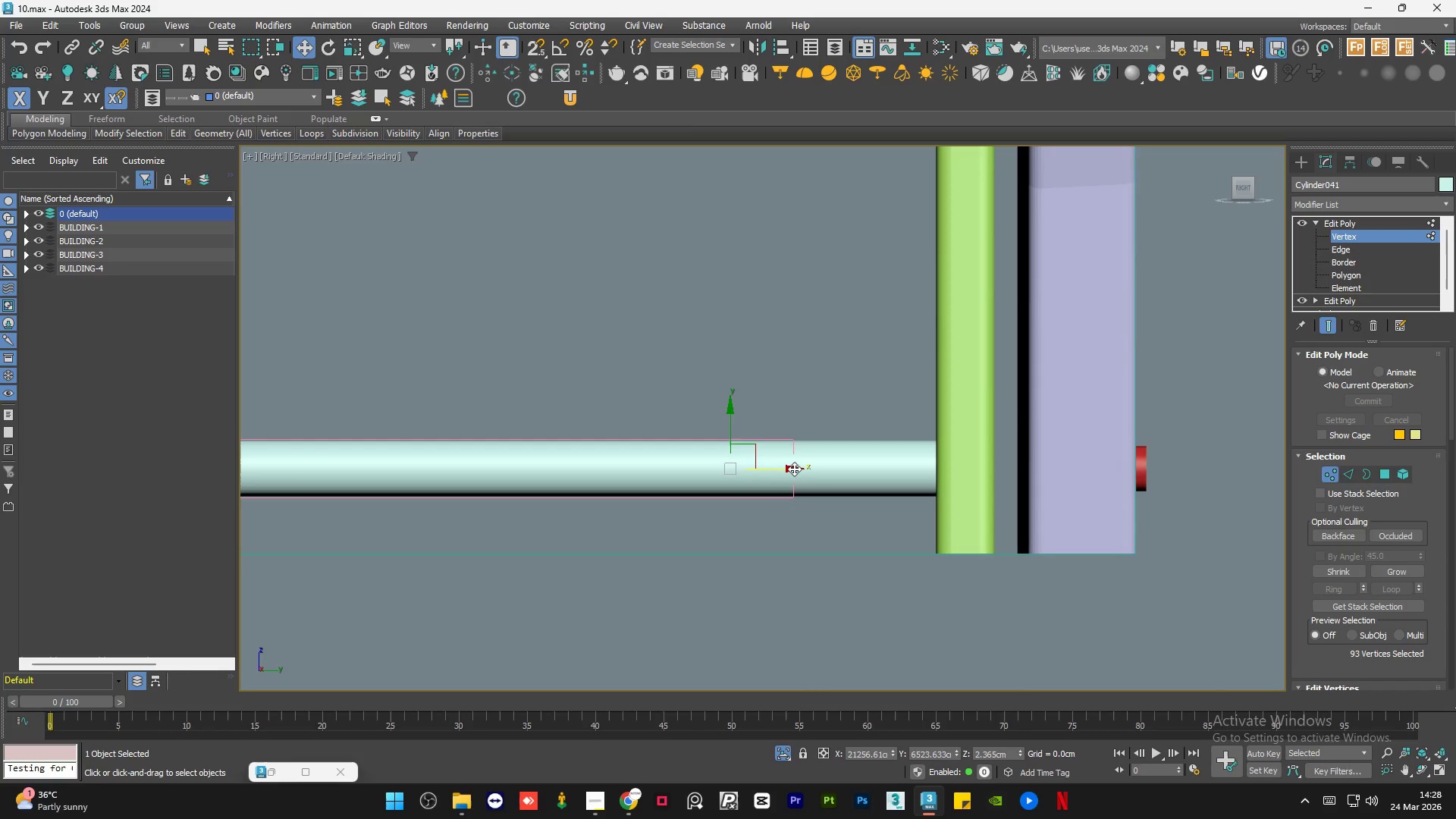 
left_click_drag(start_coordinate=[789, 466], to_coordinate=[1210, 490])
 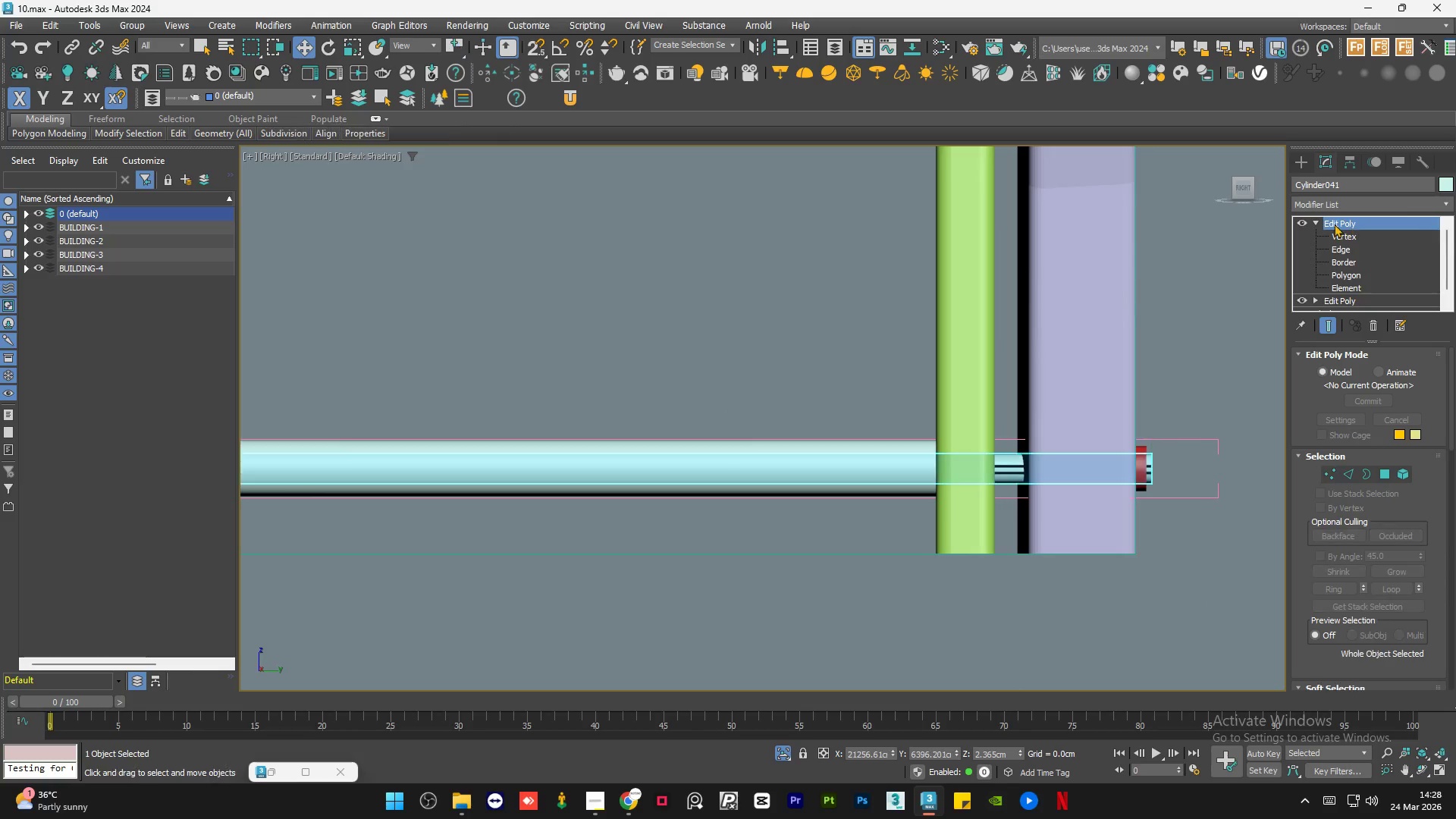 
double_click([1316, 222])
 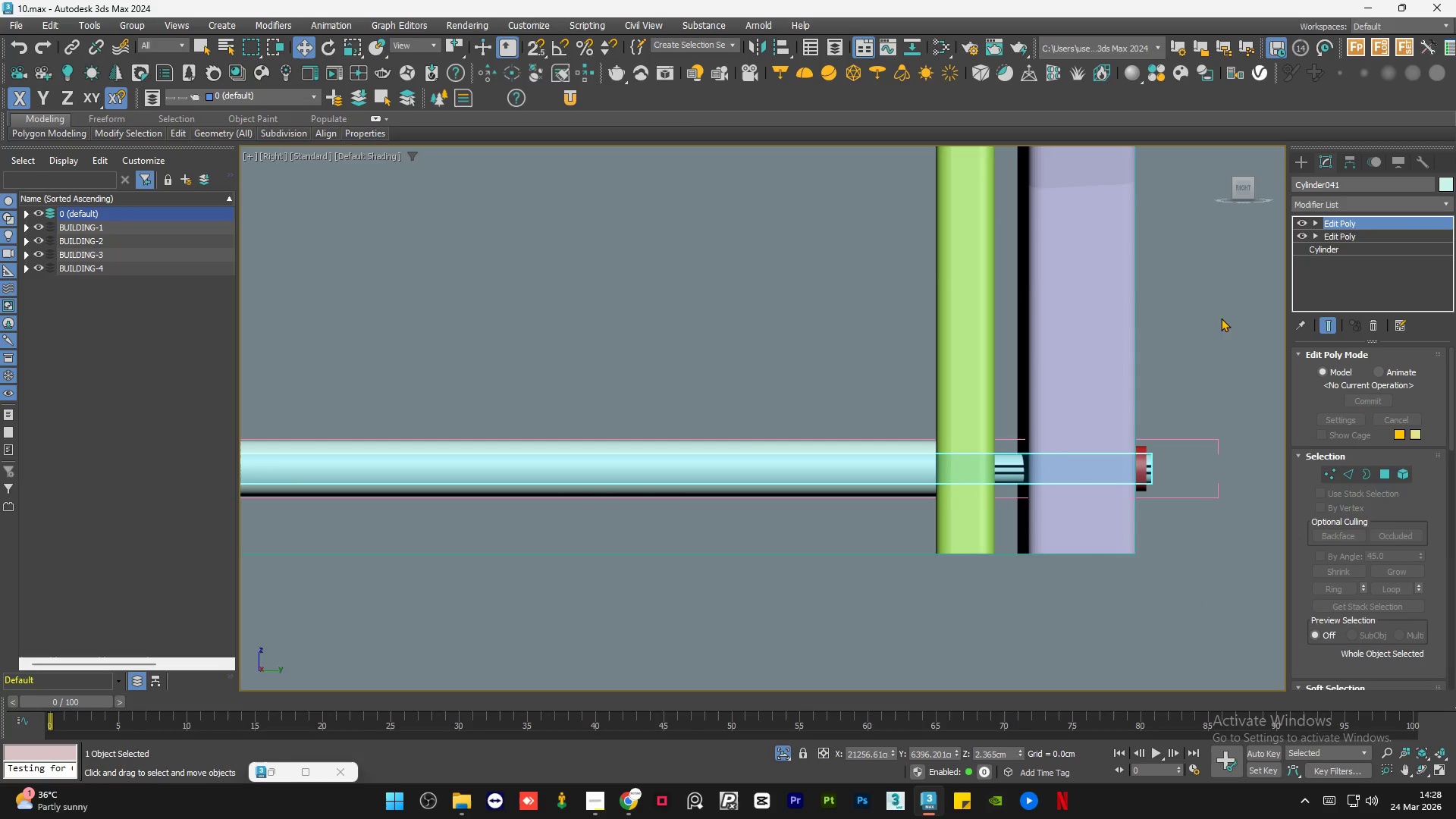 
triple_click([1203, 329])
 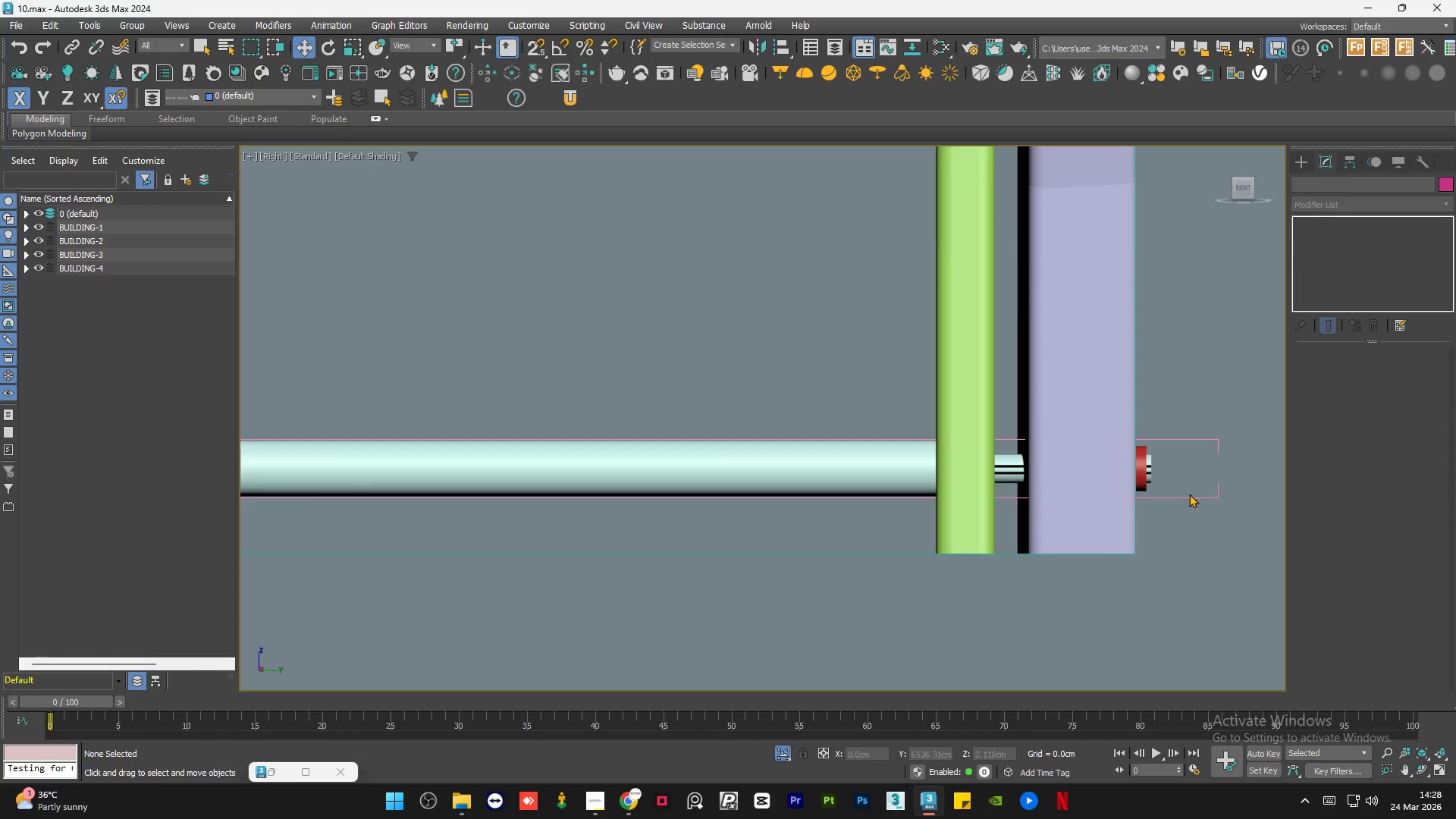 
scroll: coordinate [1202, 528], scroll_direction: down, amount: 6.0
 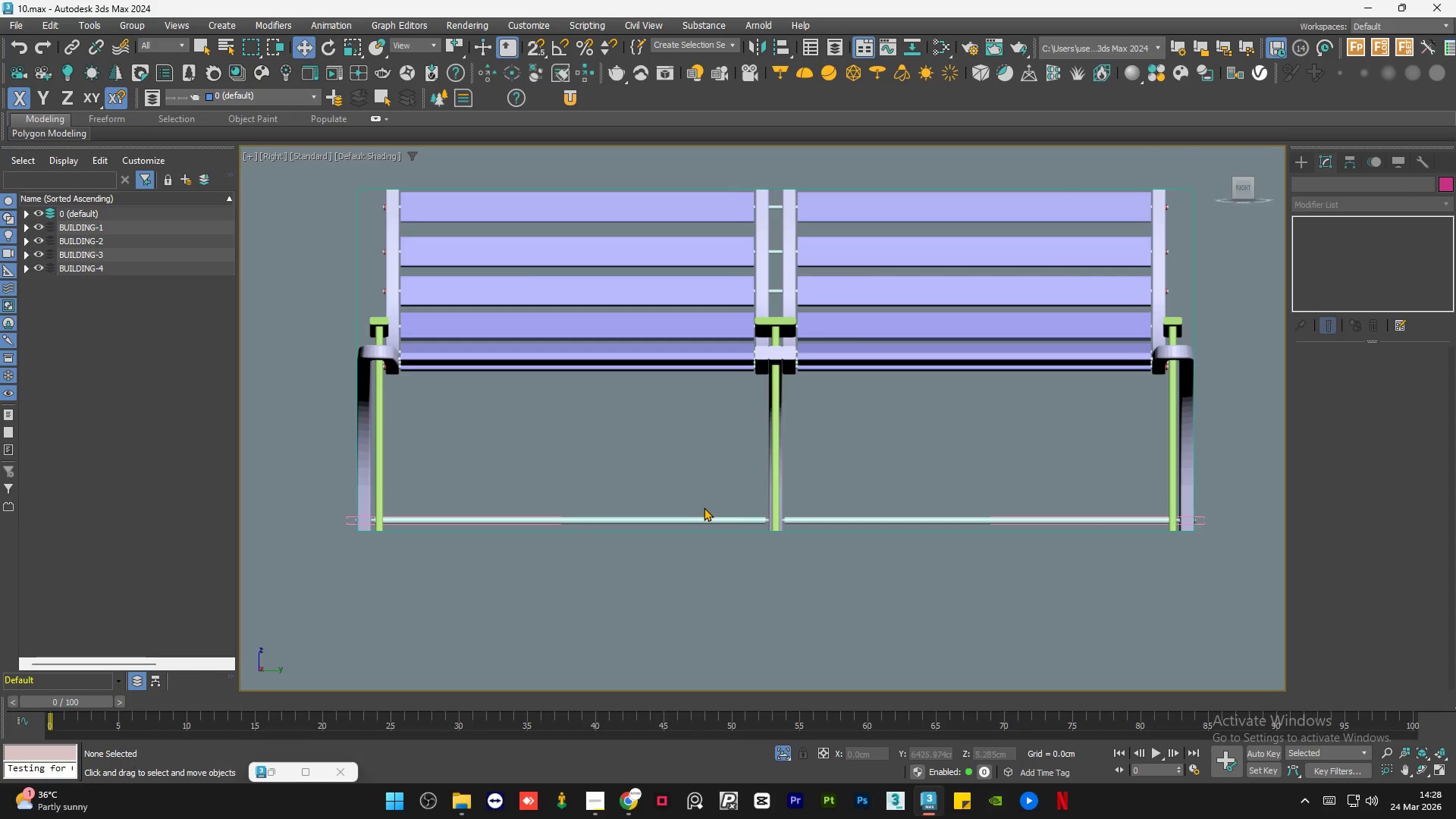 
scroll: coordinate [786, 519], scroll_direction: up, amount: 6.0
 